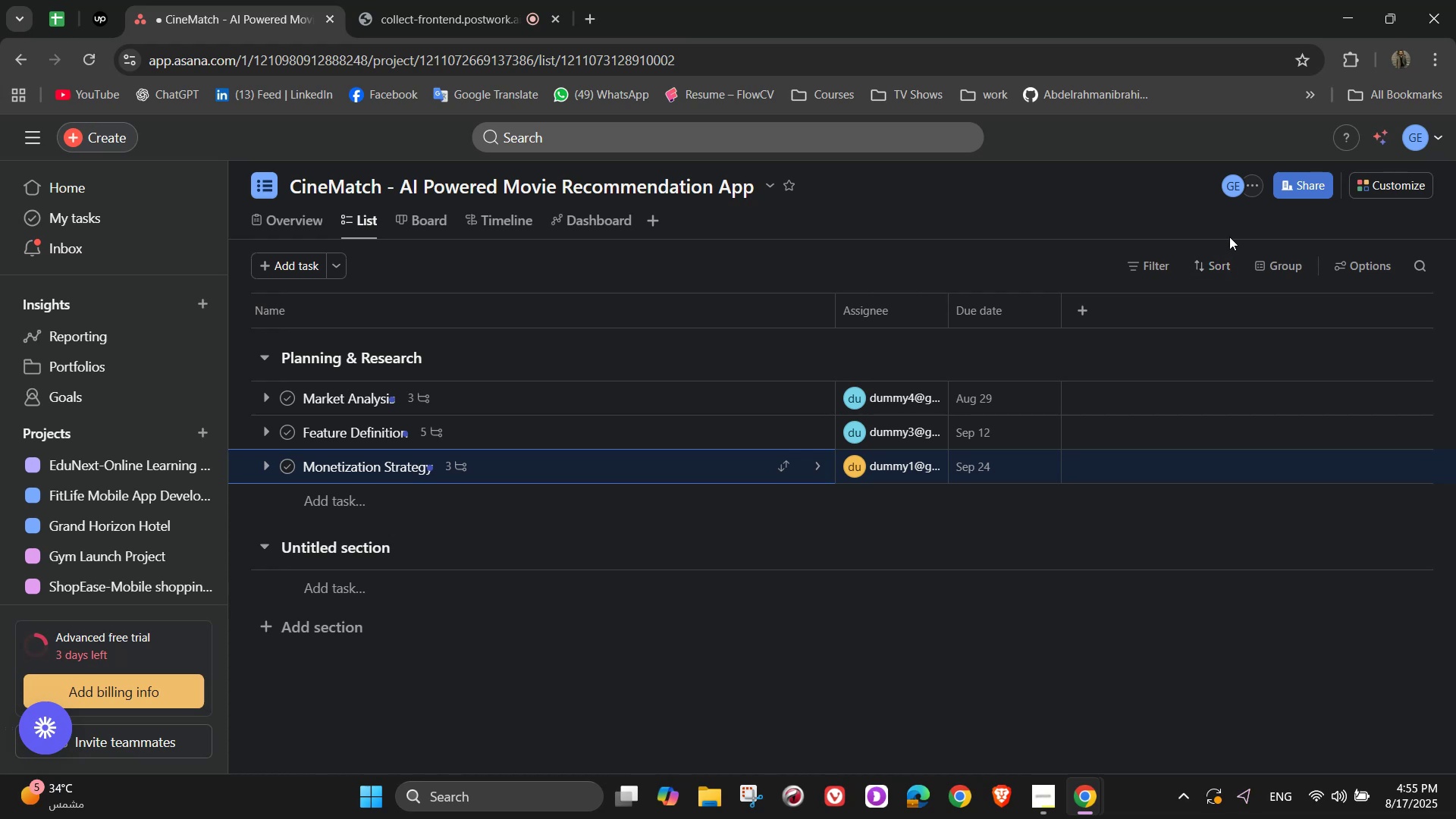 
left_click([378, 553])
 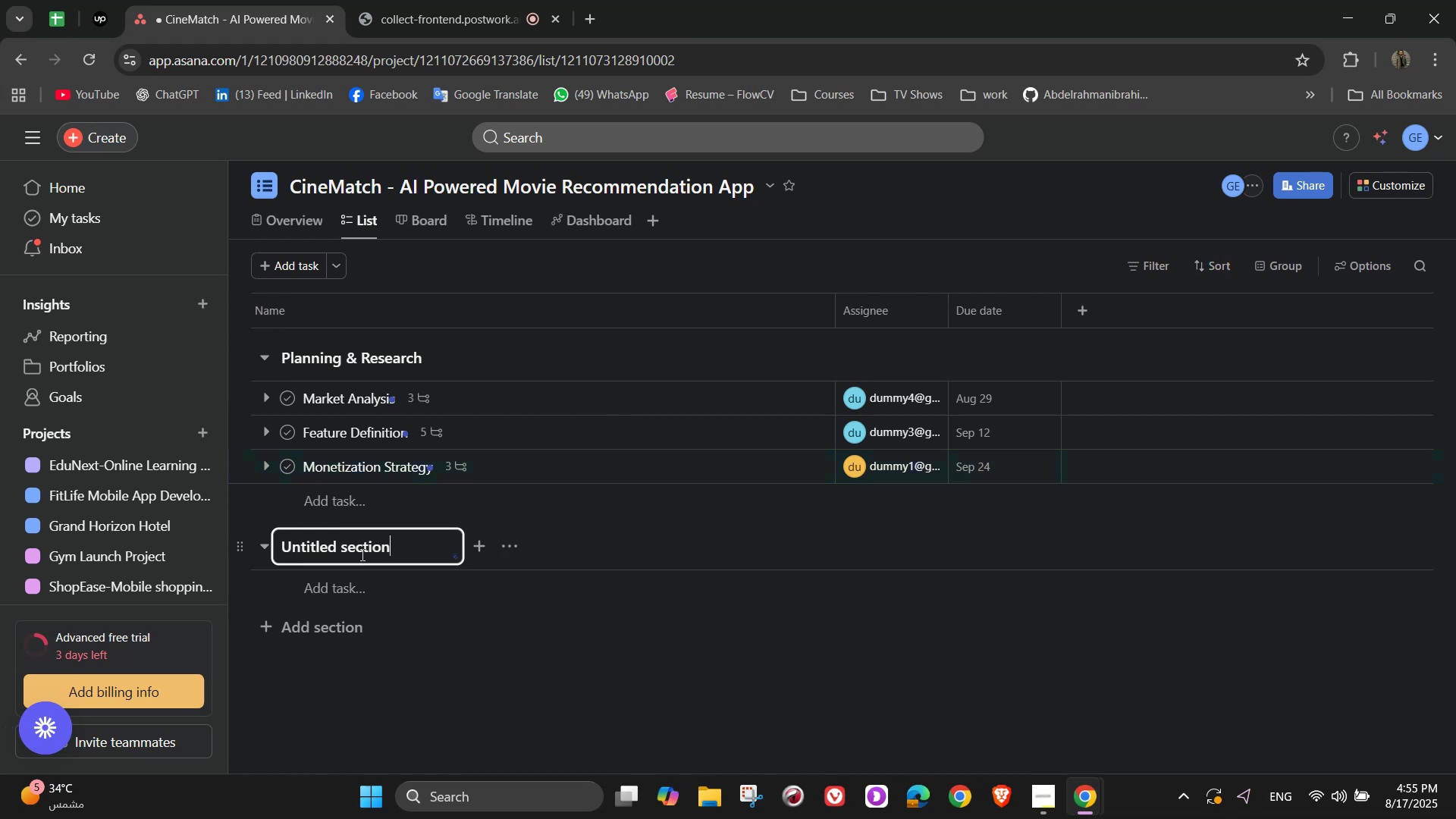 
left_click([361, 554])
 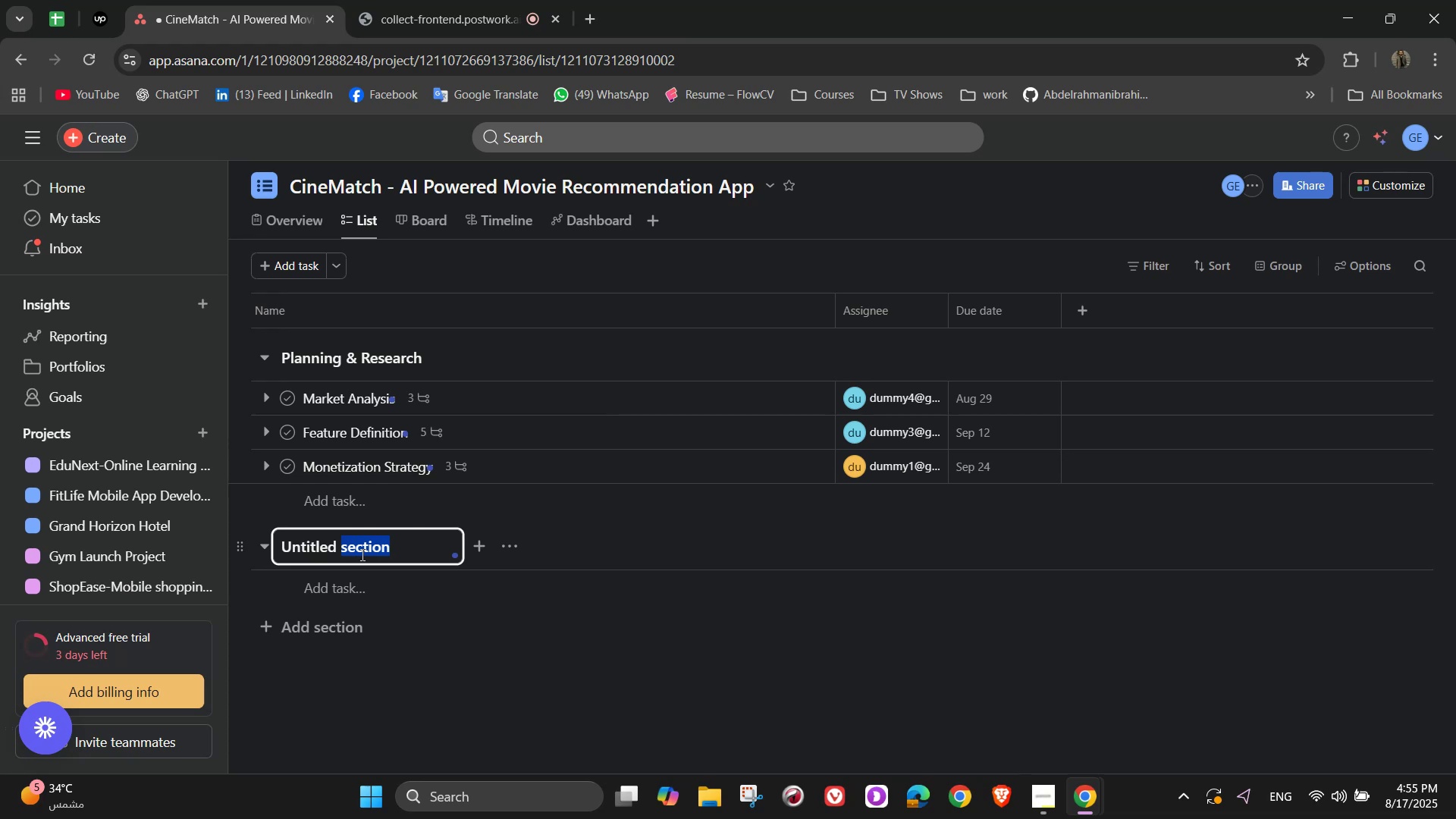 
triple_click([361, 554])
 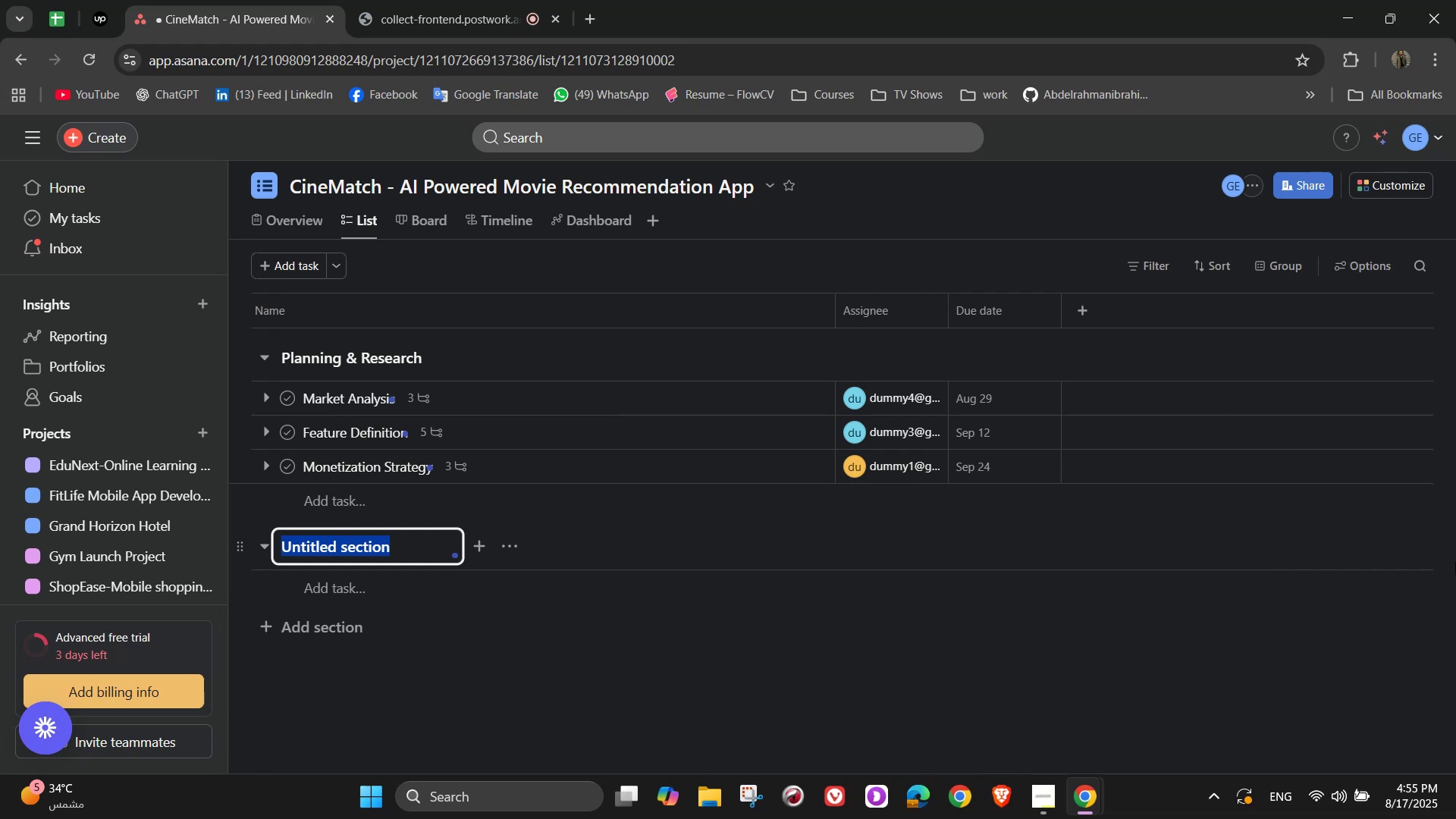 
wait(16.2)
 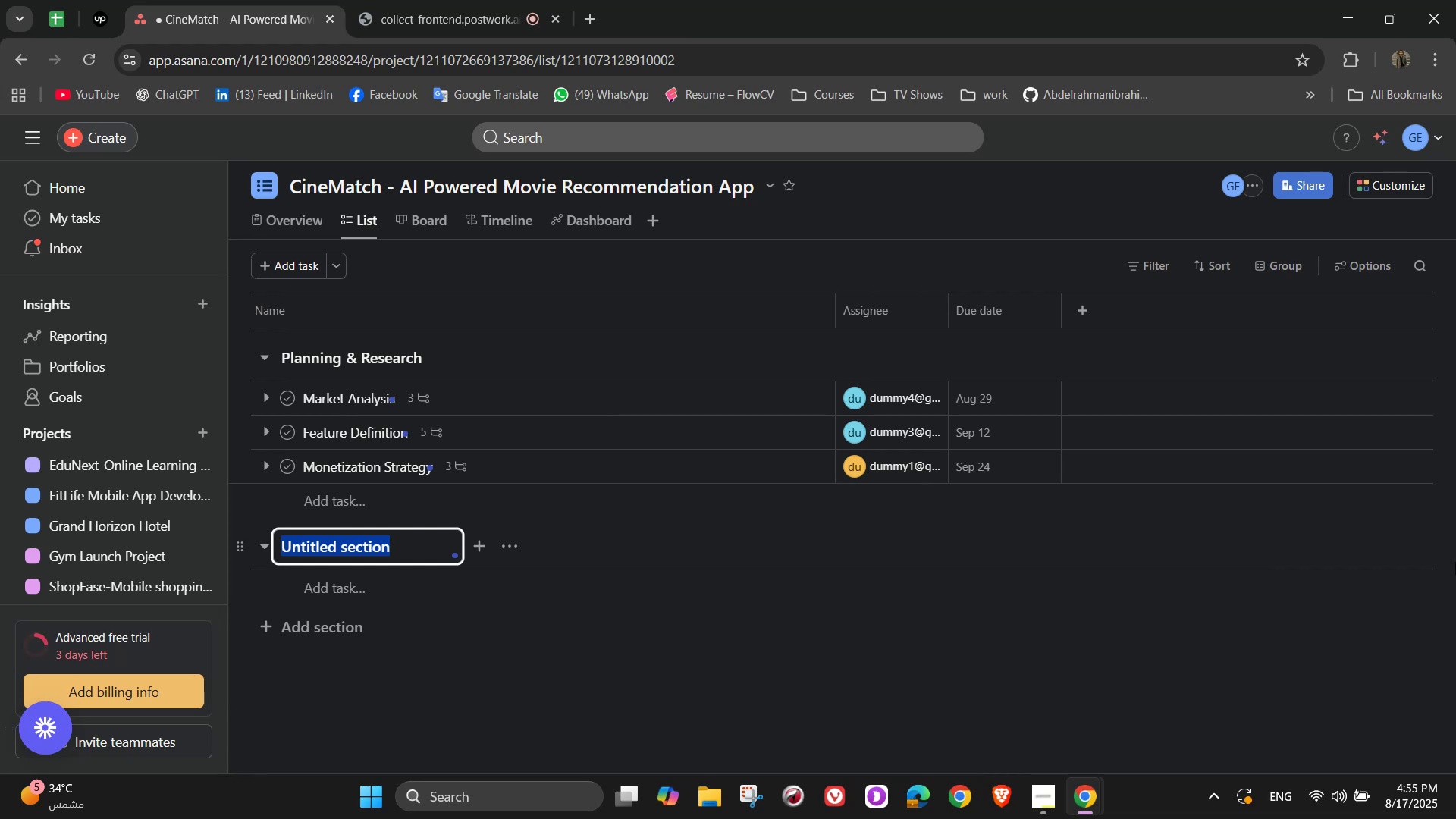 
type(Design & Branding)
 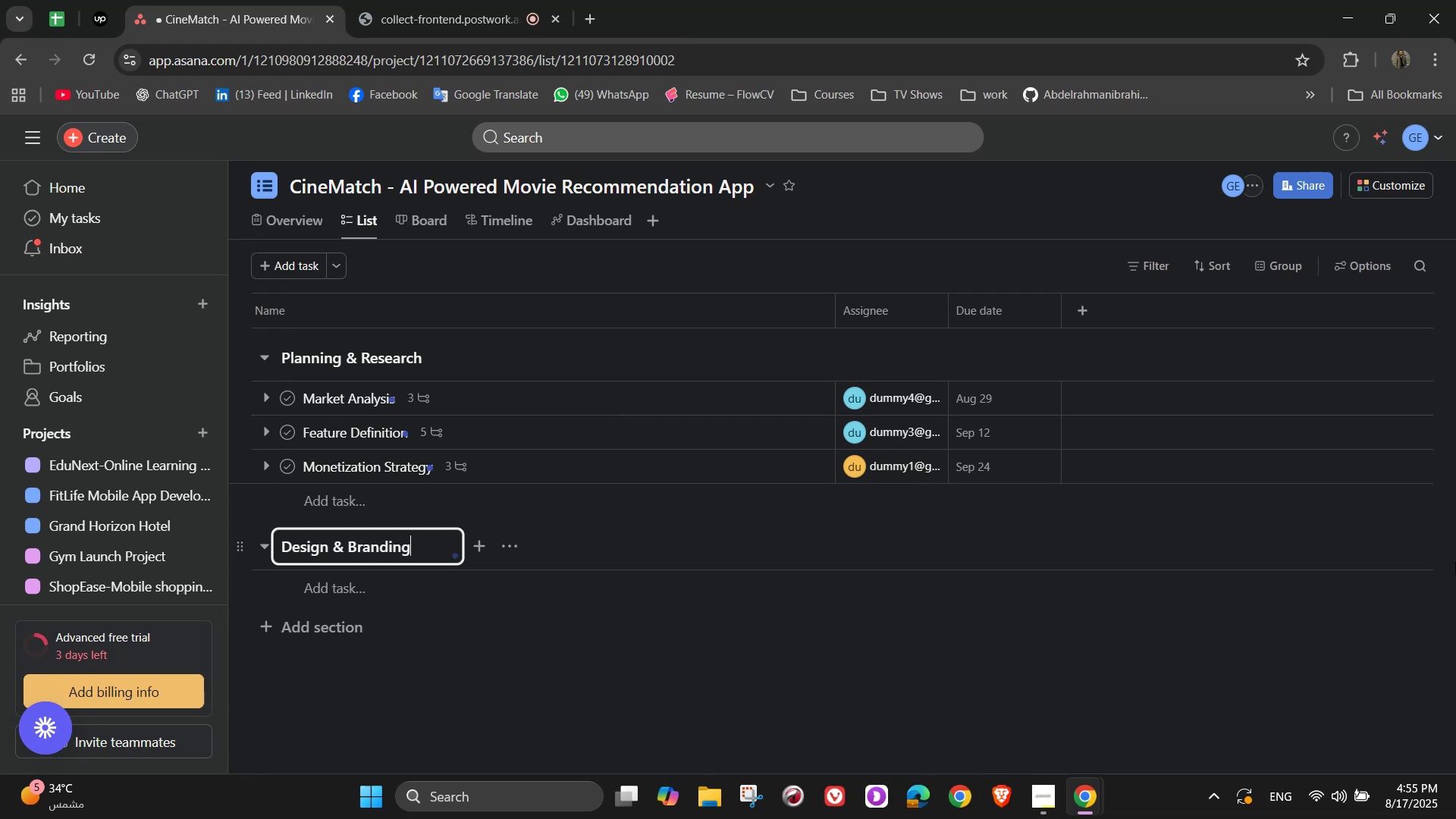 
left_click([316, 585])
 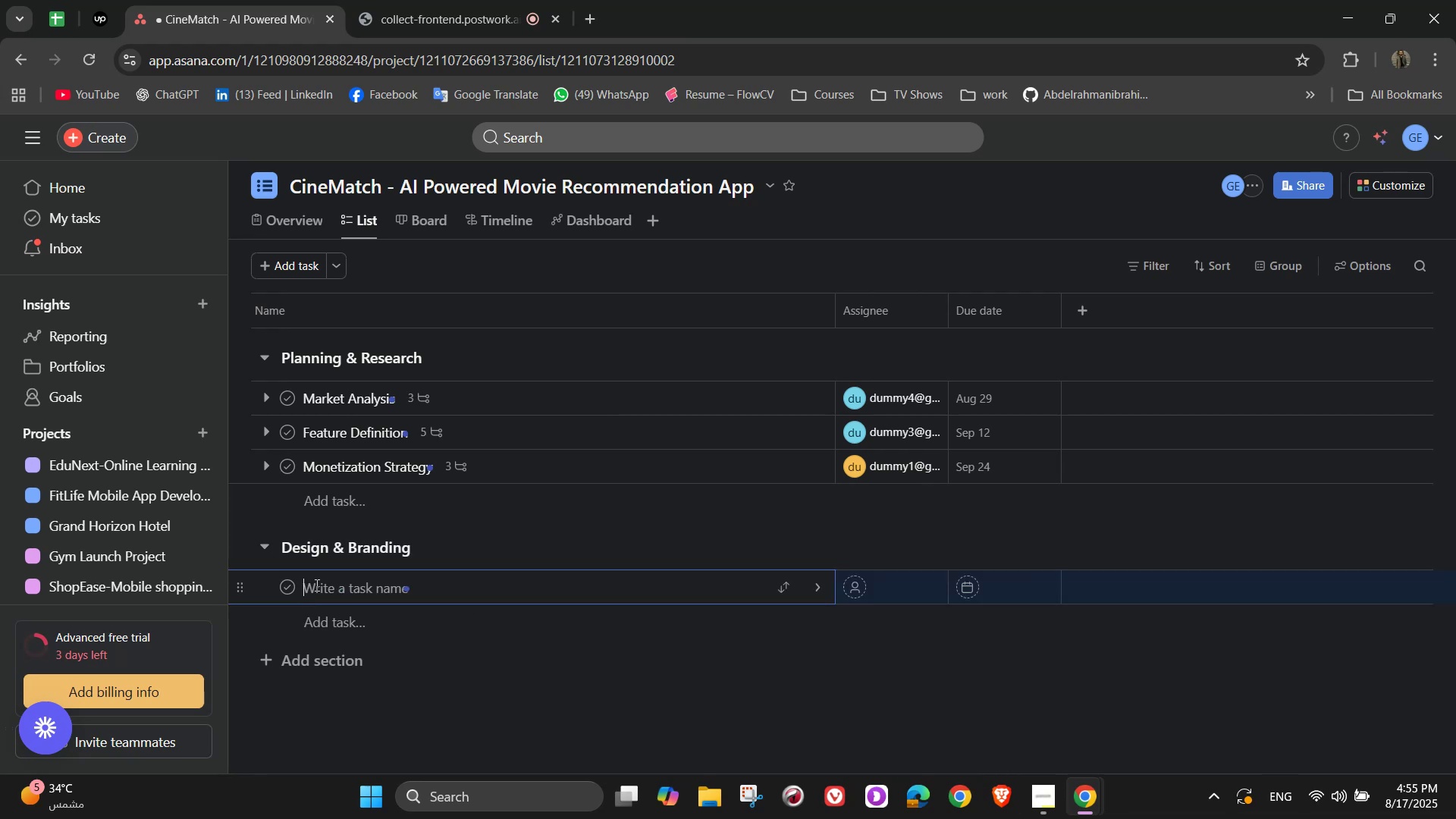 
type(Wire )
key(Backspace)
type(frames & Prototypes c)
key(Backspace)
type(visualize user journey)
 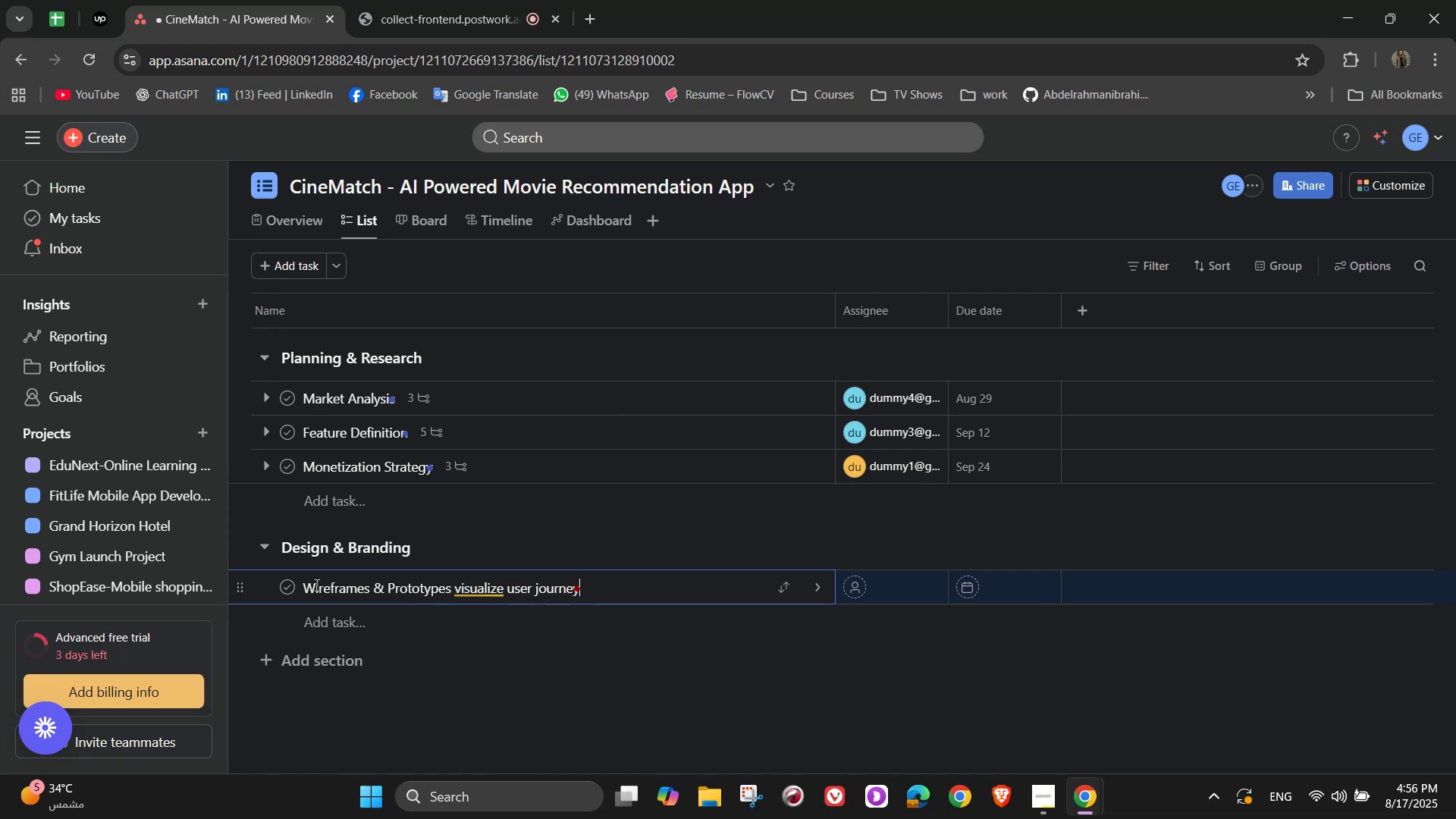 
wait(5.25)
 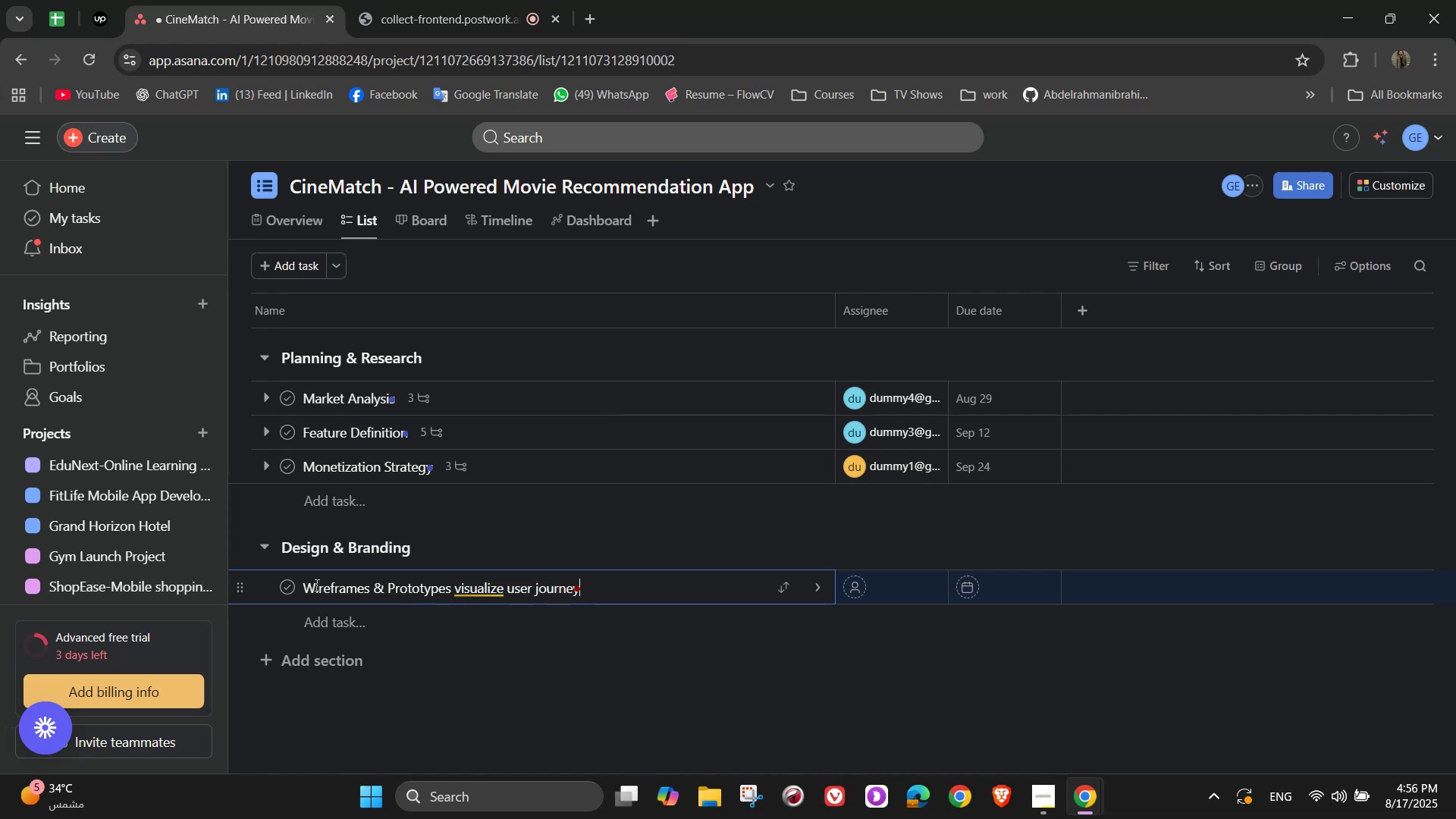 
left_click([827, 577])
 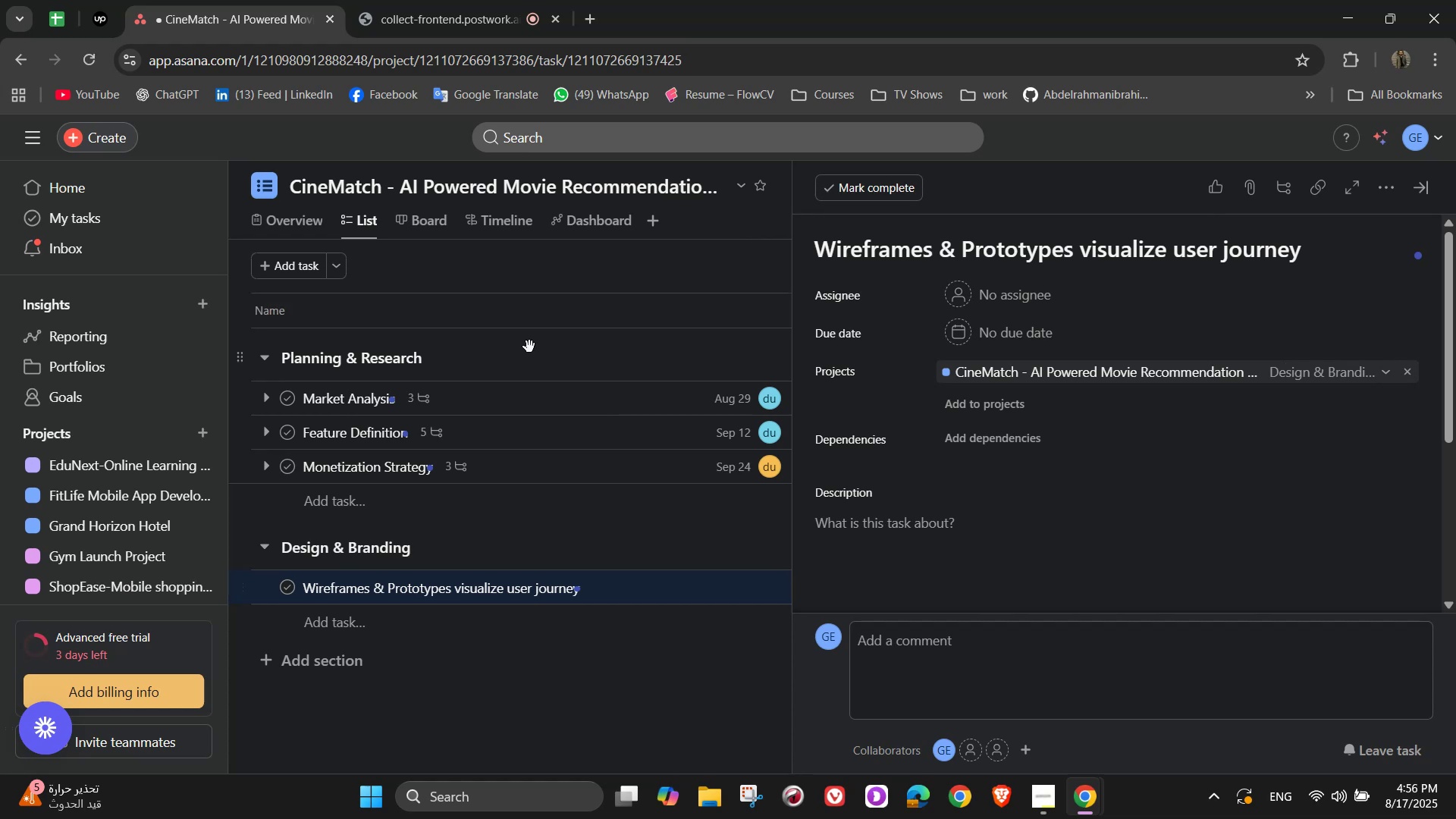 
wait(17.33)
 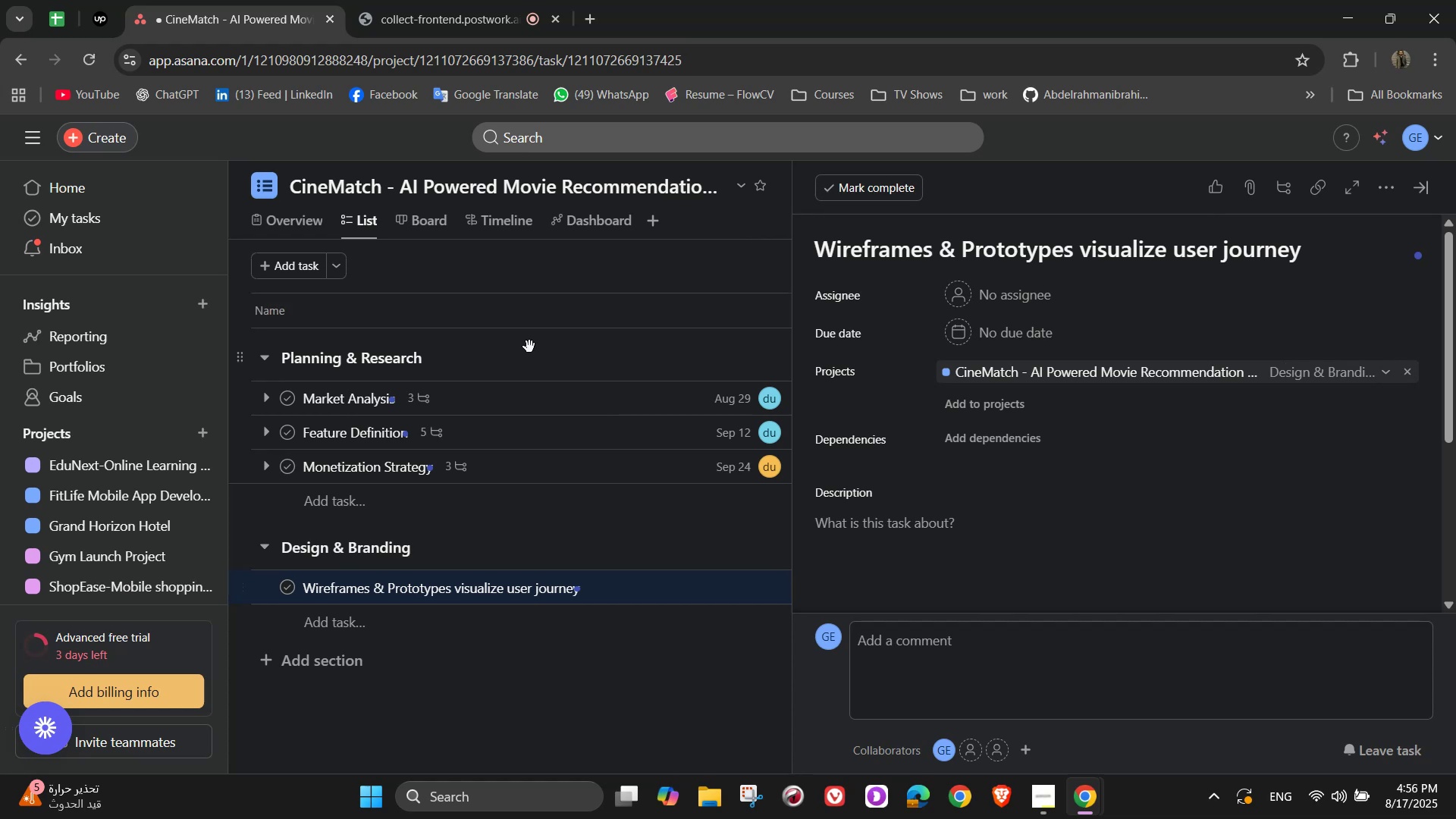 
left_click([1028, 295])
 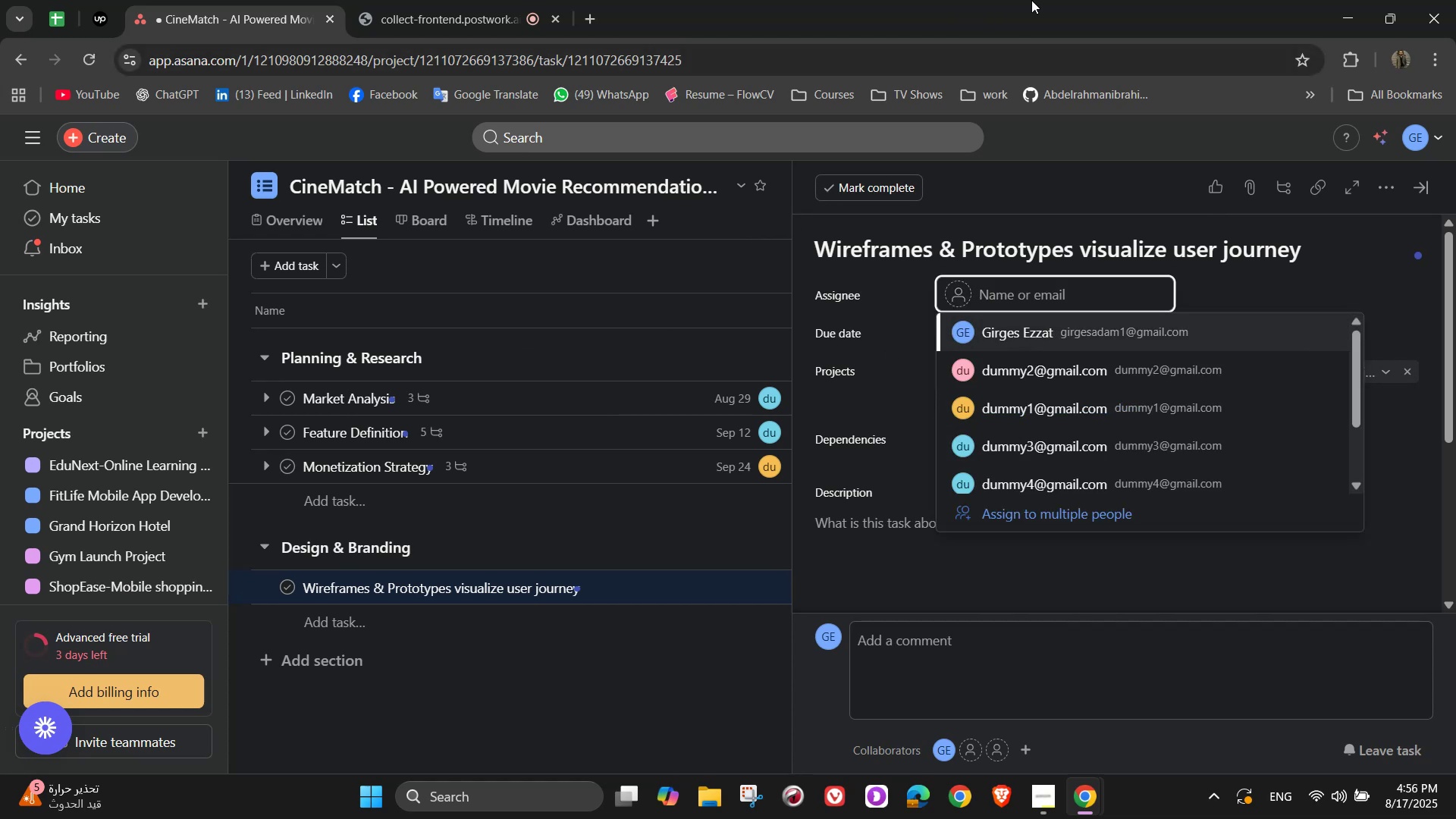 
wait(11.4)
 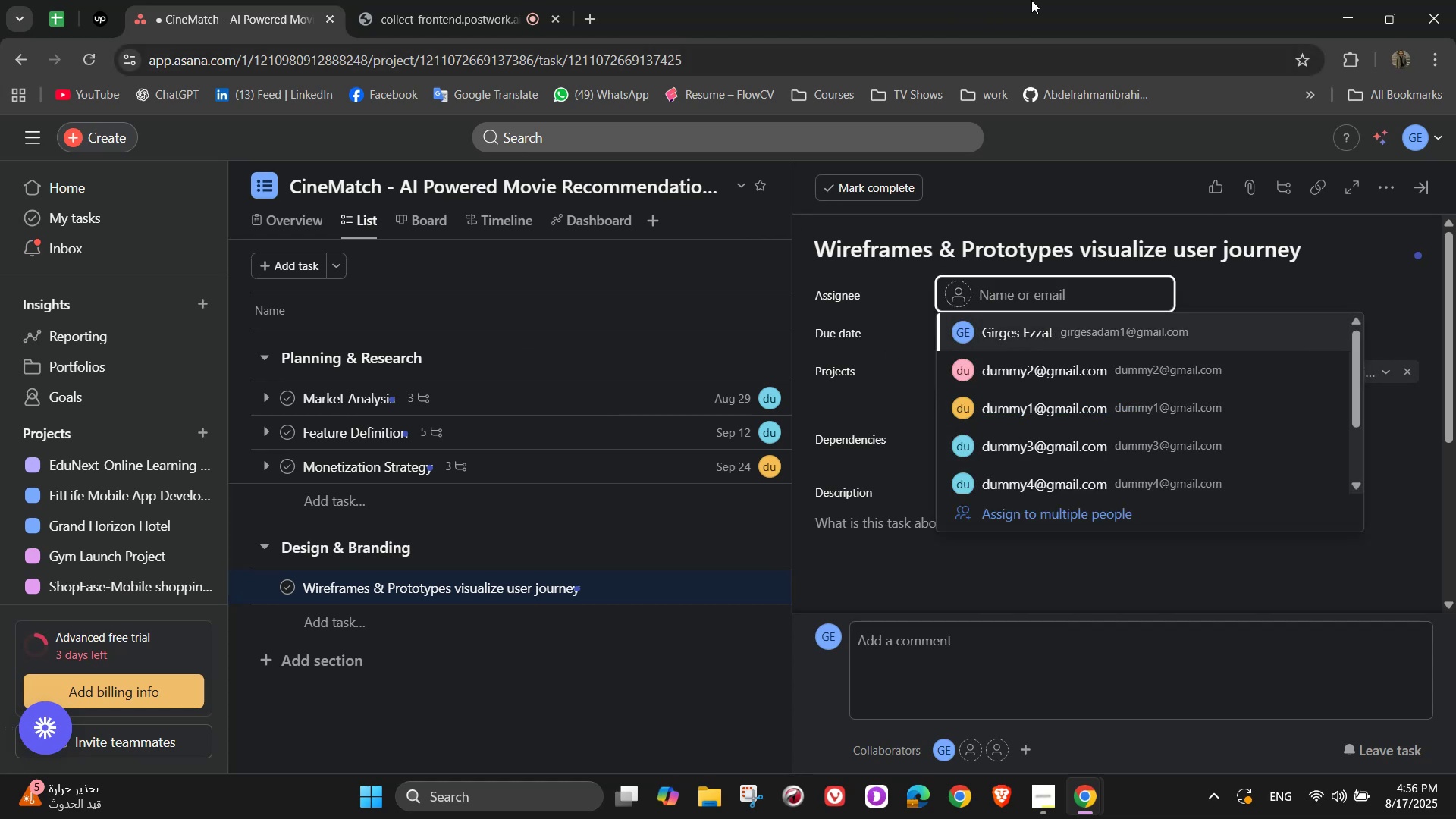 
left_click([1020, 337])
 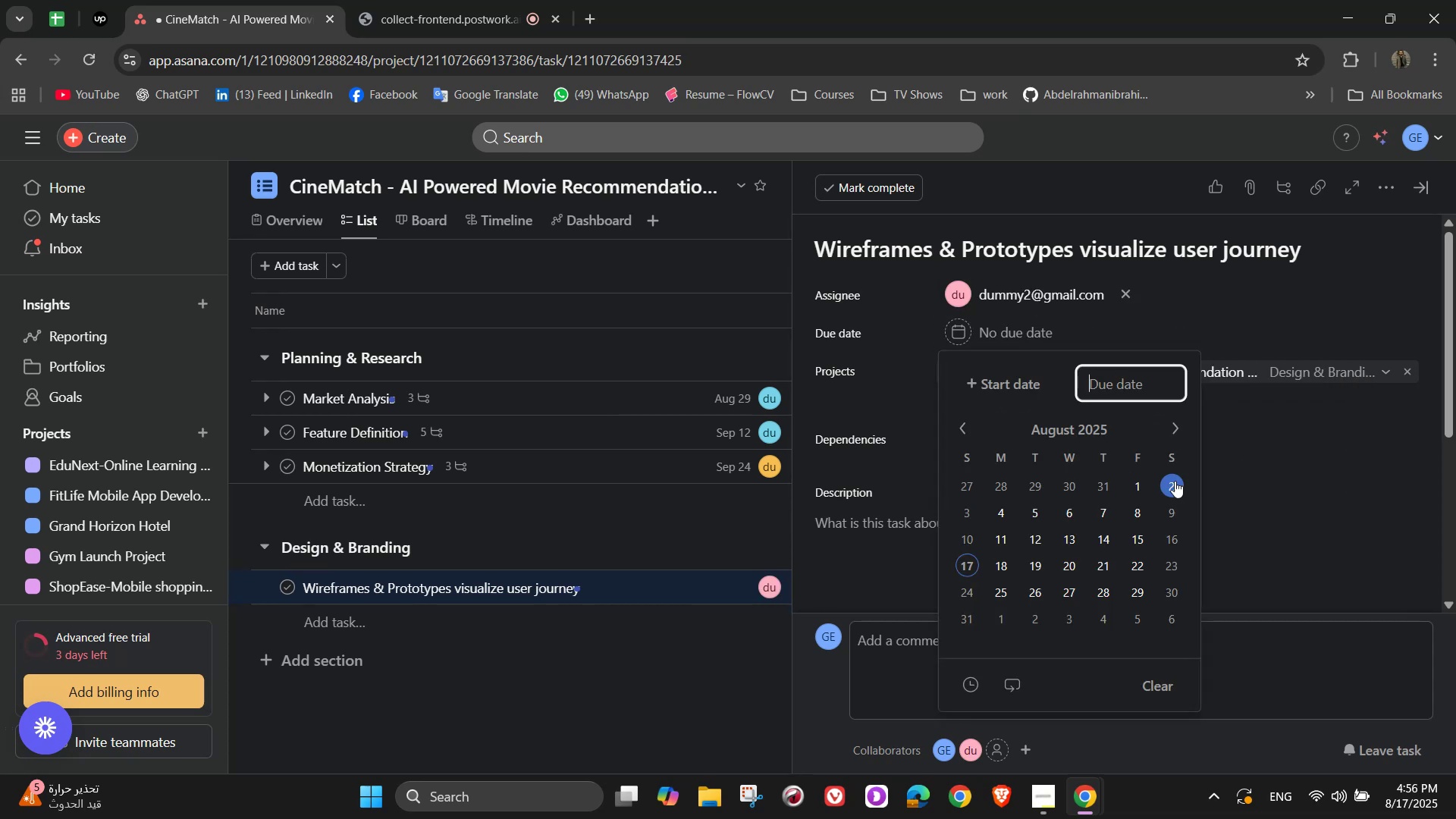 
left_click([1166, 423])
 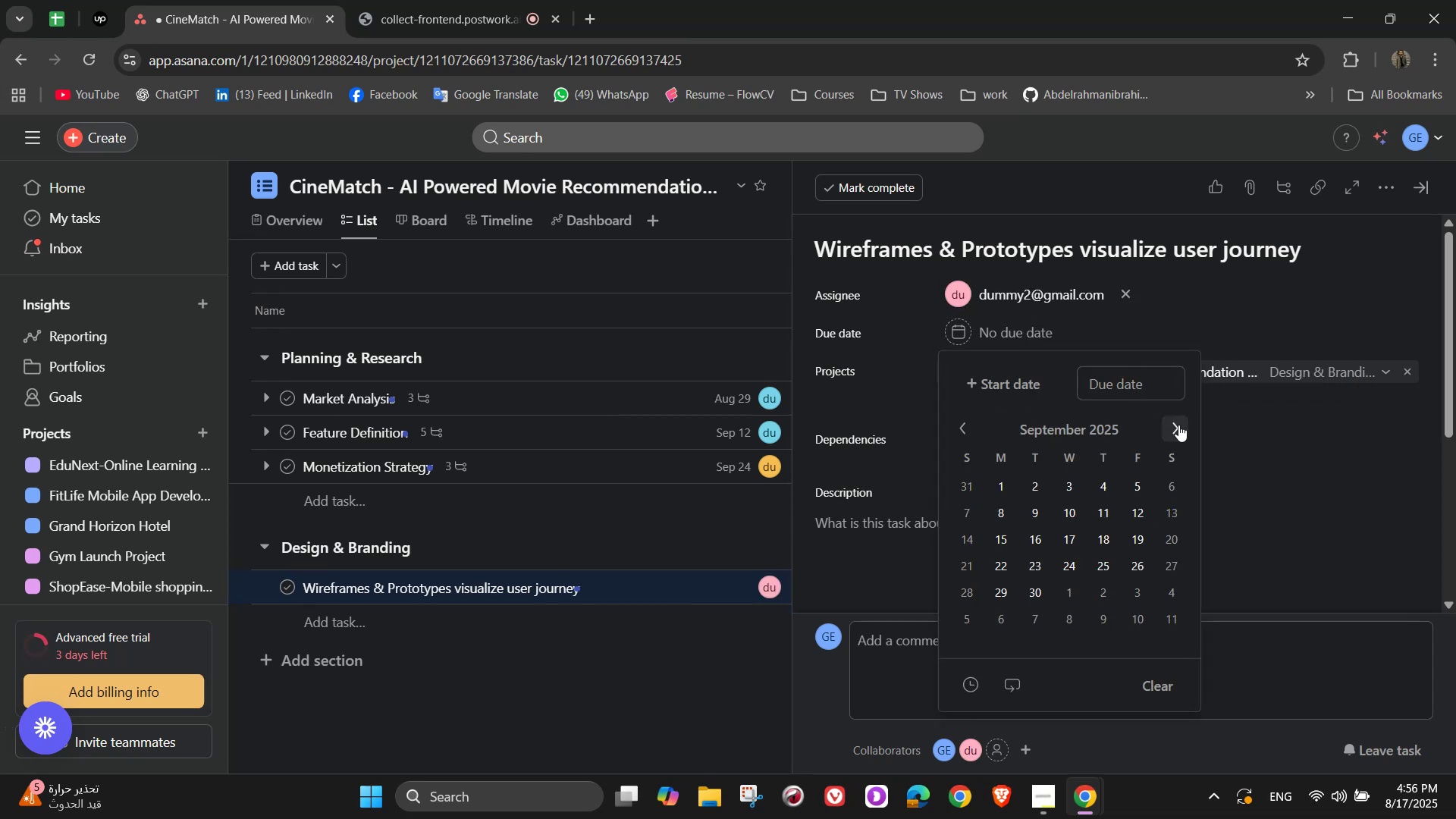 
left_click_drag(start_coordinate=[1182, 425], to_coordinate=[1236, 501])
 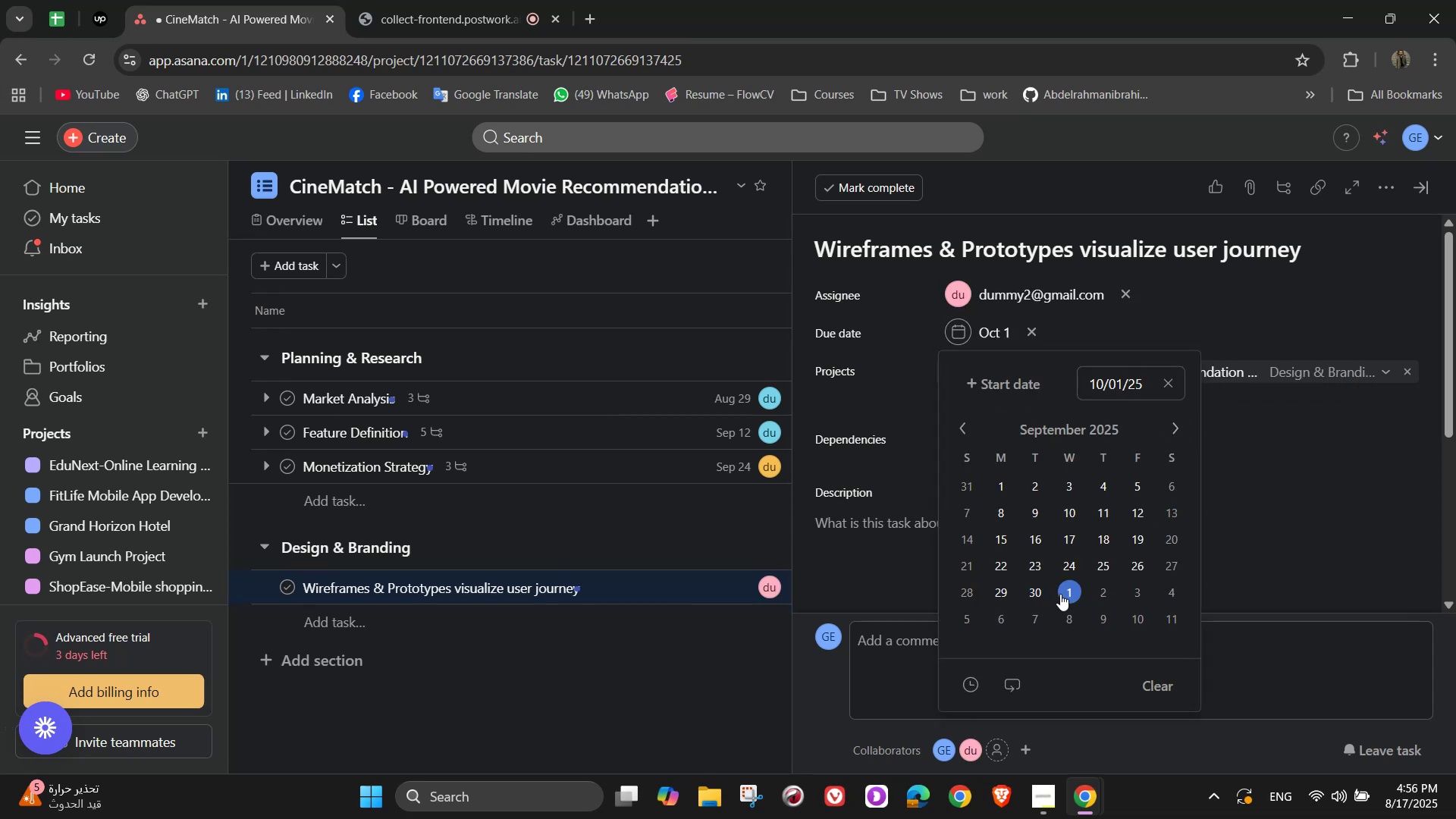 
double_click([1386, 406])
 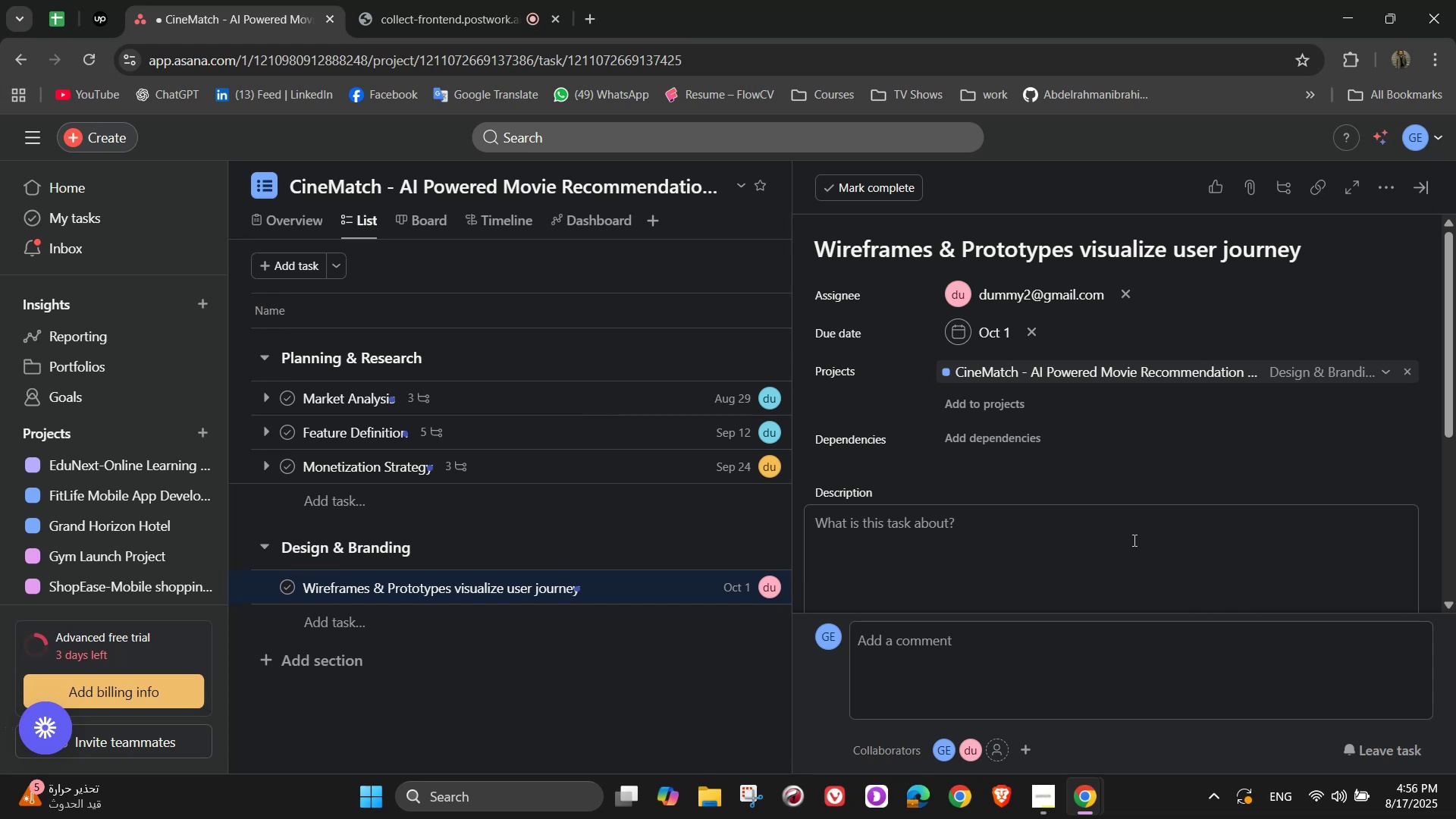 
left_click([1133, 540])
 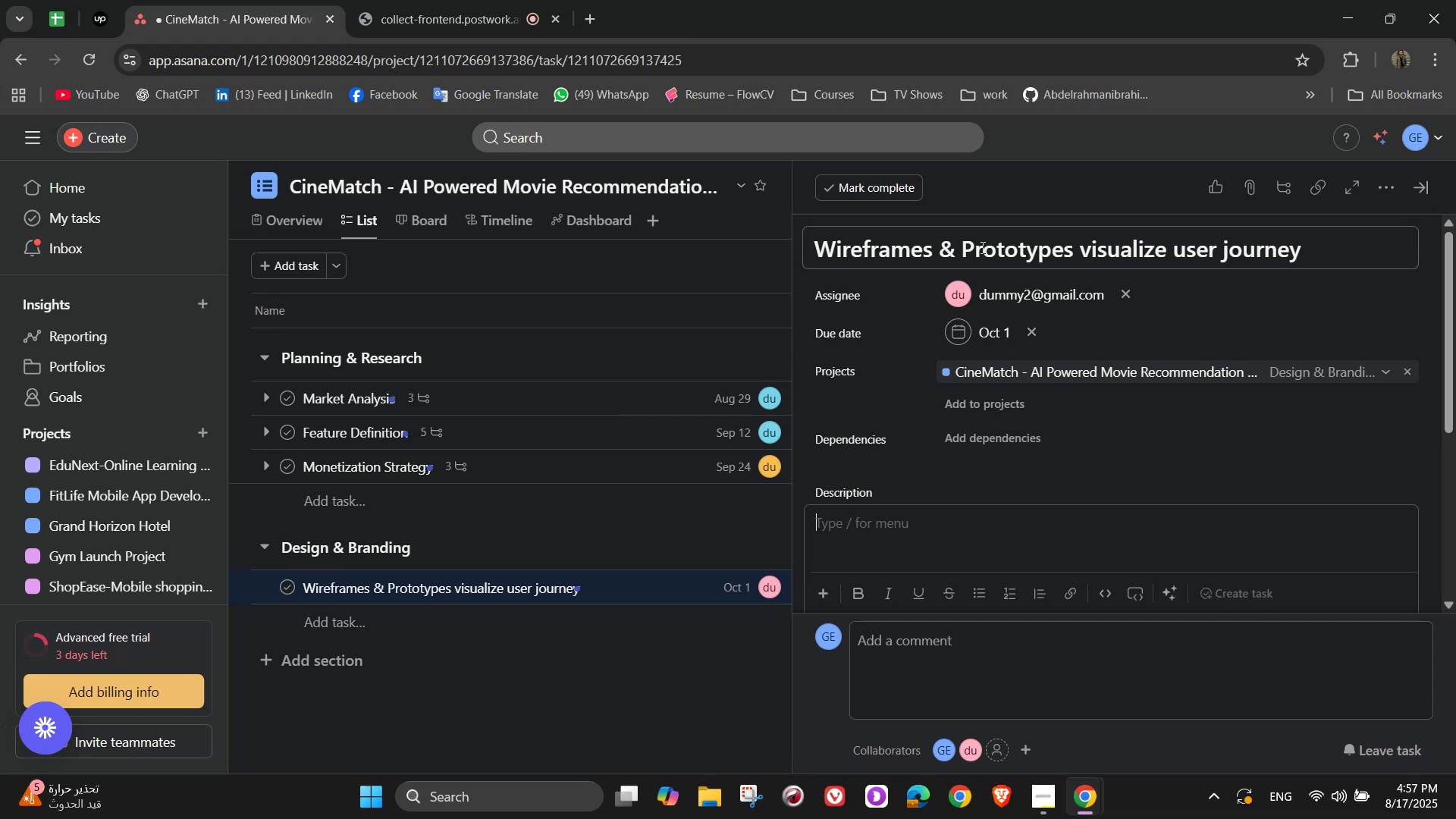 
left_click_drag(start_coordinate=[1075, 247], to_coordinate=[1455, 248])
 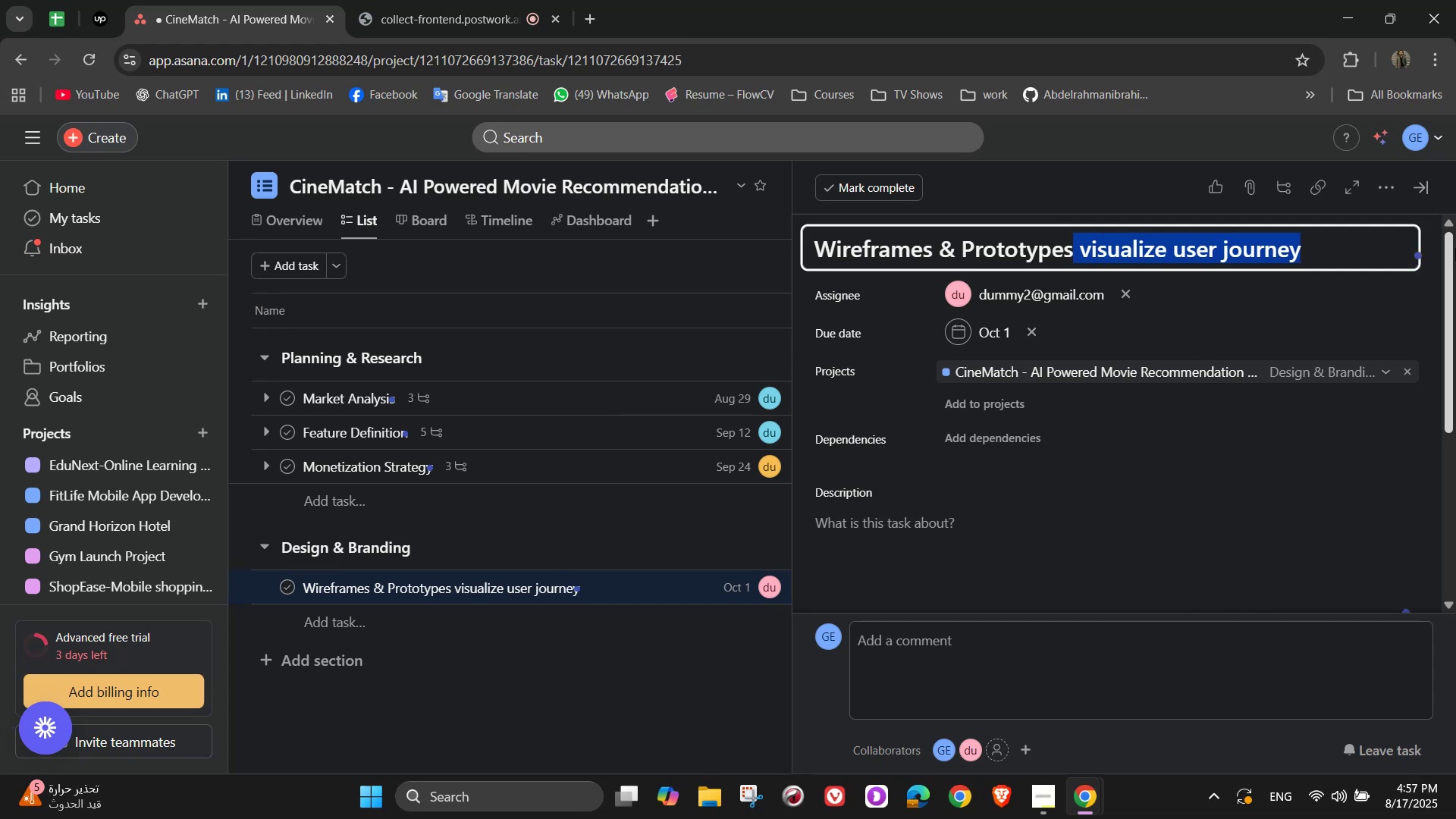 
key(Backspace)
 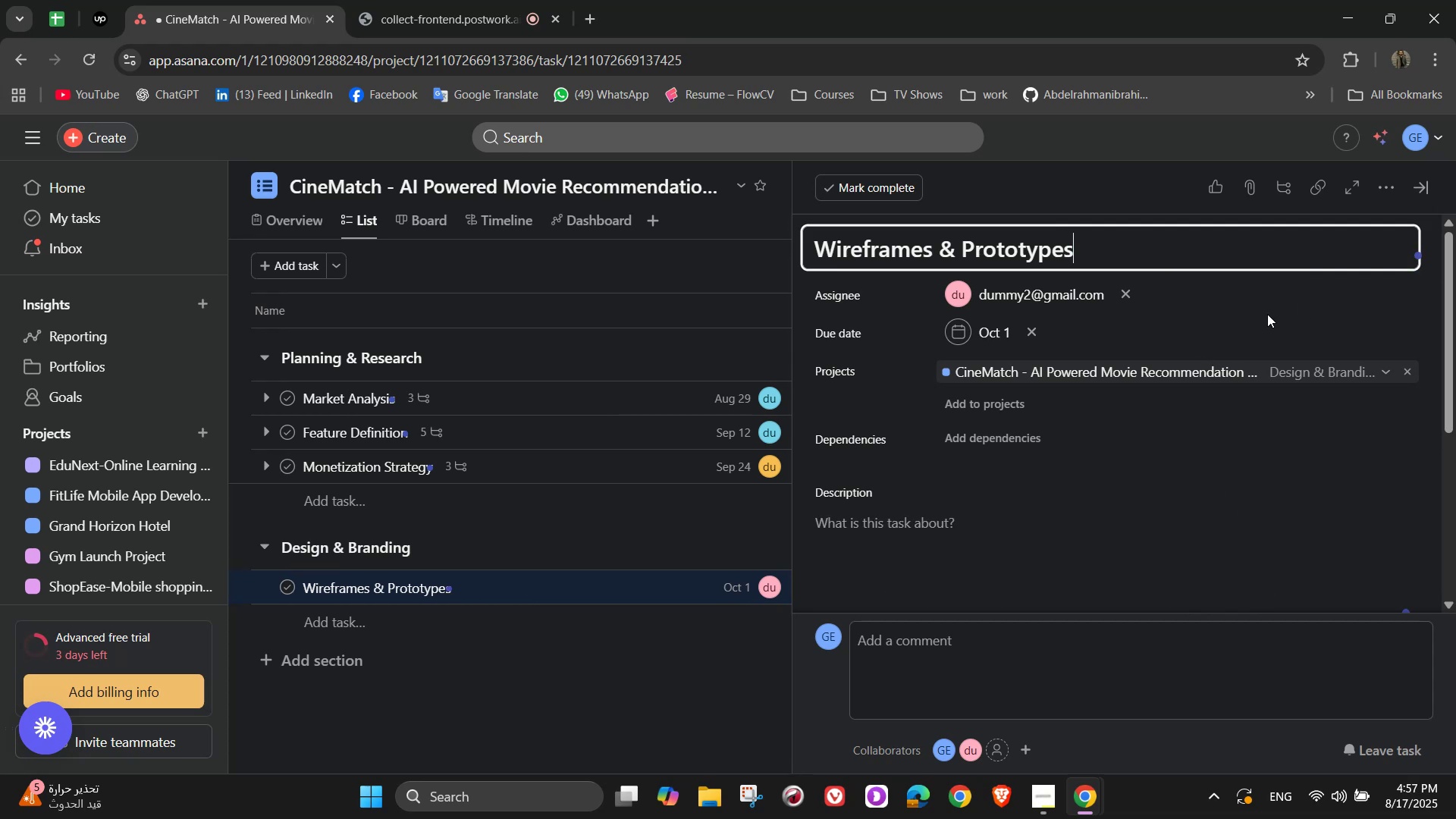 
left_click([913, 561])
 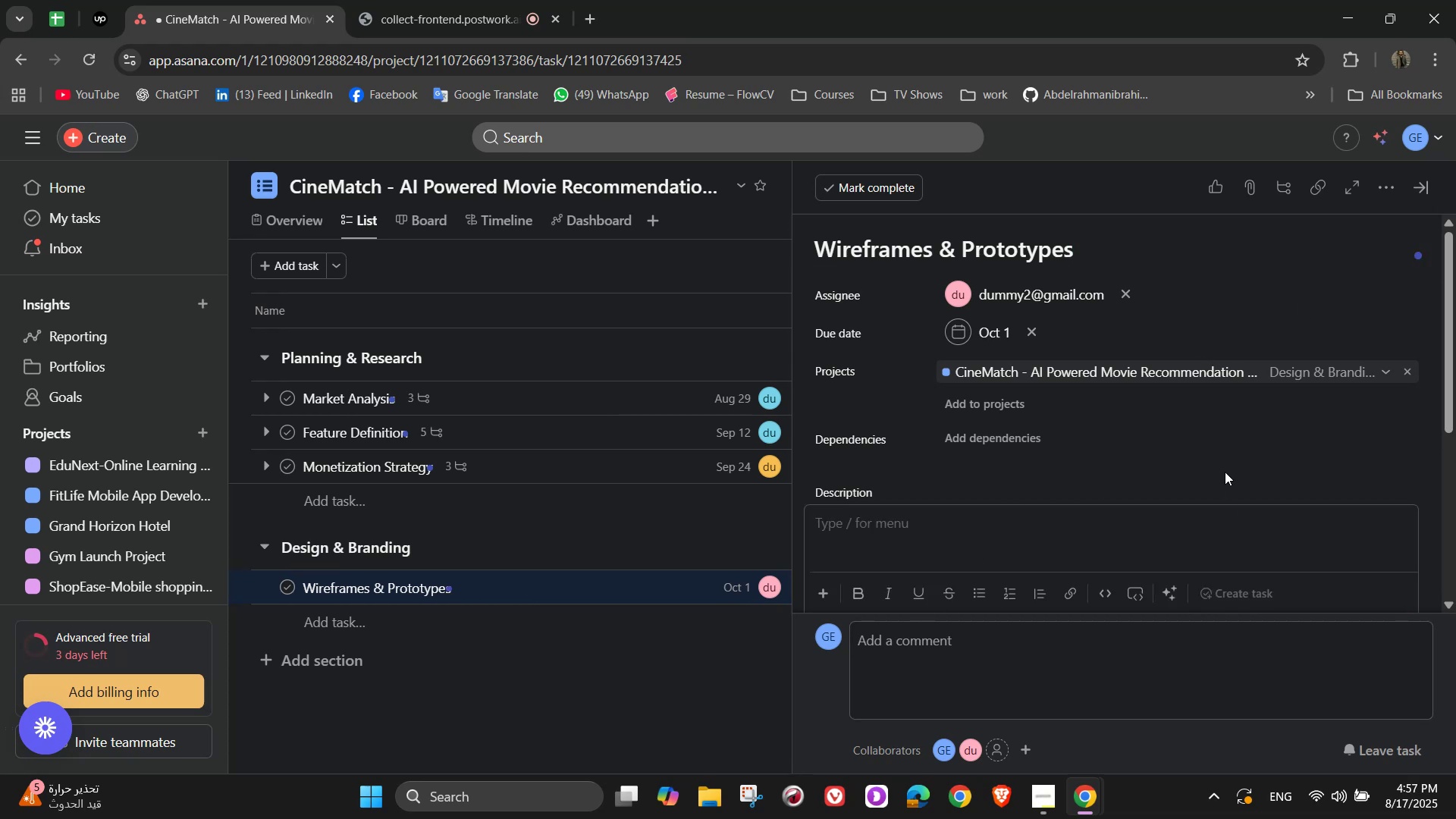 
type(Visuali)
 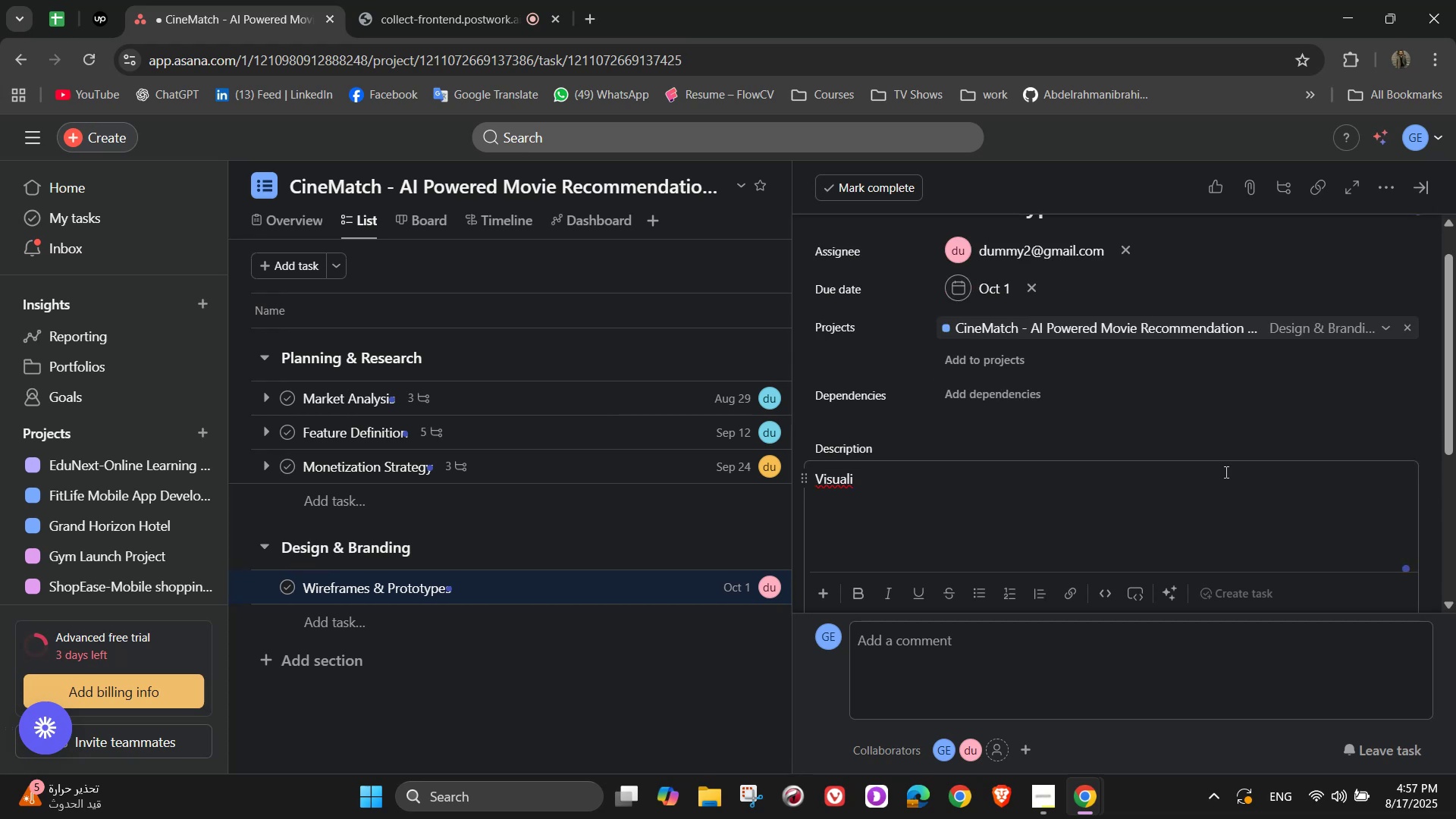 
wait(5.69)
 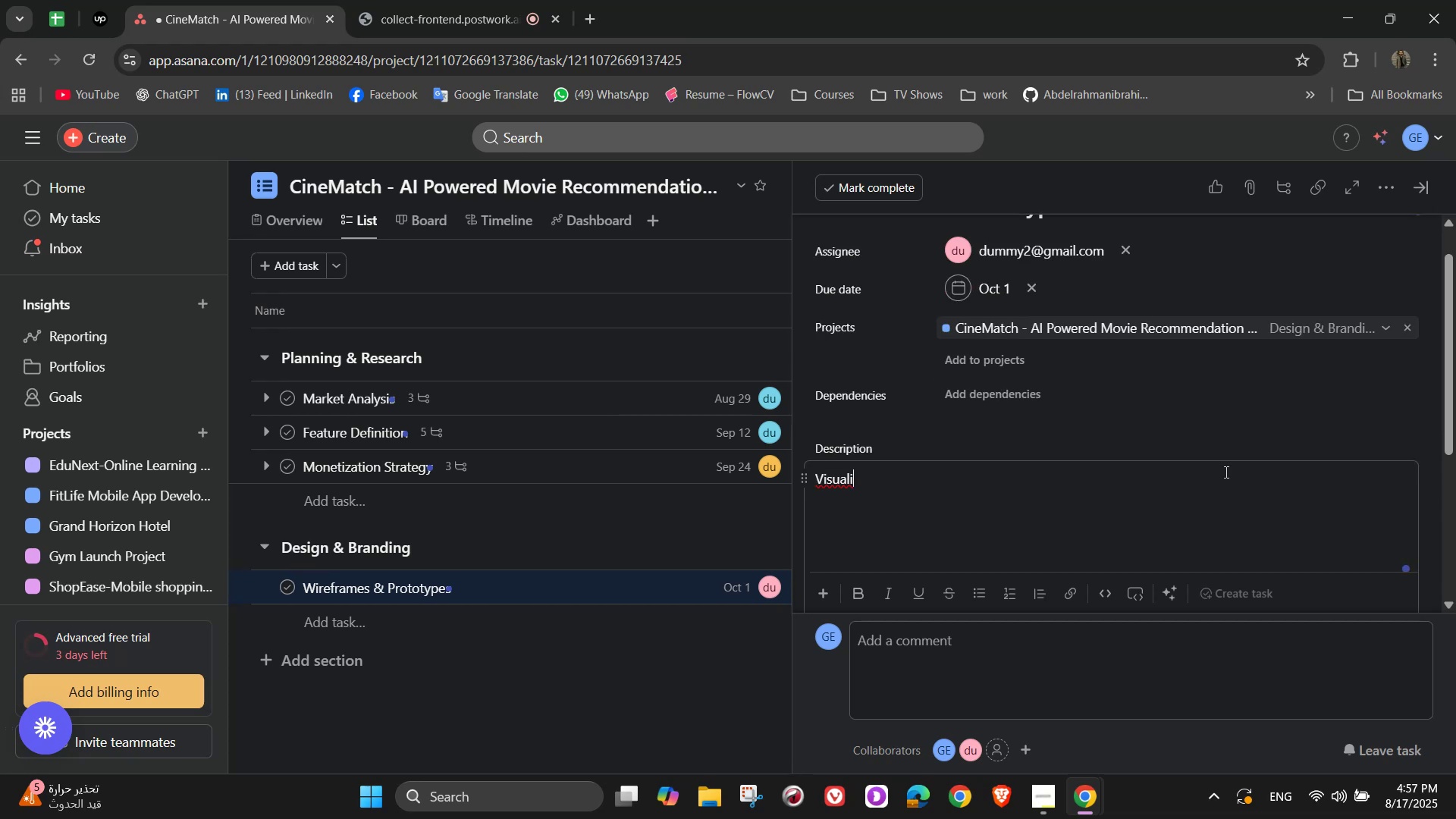 
type(ze )
 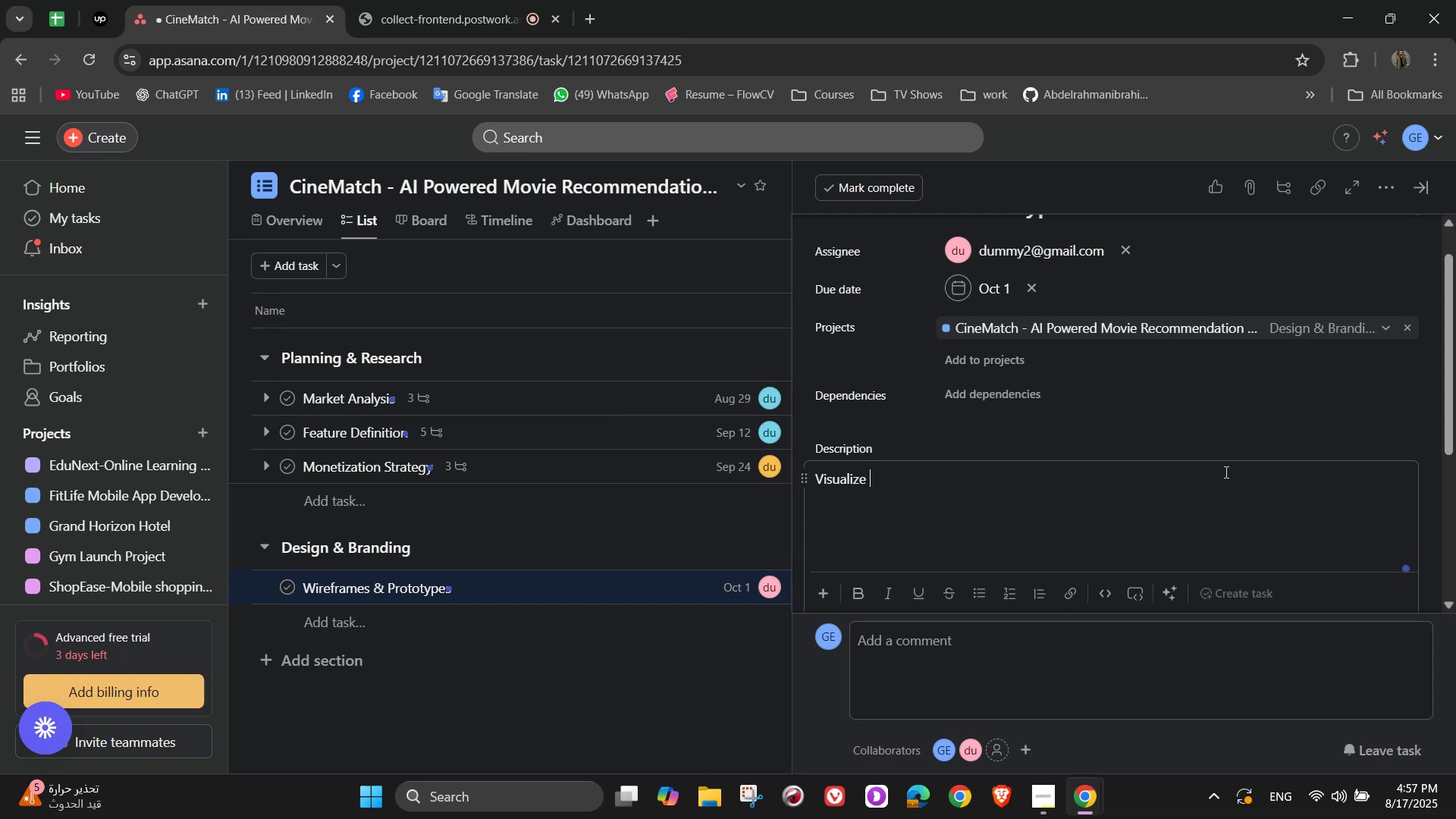 
type(user journey)
 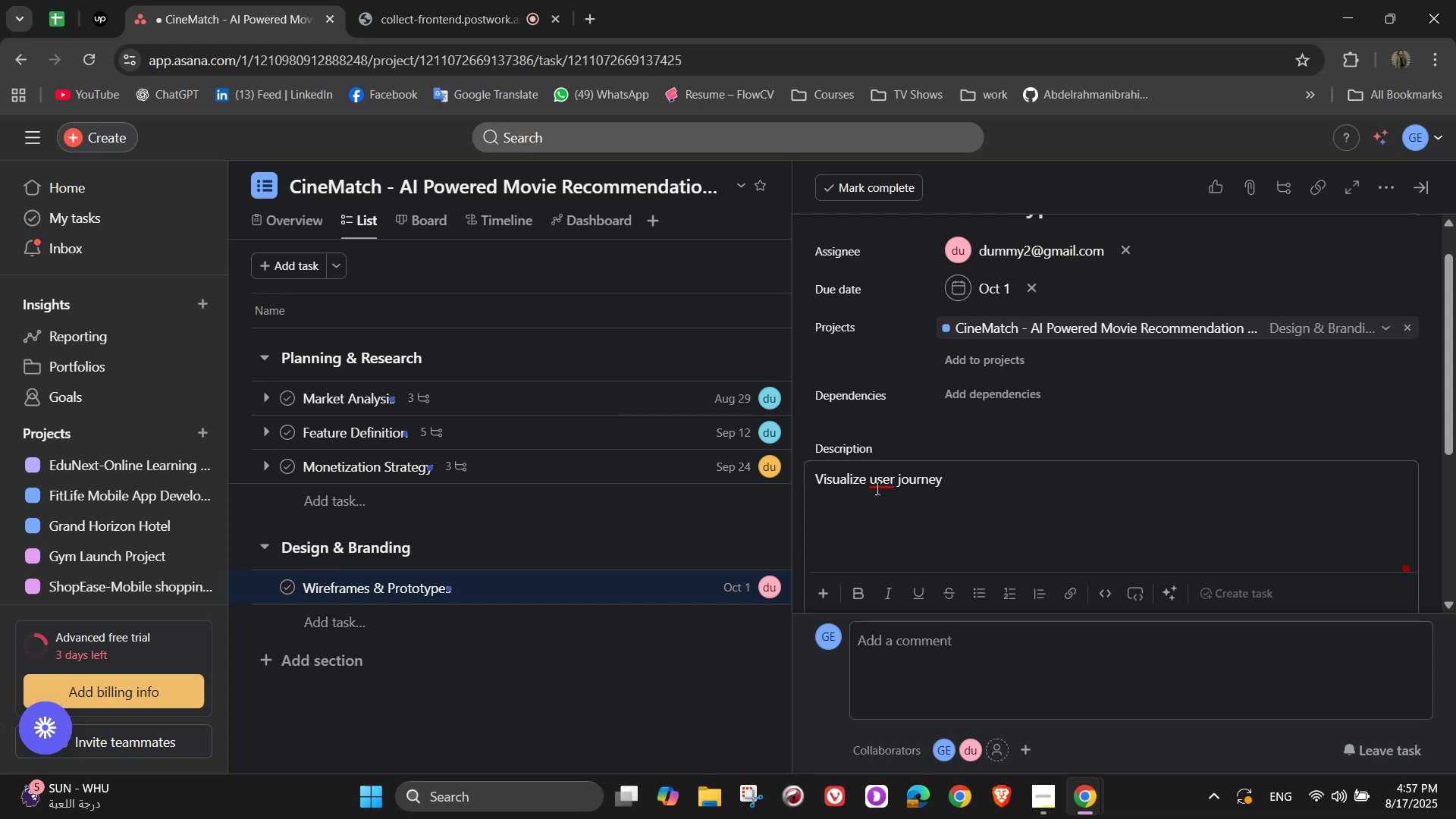 
wait(5.44)
 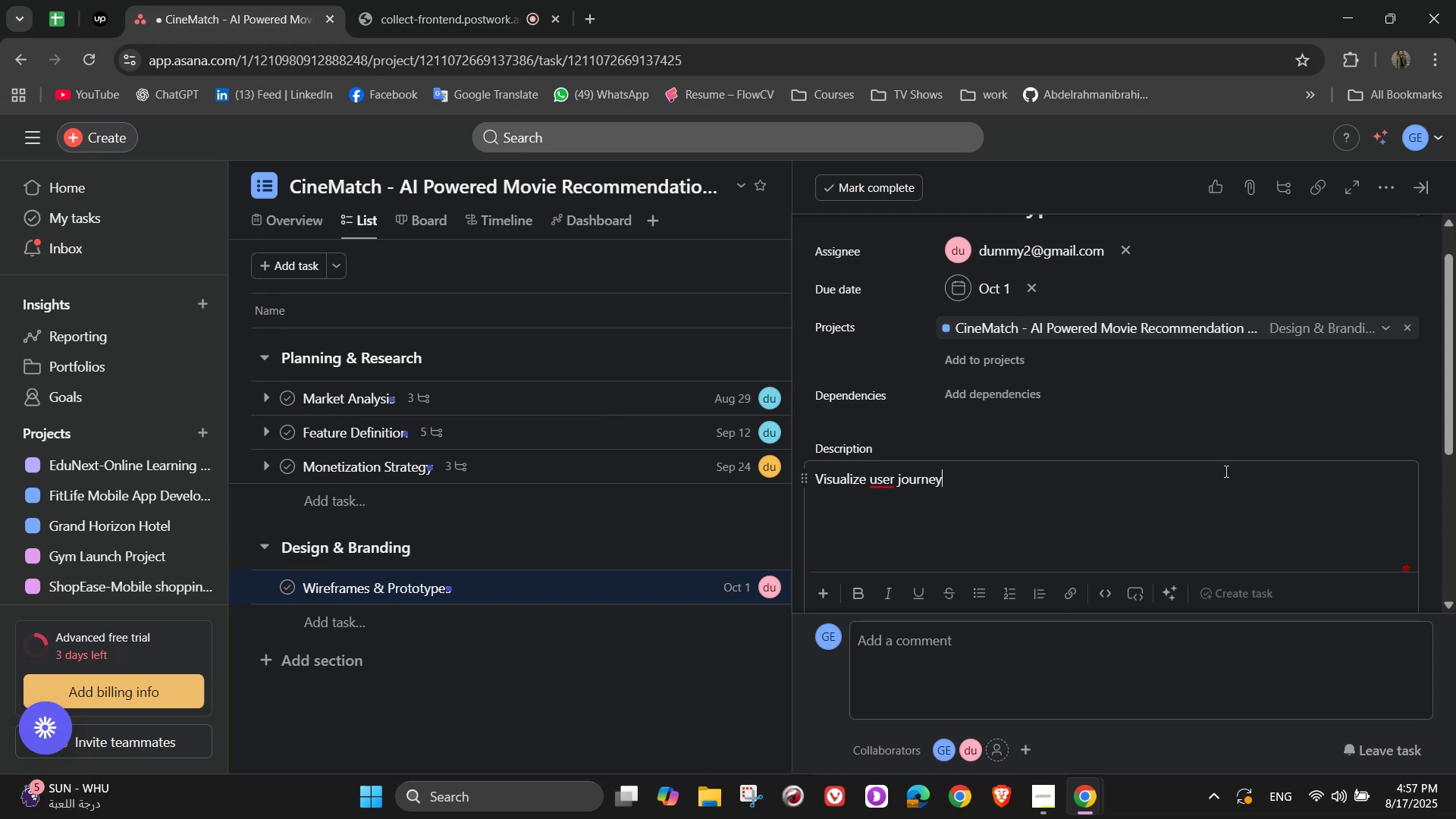 
left_click([899, 491])
 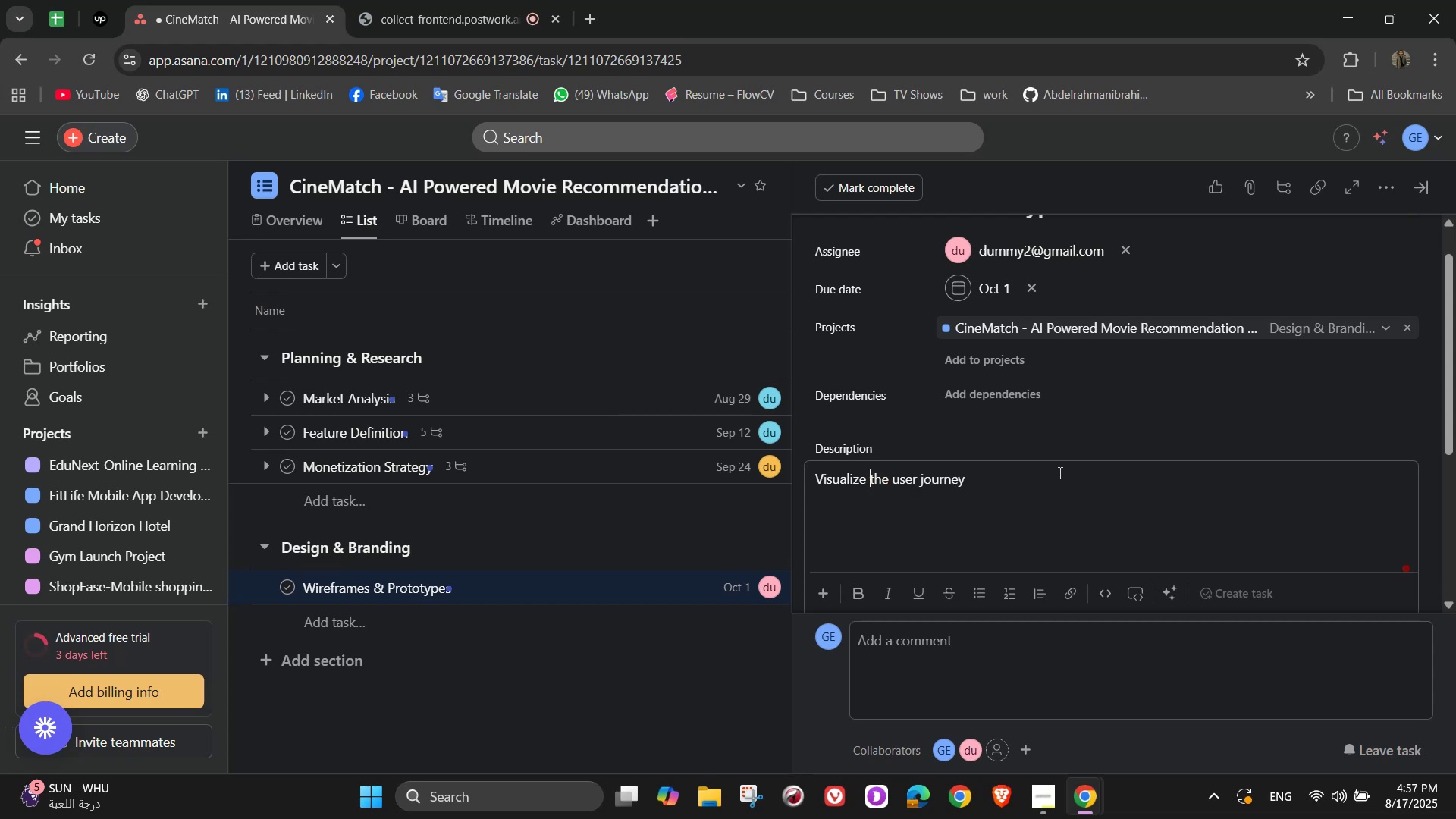 
scroll: coordinate [1059, 472], scroll_direction: down, amount: 3.0
 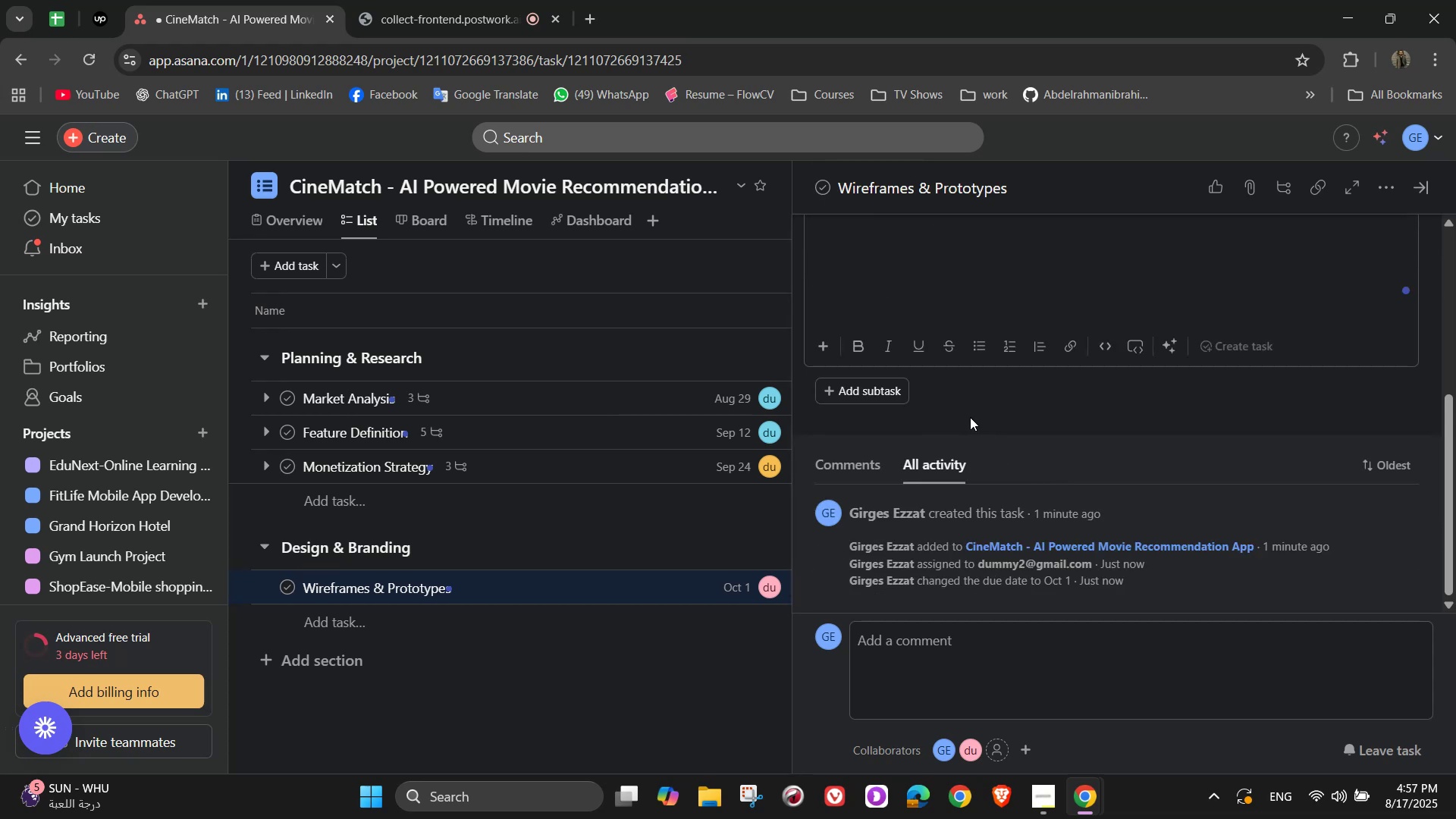 
mouse_move([930, 394])
 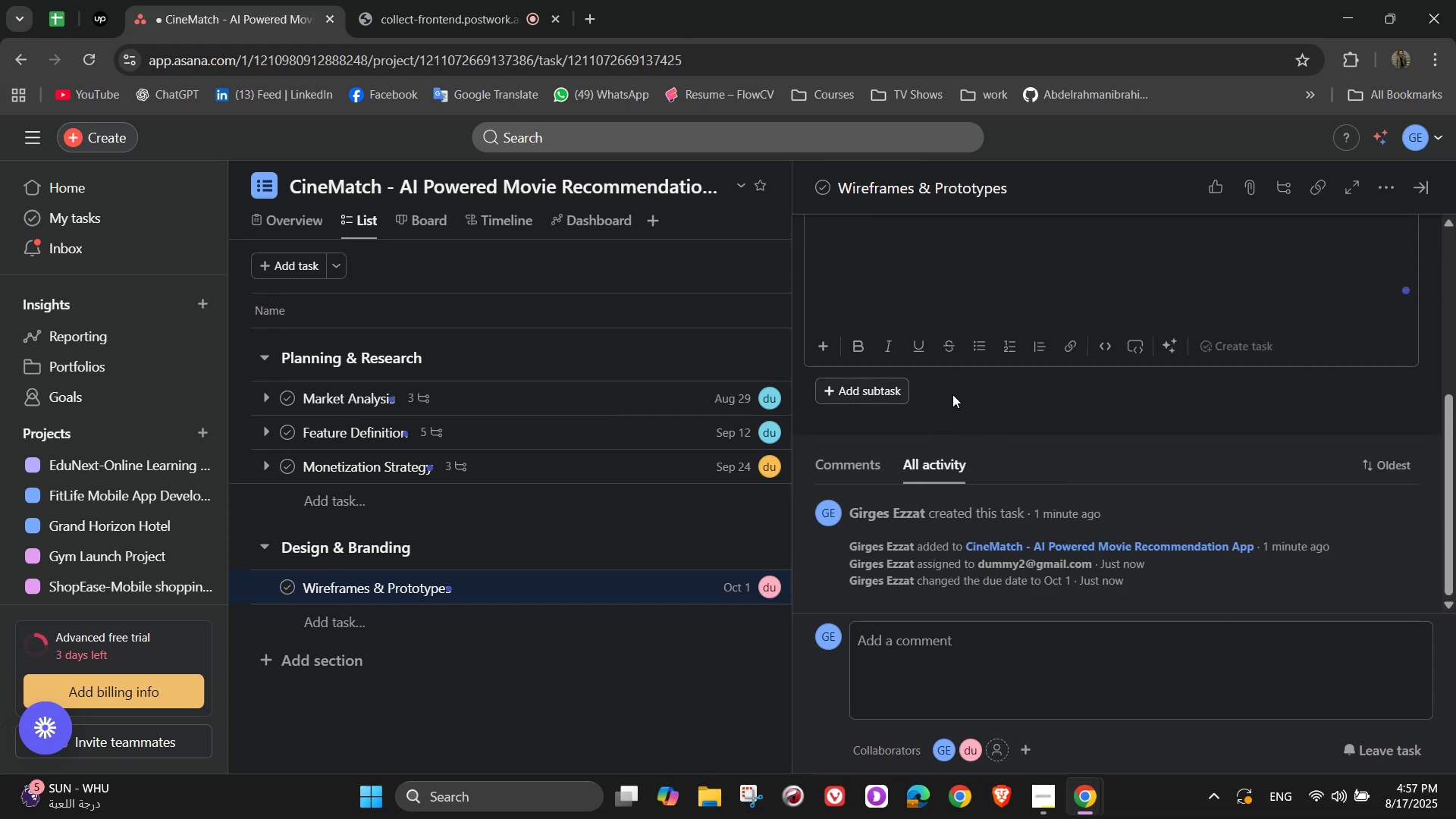 
scroll: coordinate [1005, 394], scroll_direction: up, amount: 4.0
 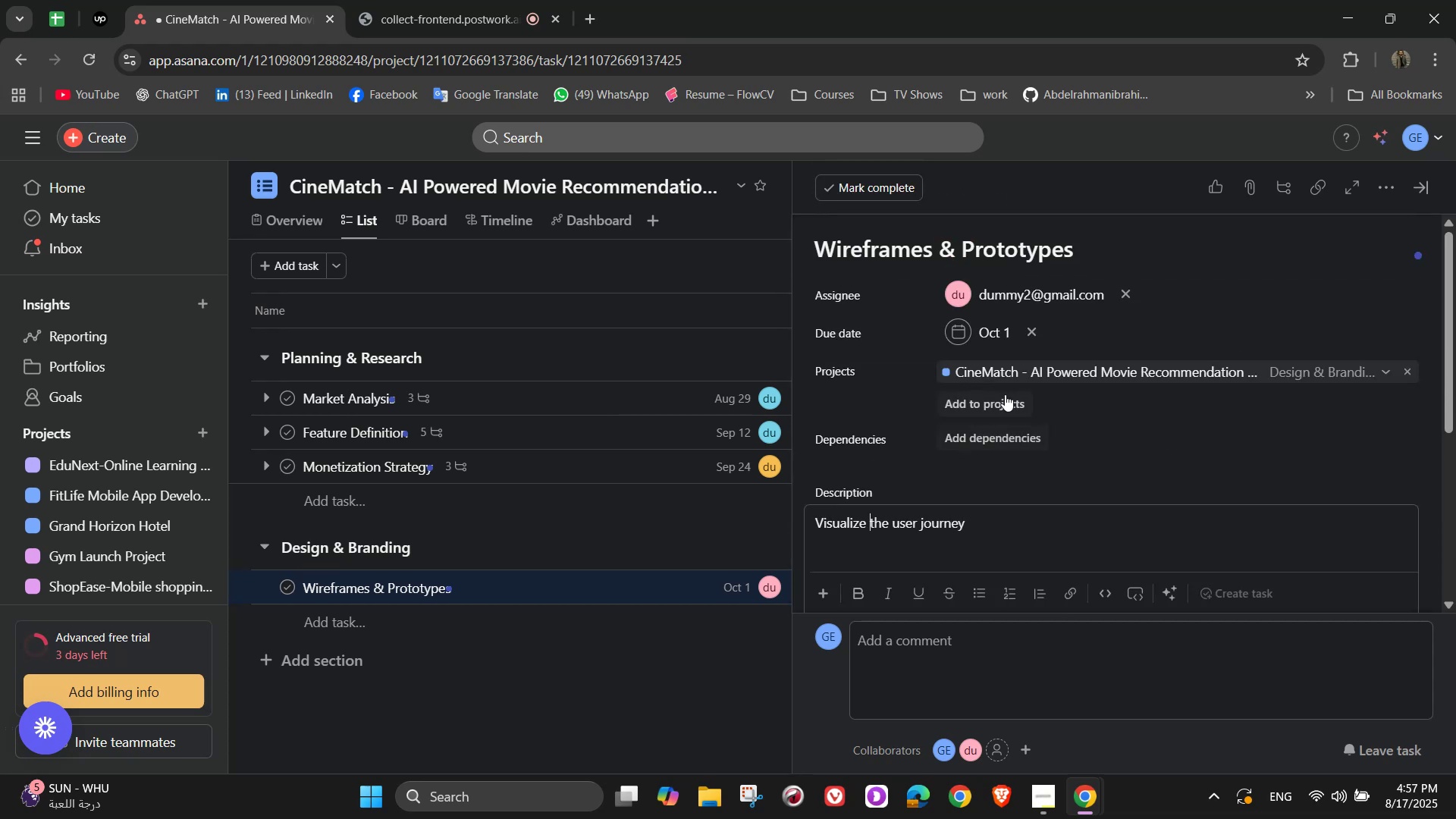 
scroll: coordinate [976, 557], scroll_direction: down, amount: 4.0
 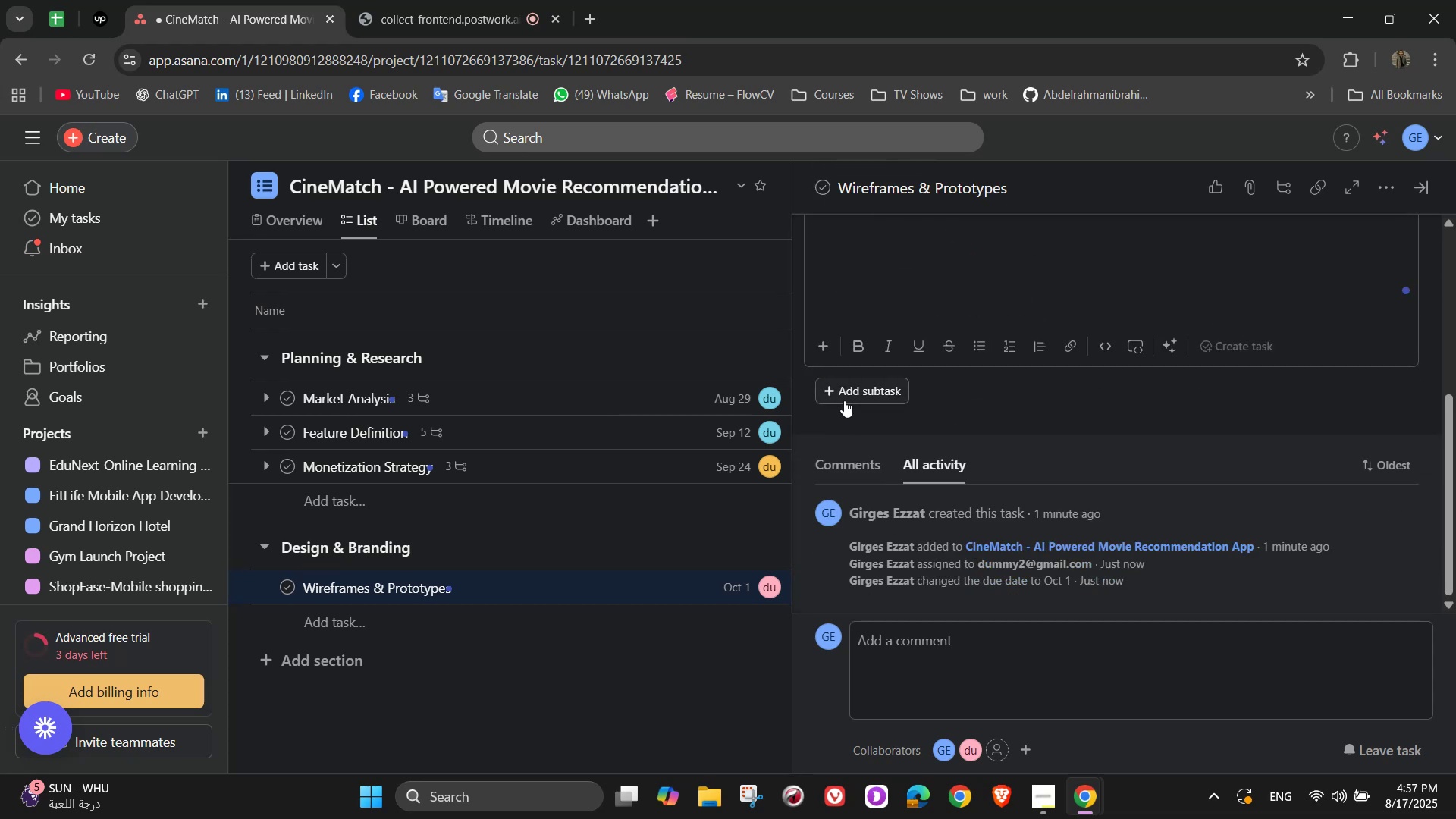 
left_click([845, 400])
 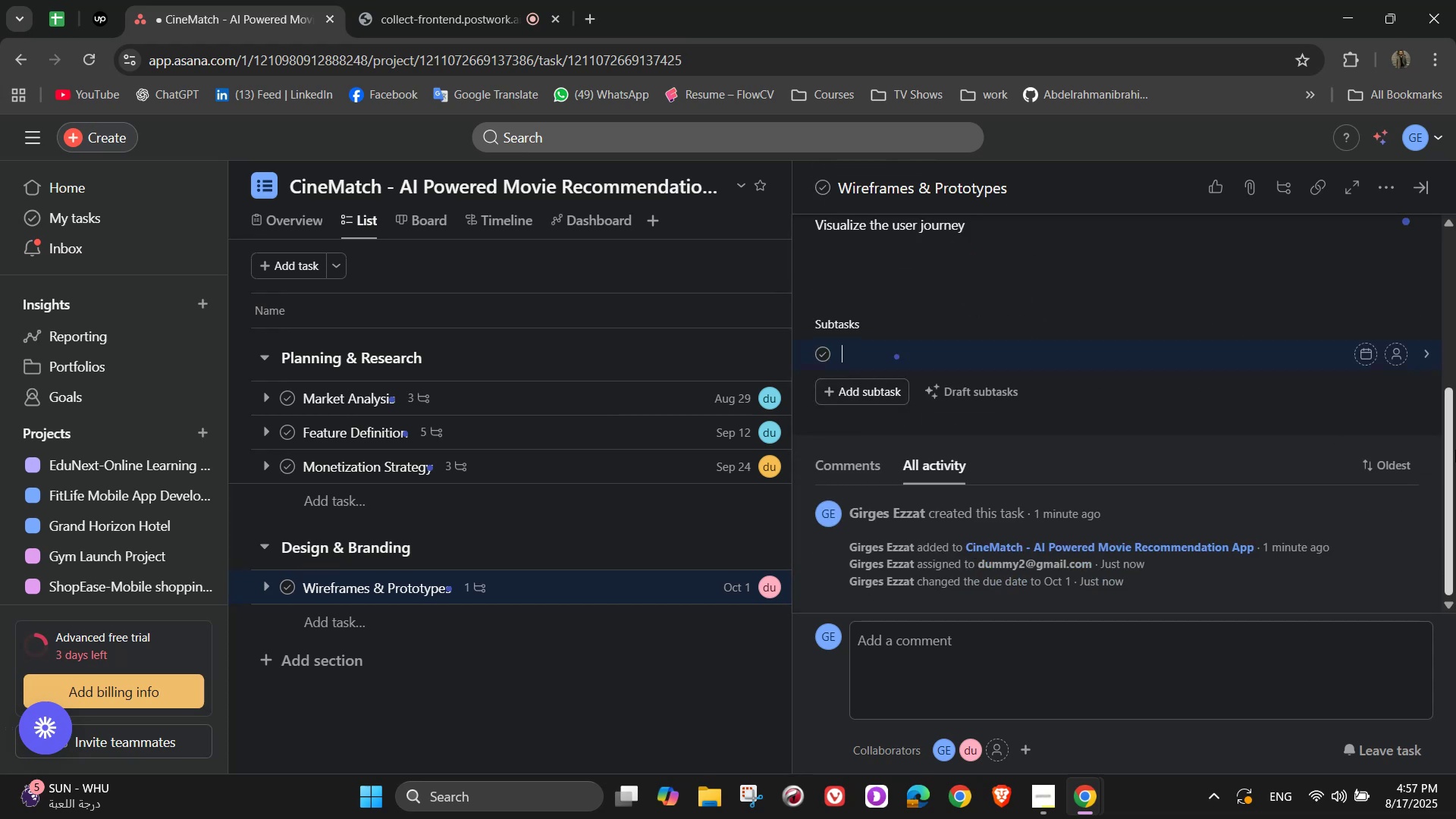 
type(Desing)
key(Backspace)
key(Backspace)
type(gn home screen with recommendations)
 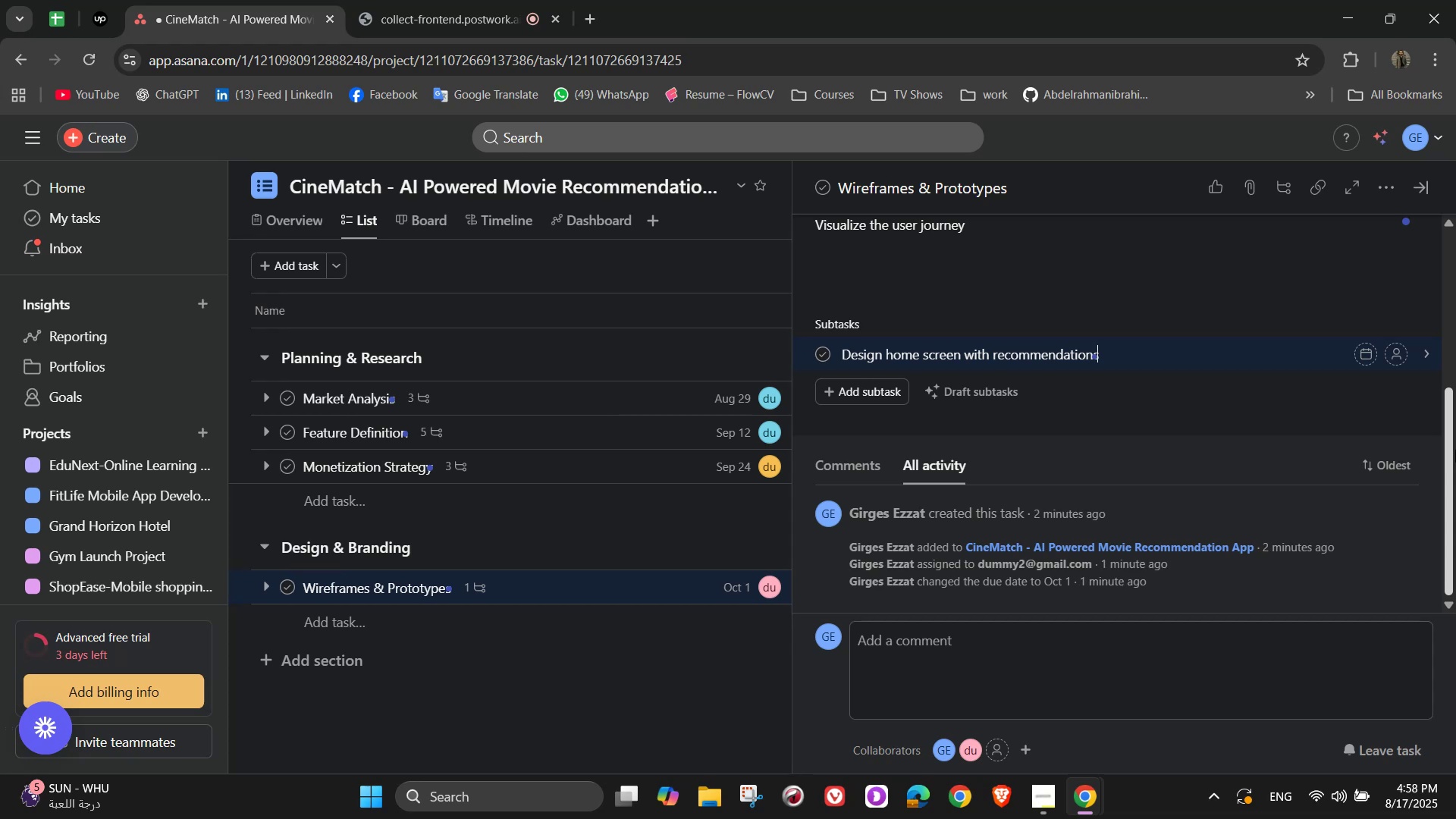 
wait(7.61)
 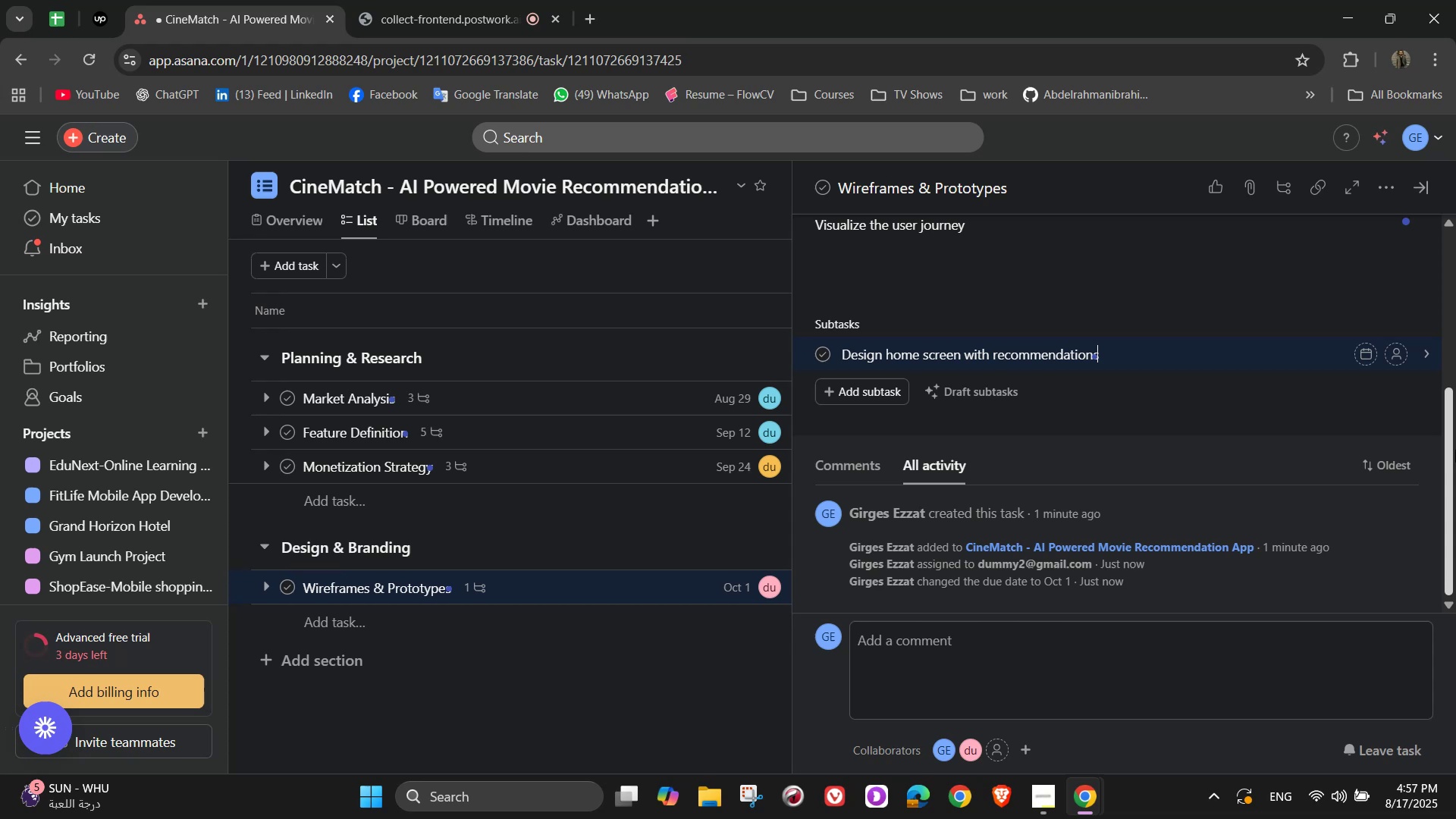 
key(Enter)
 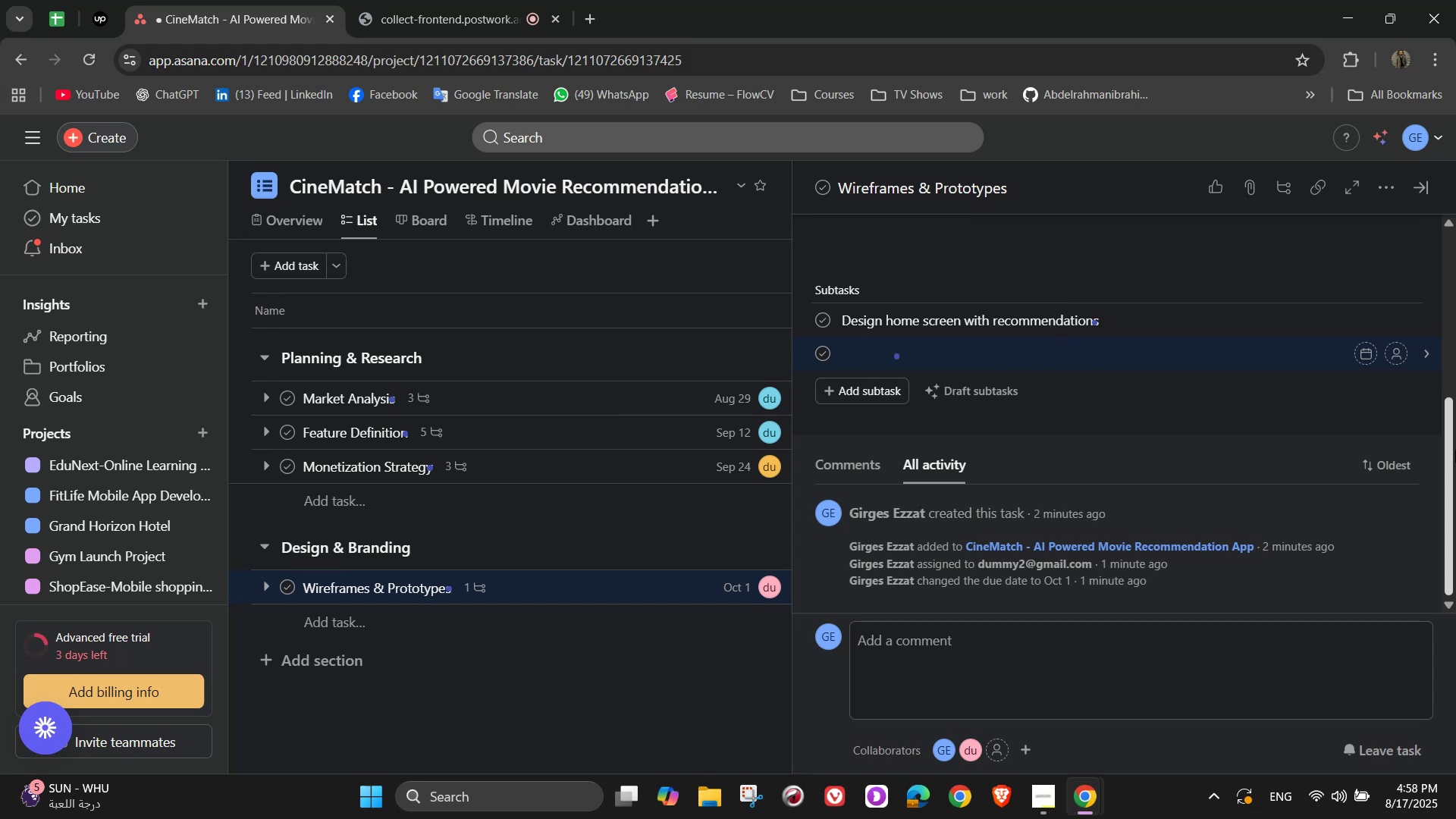 
type(Create search ^)
key(Backspace)
type(*)
key(Backspace)
type(& filter UI)
 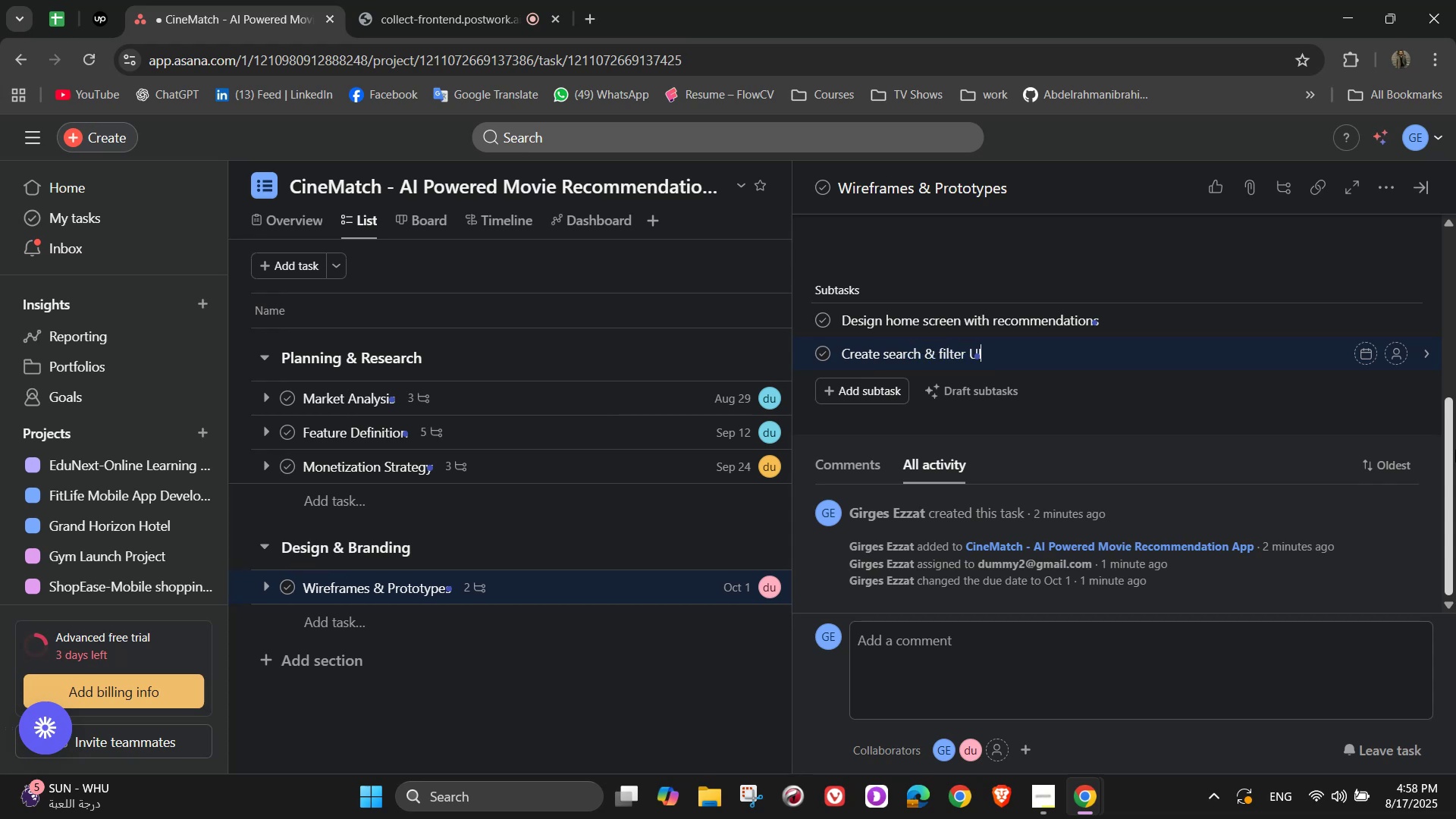 
key(Enter)
 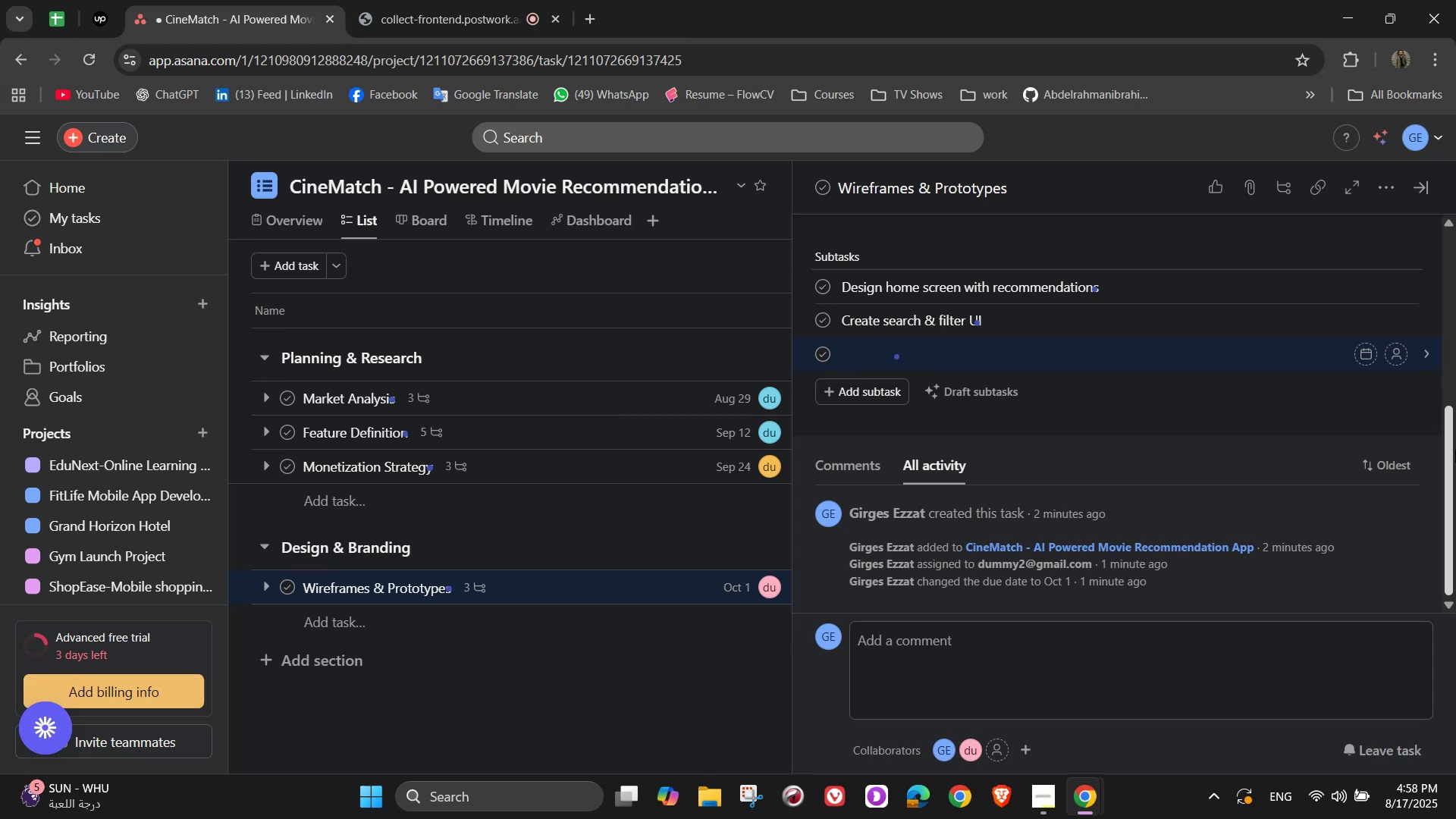 
type(Develop watch )
key(Backspace)
type(list & review pages)
 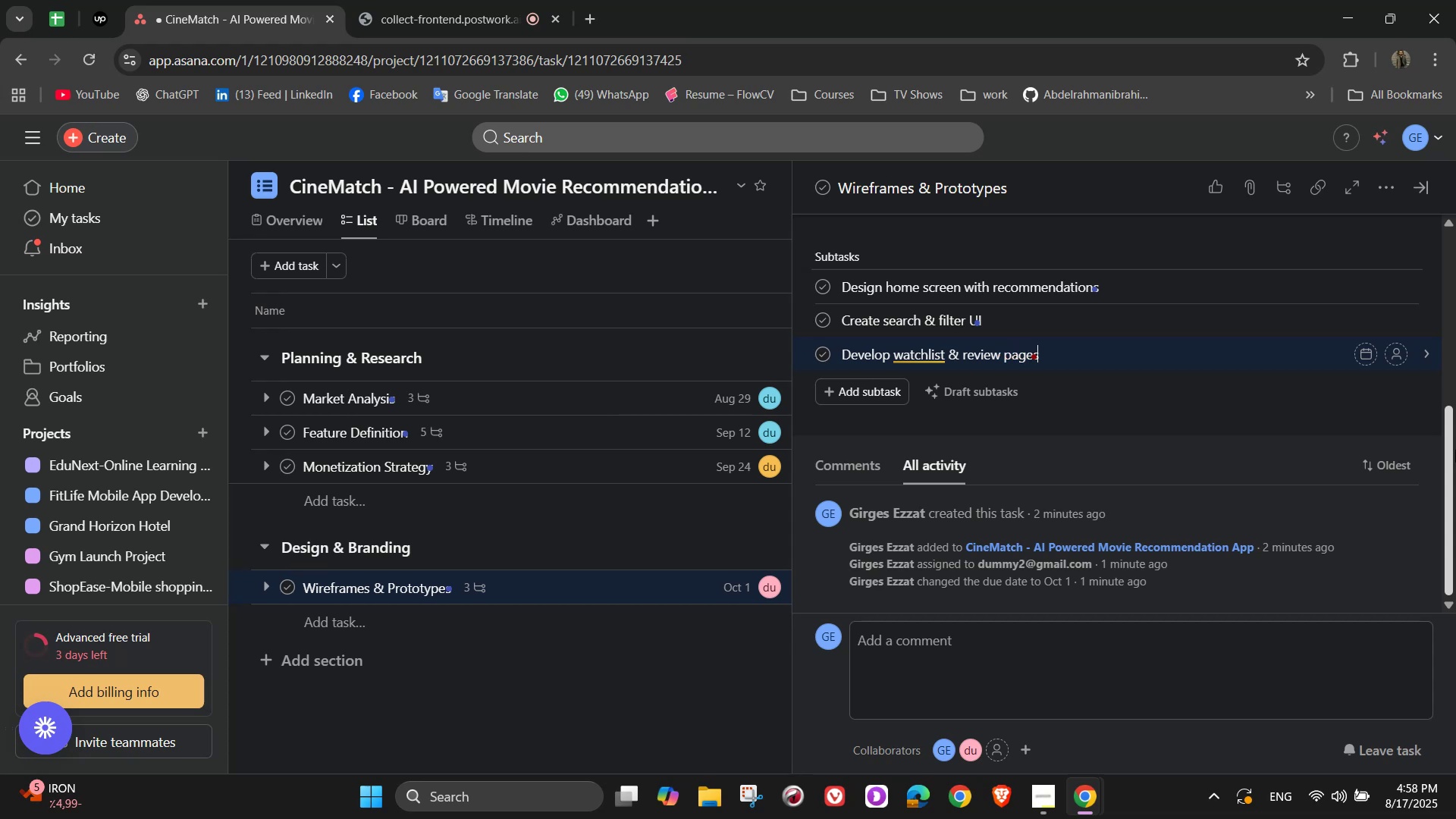 
left_click([1398, 288])
 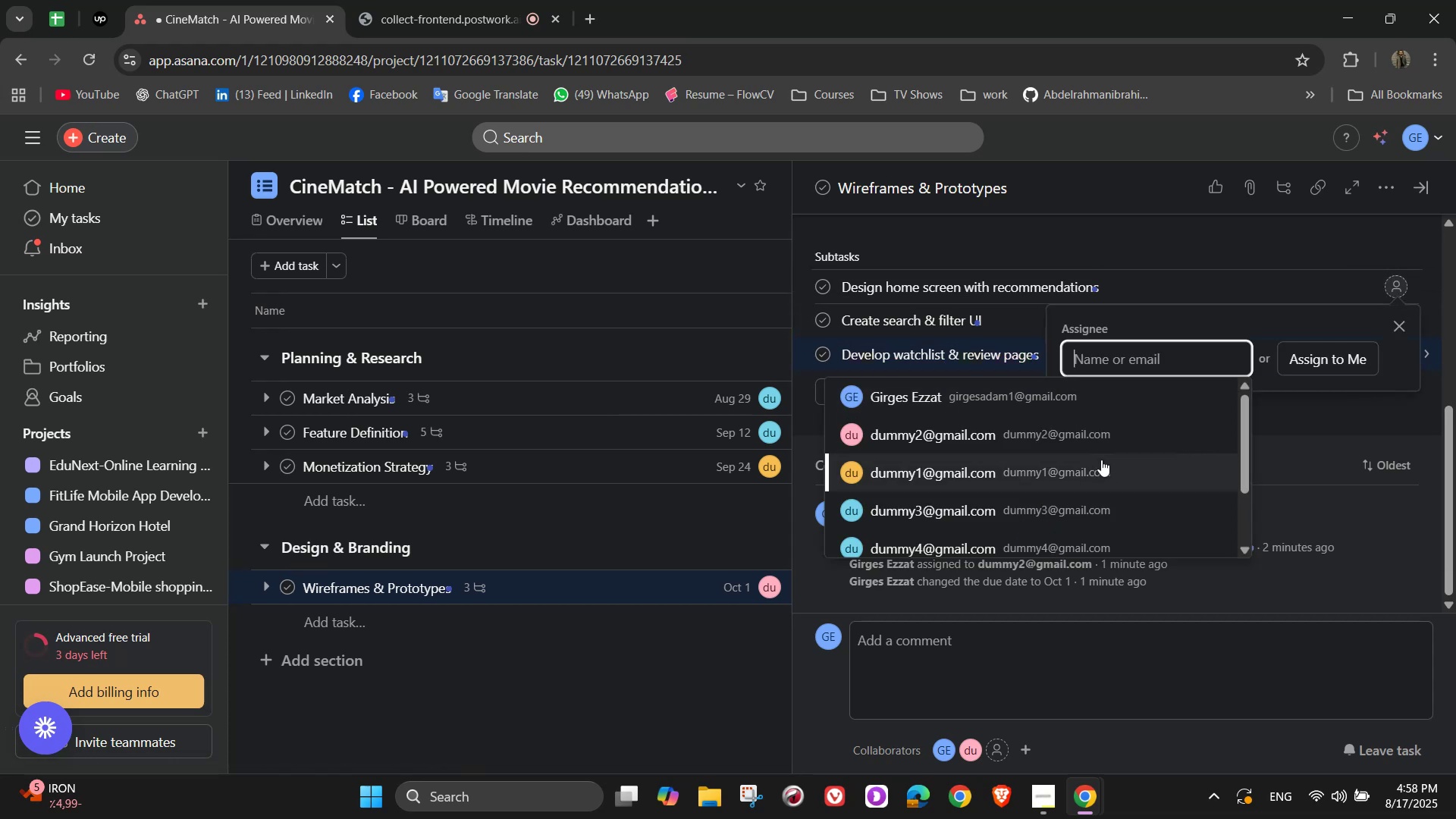 
left_click([1098, 447])
 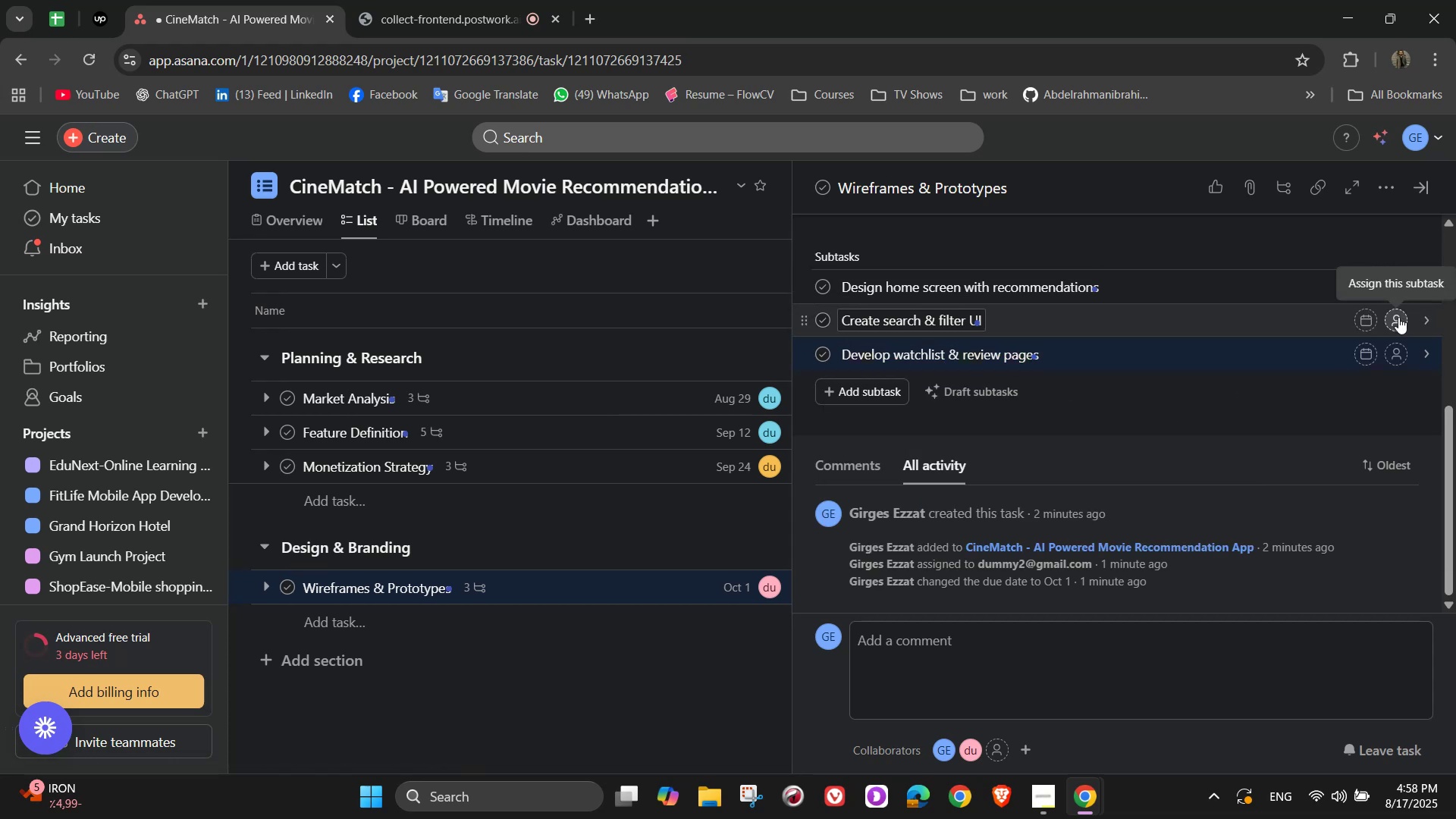 
left_click([1395, 318])
 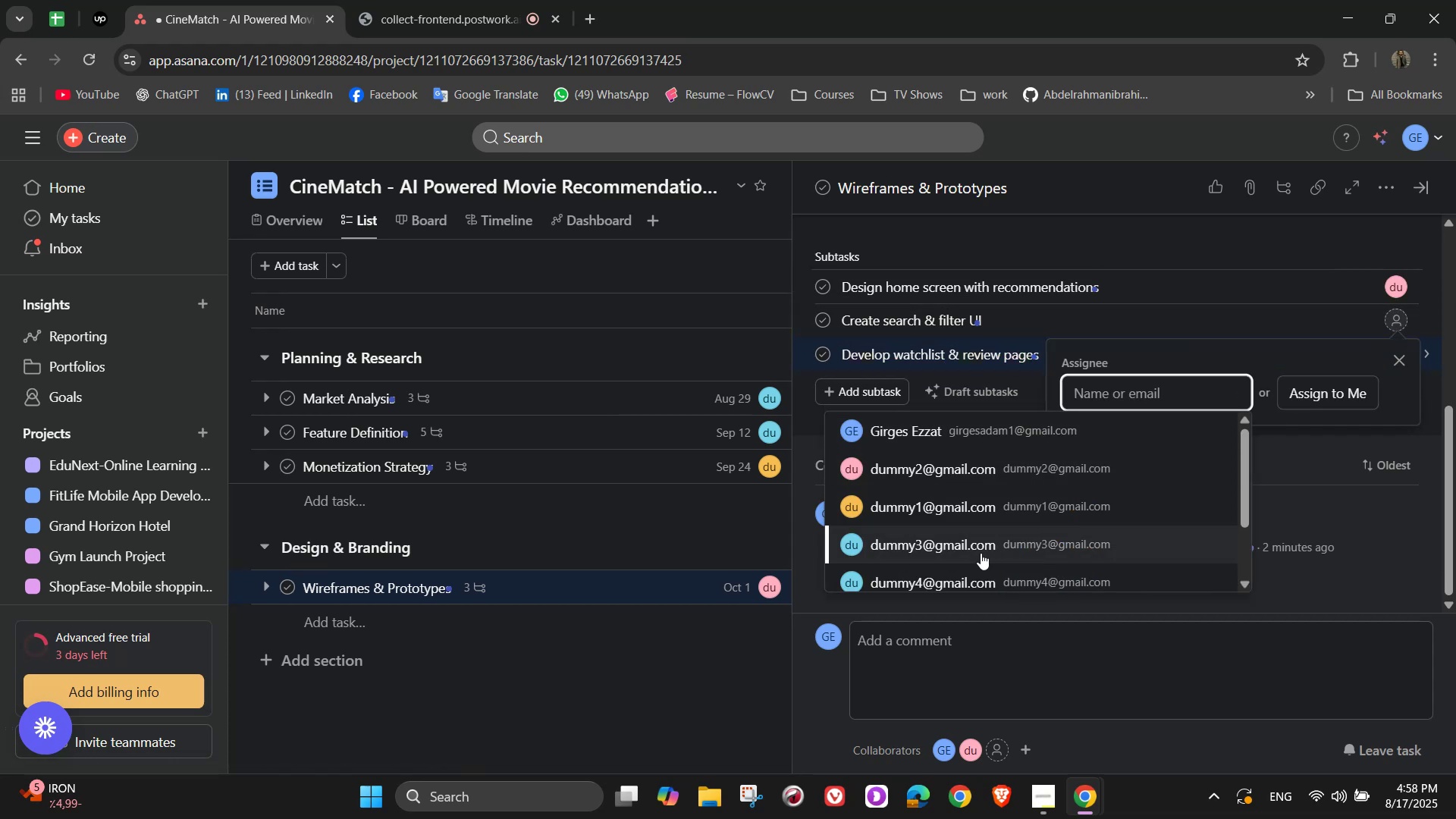 
left_click([982, 555])
 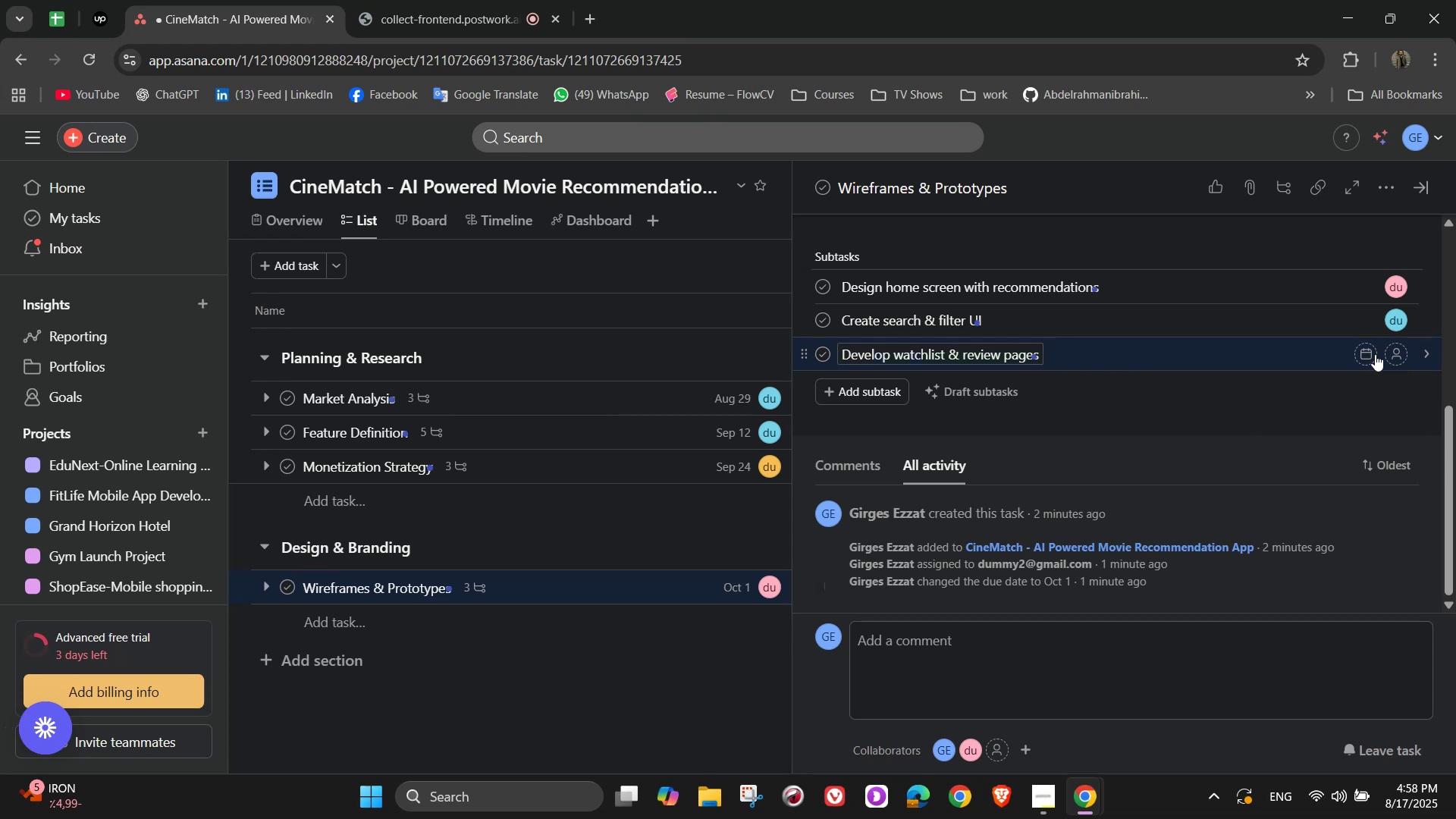 
left_click([1397, 350])
 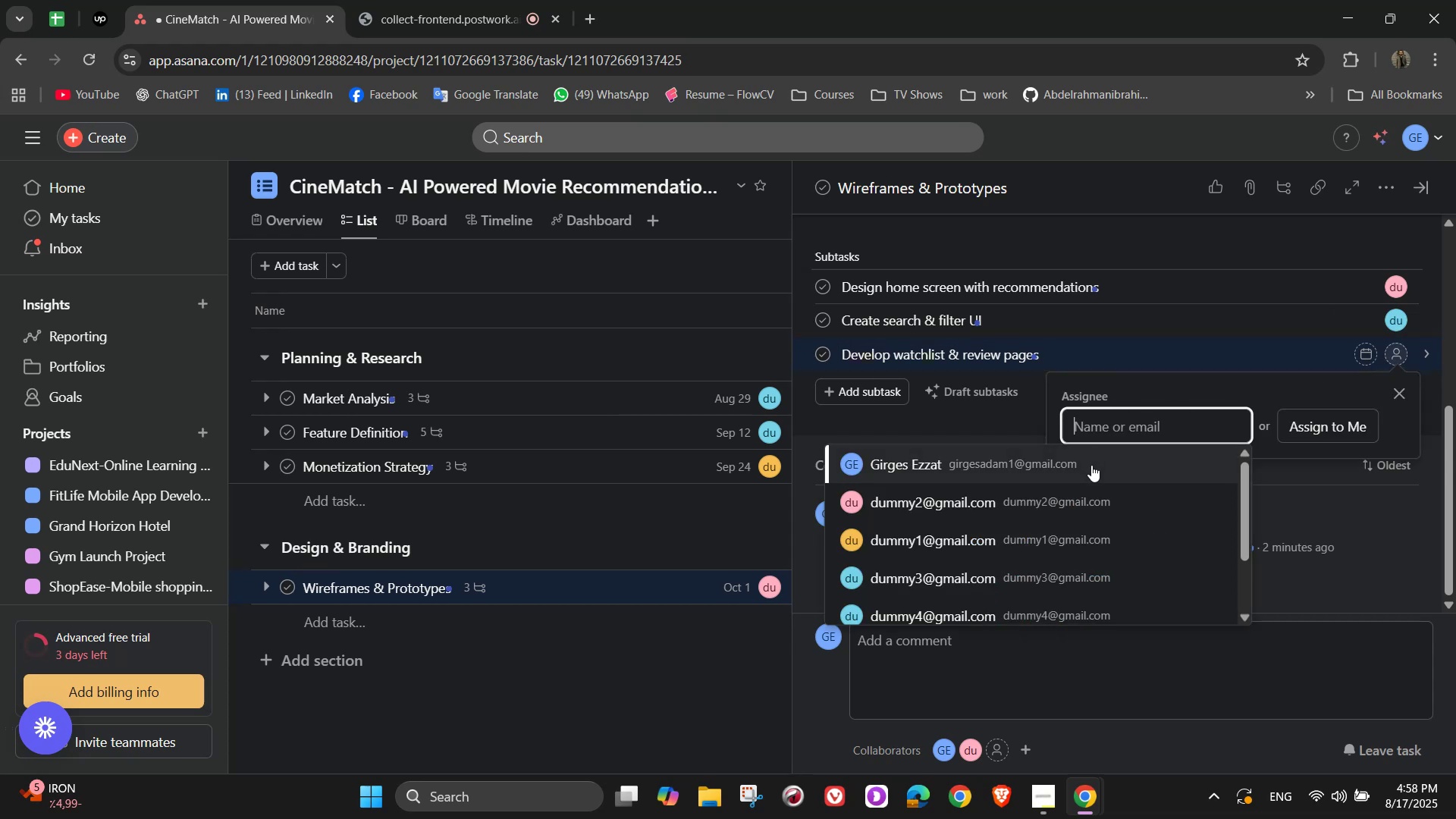 
left_click([1090, 479])
 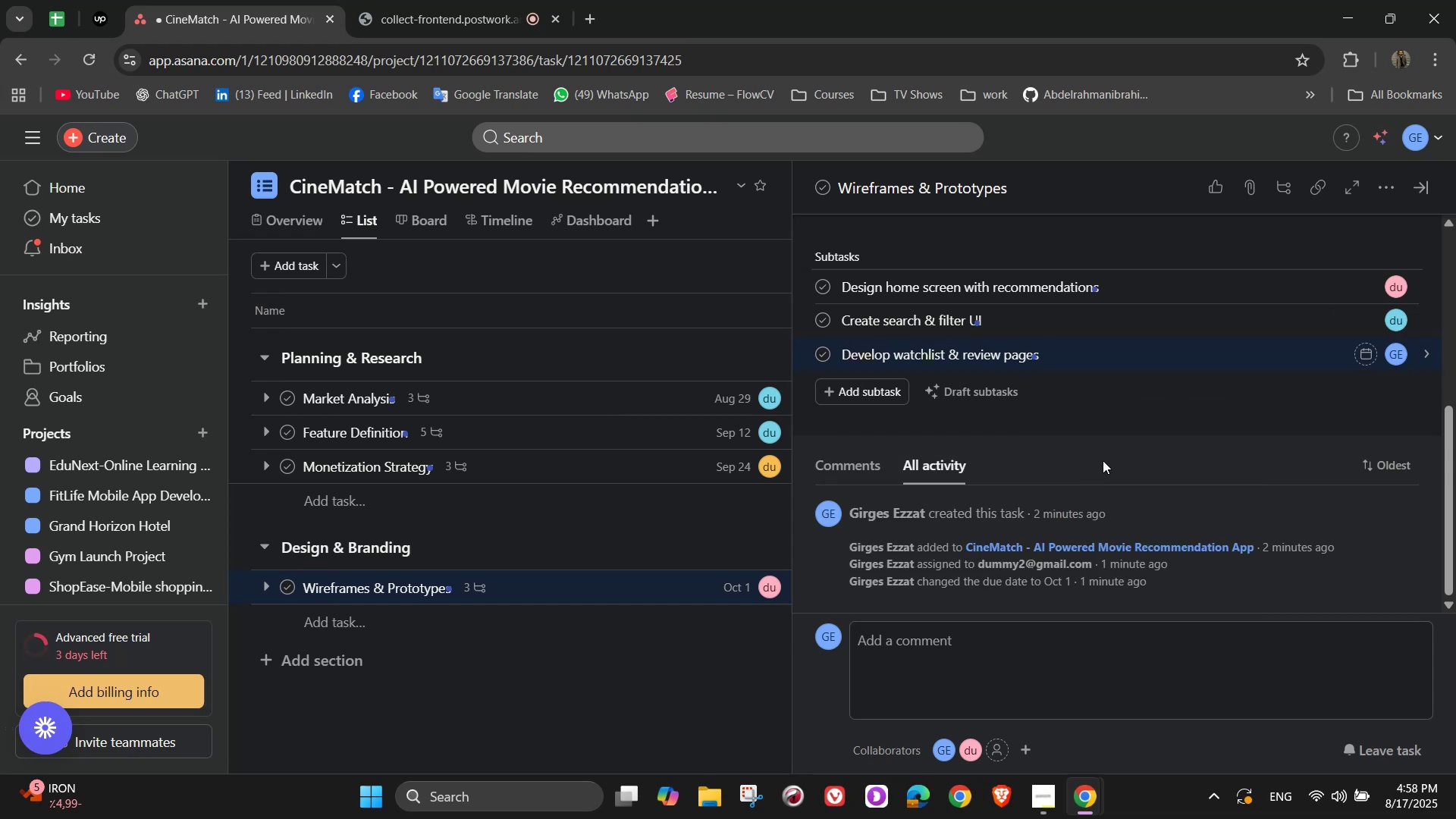 
scroll: coordinate [1118, 471], scroll_direction: none, amount: 0.0
 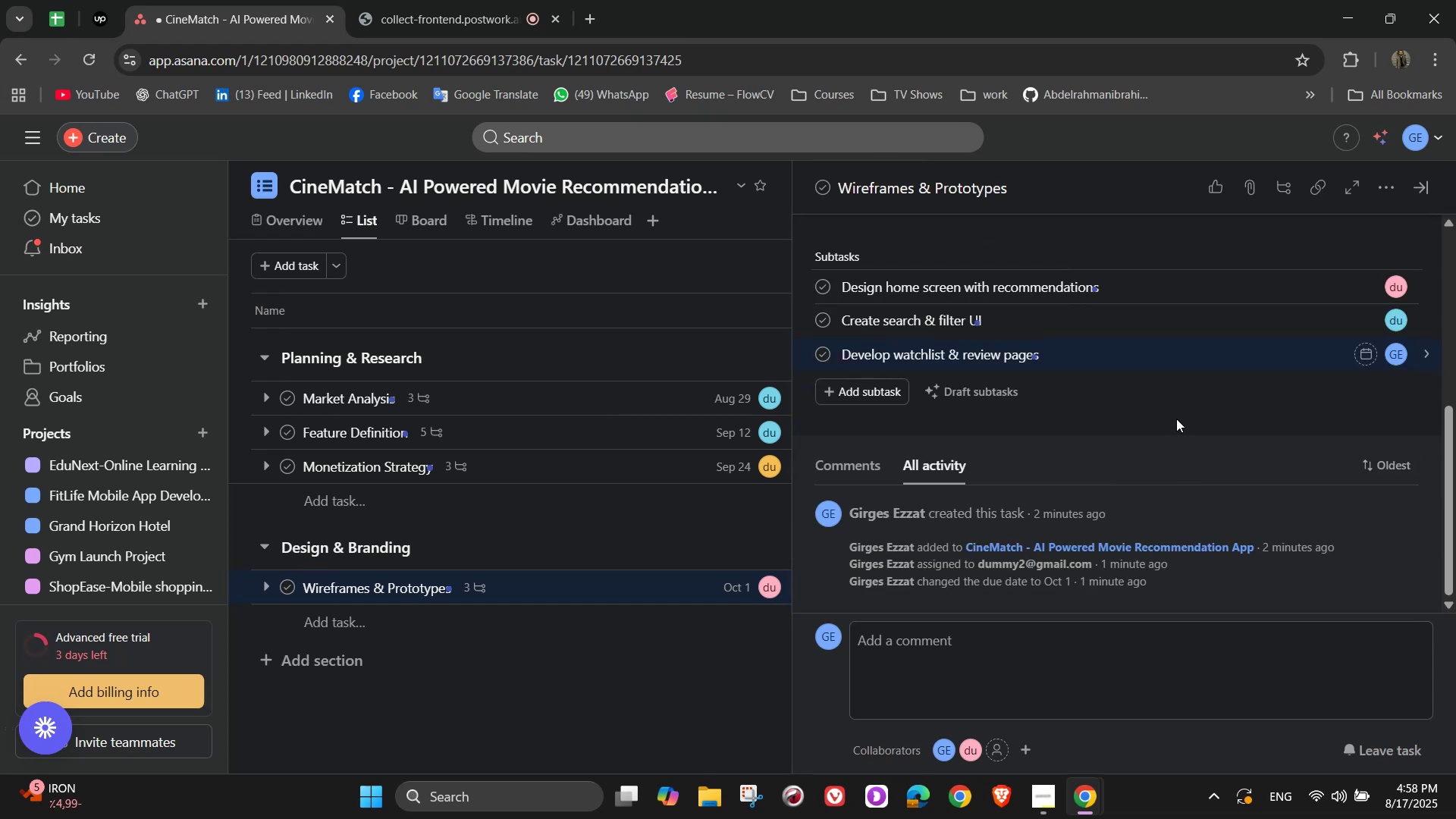 
left_click([1421, 176])
 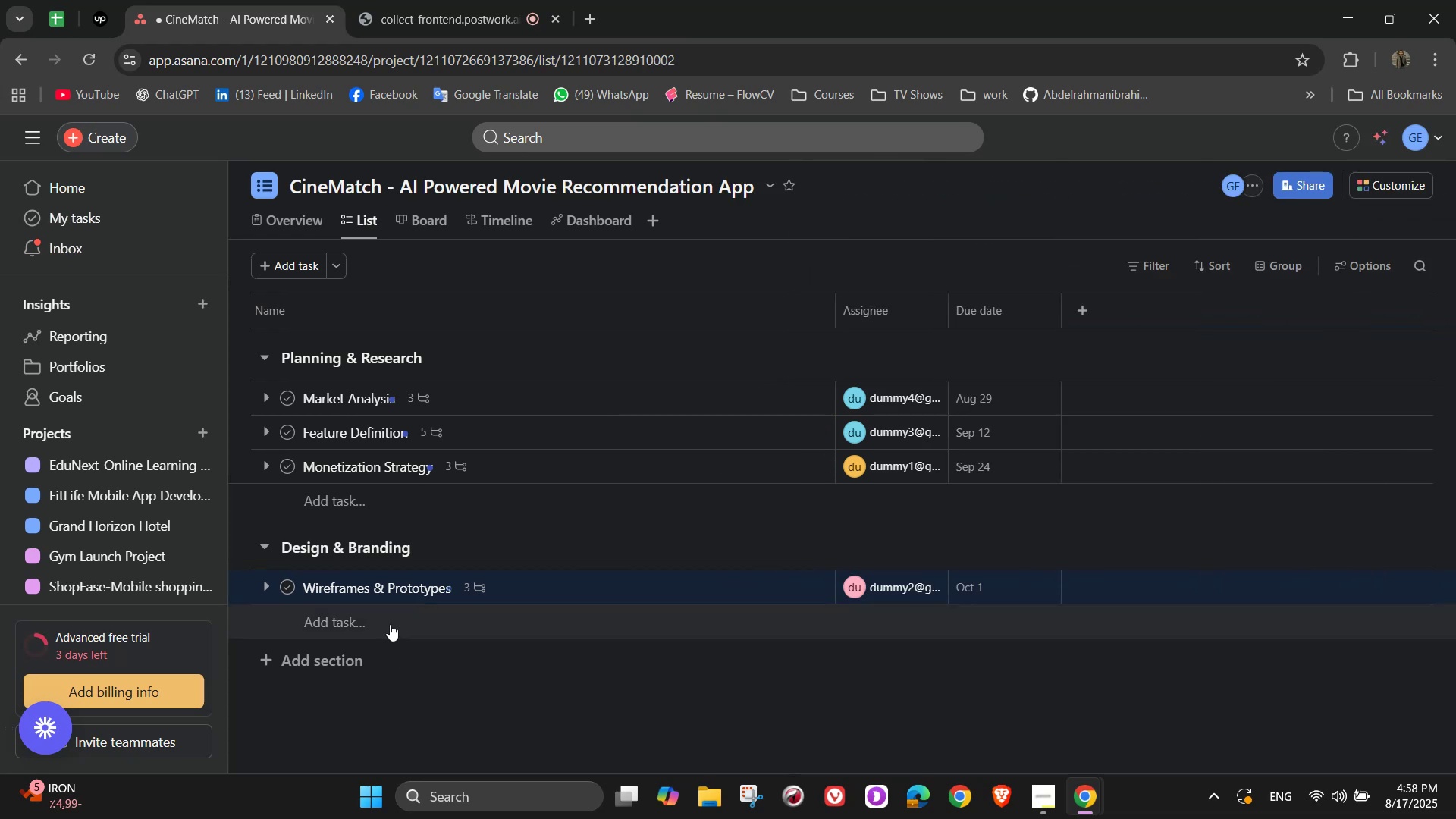 
left_click([390, 624])
 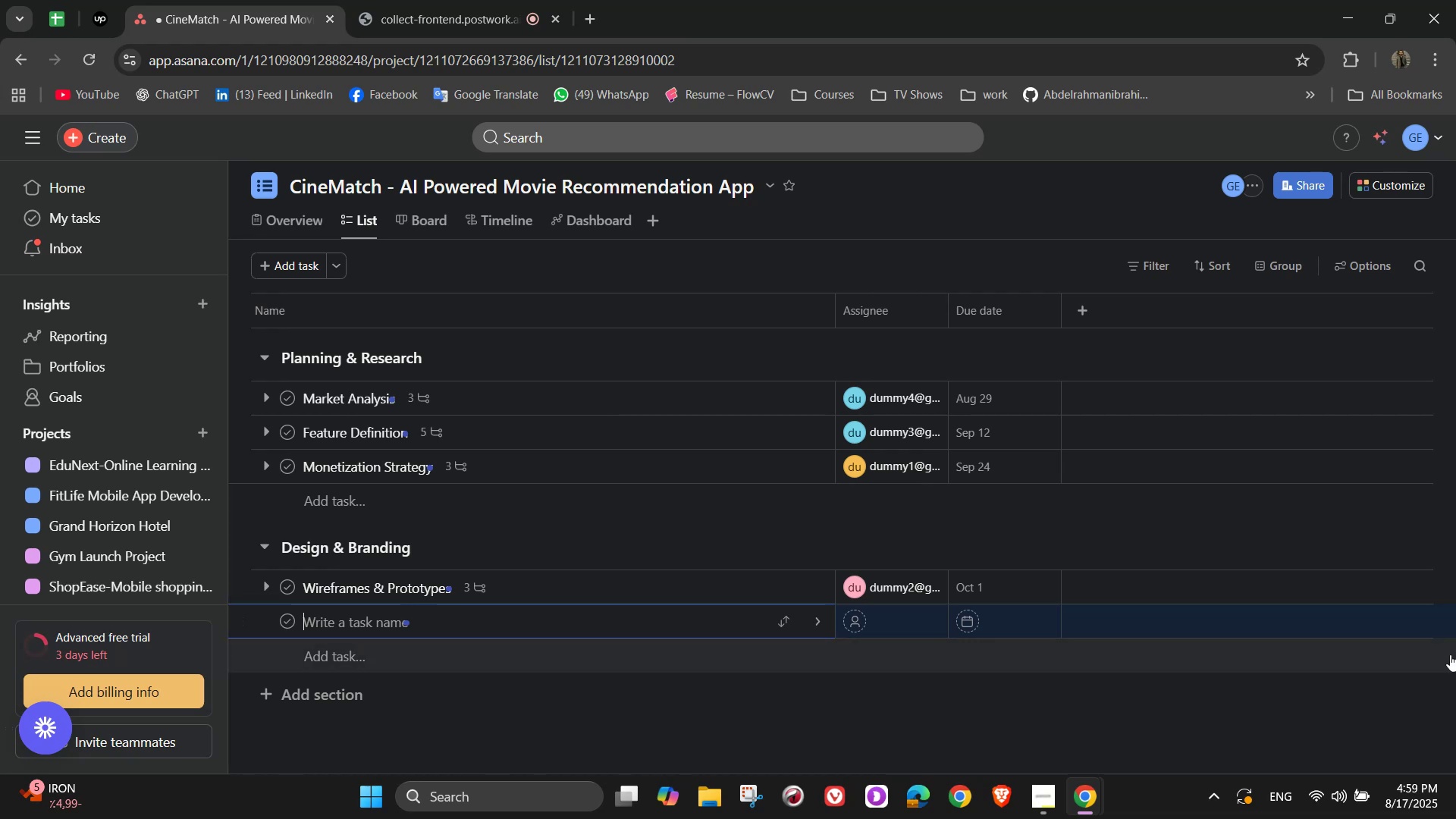 
wait(6.34)
 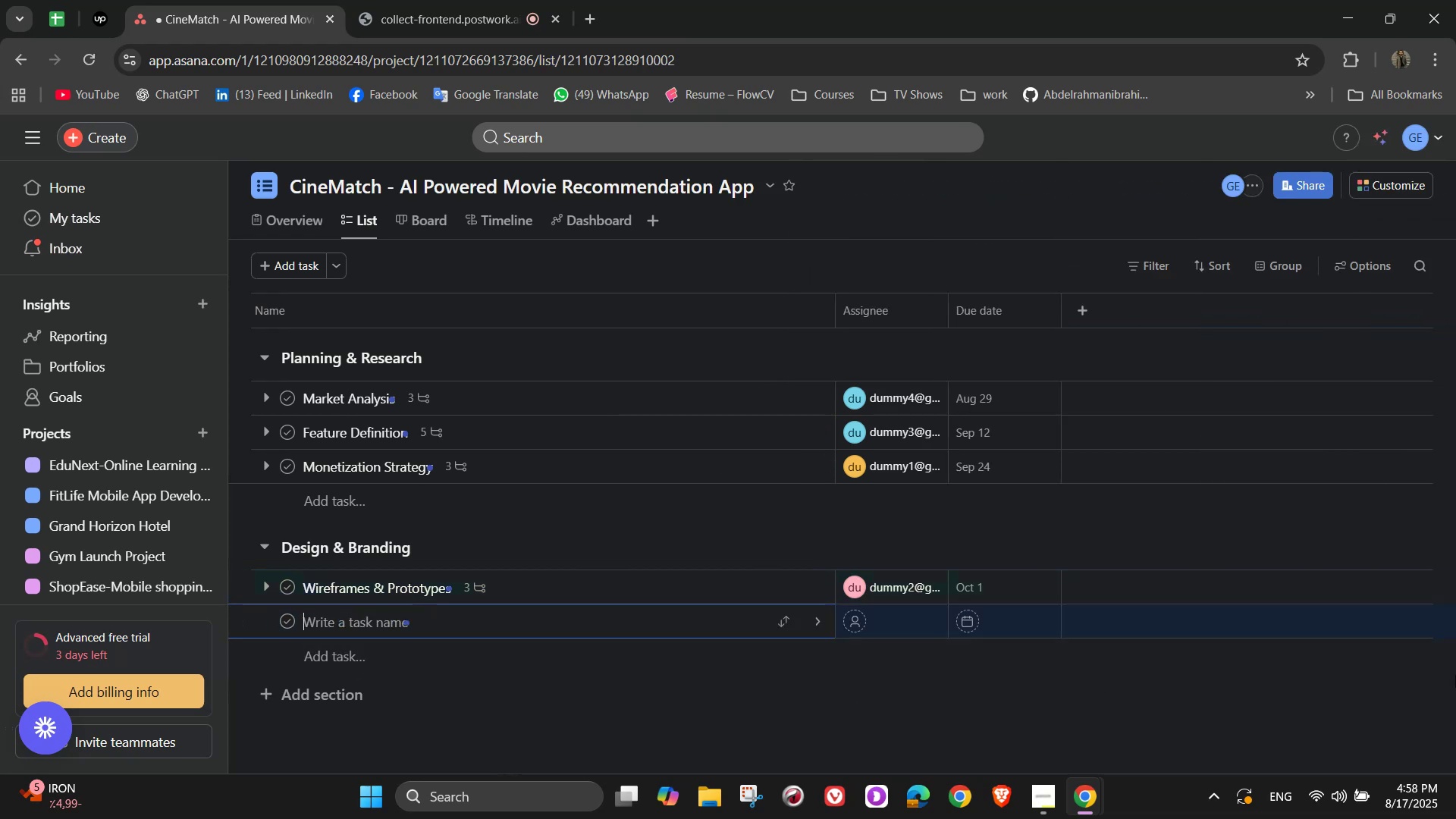 
type(Branding )
 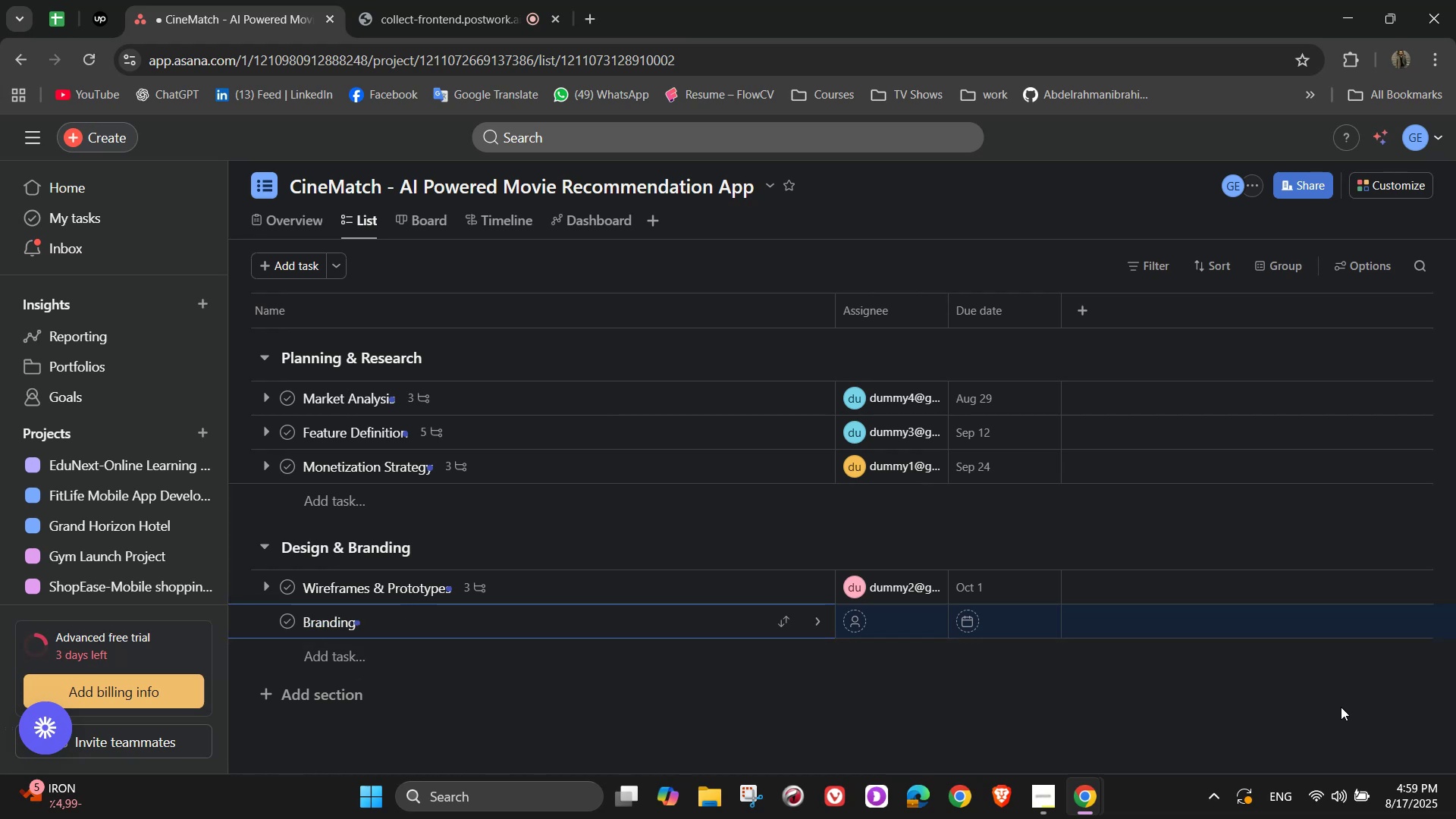 
left_click([821, 619])
 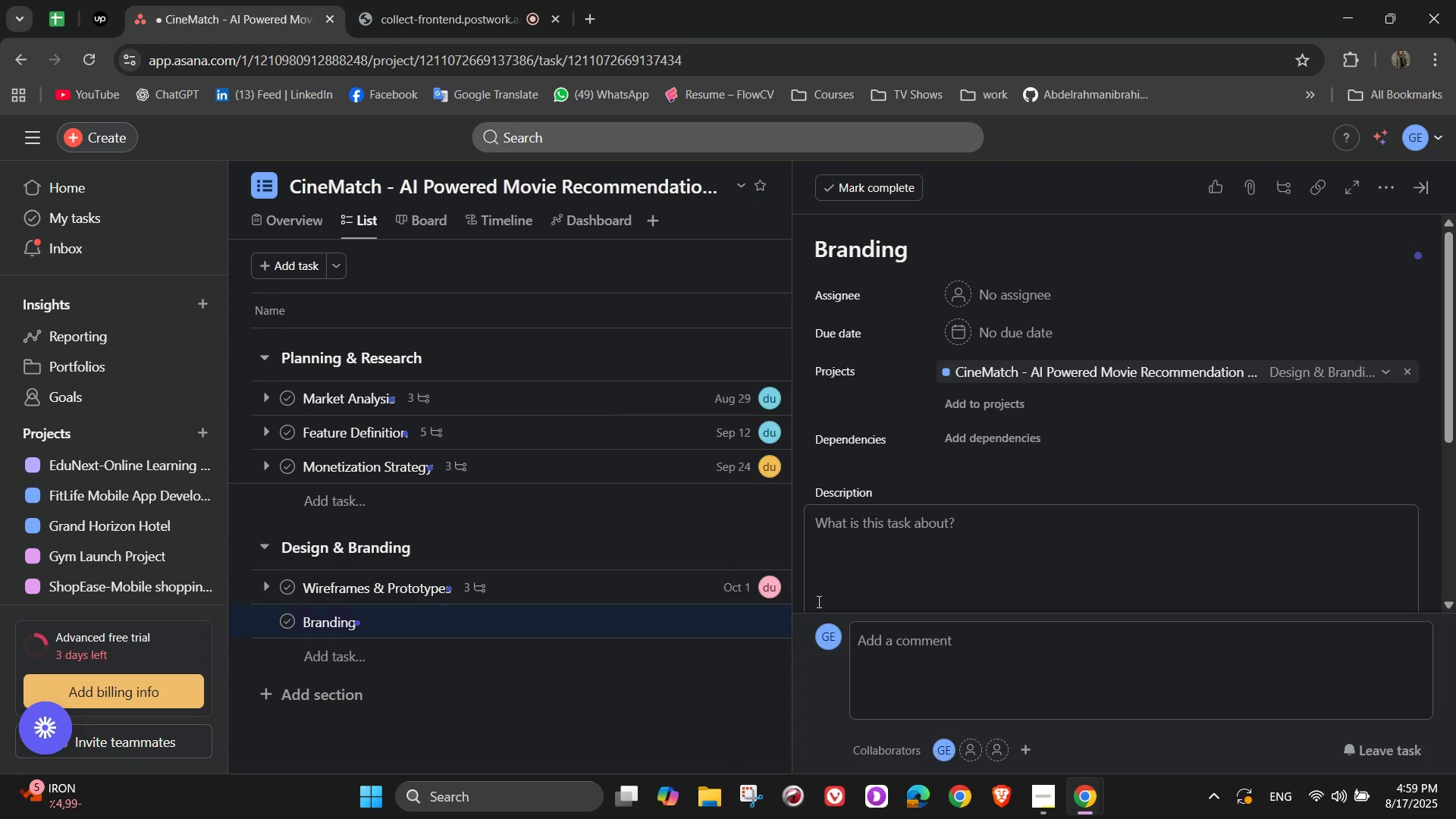 
wait(12.65)
 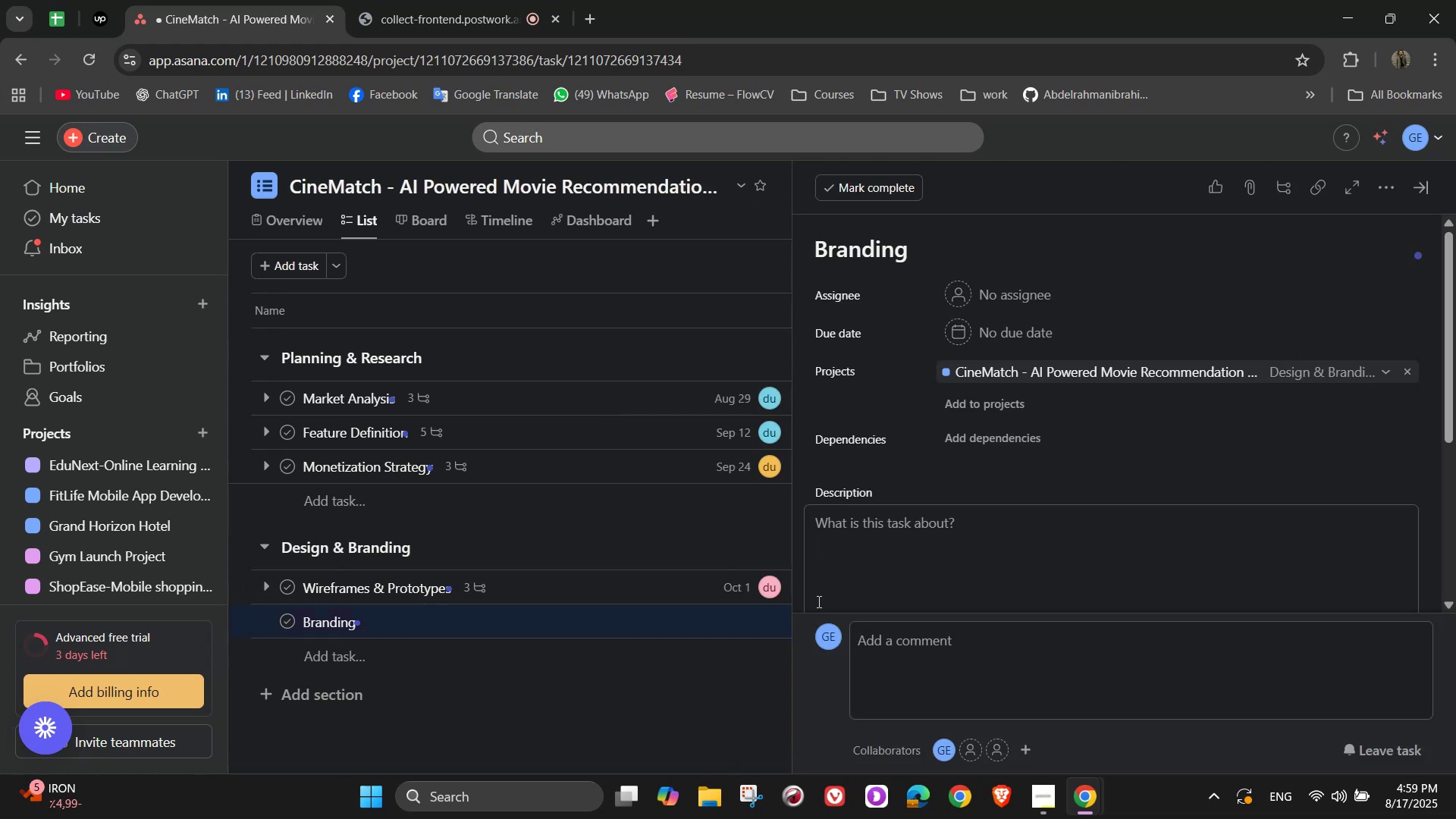 
left_click([1010, 281])
 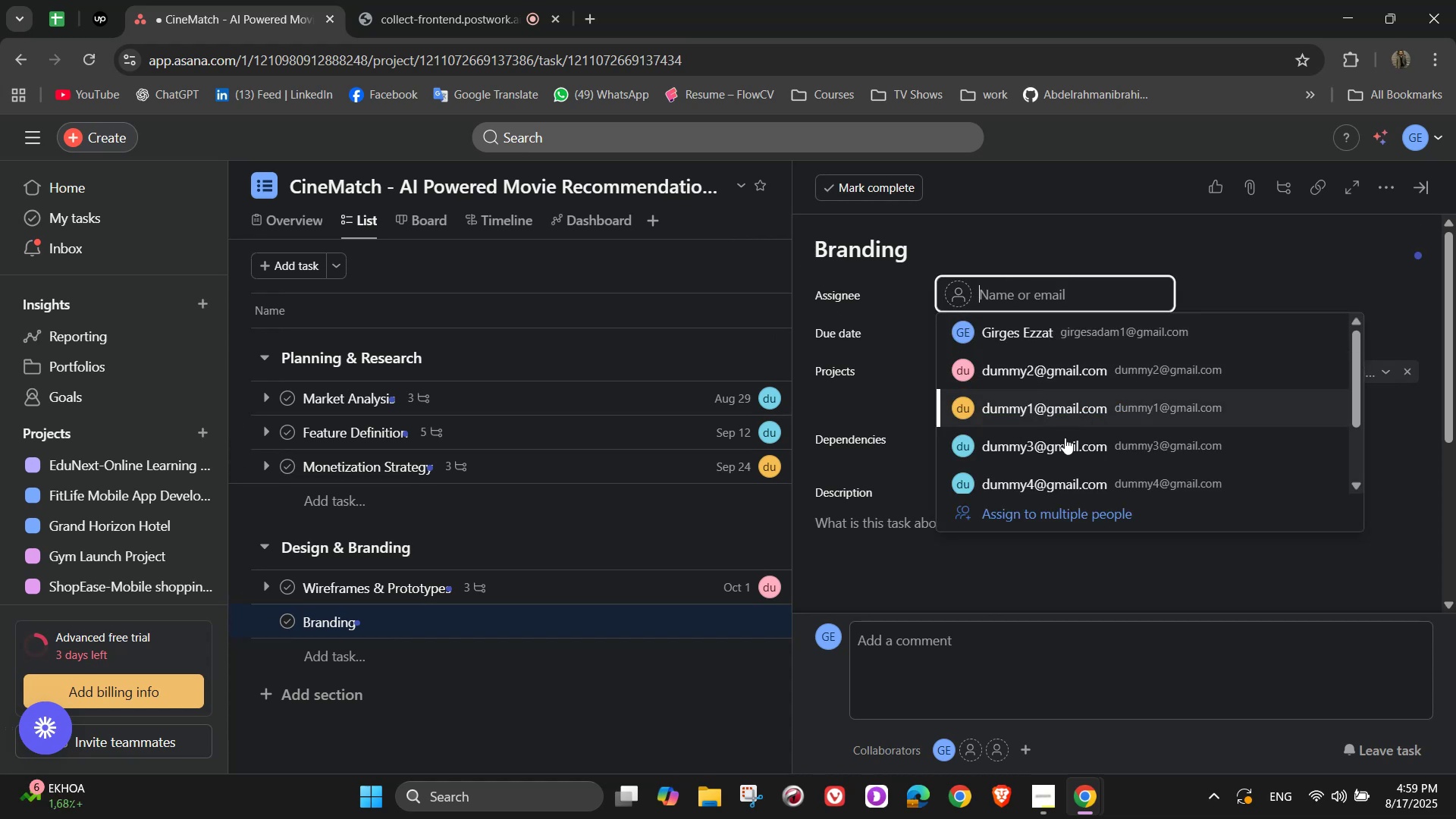 
left_click([1050, 340])
 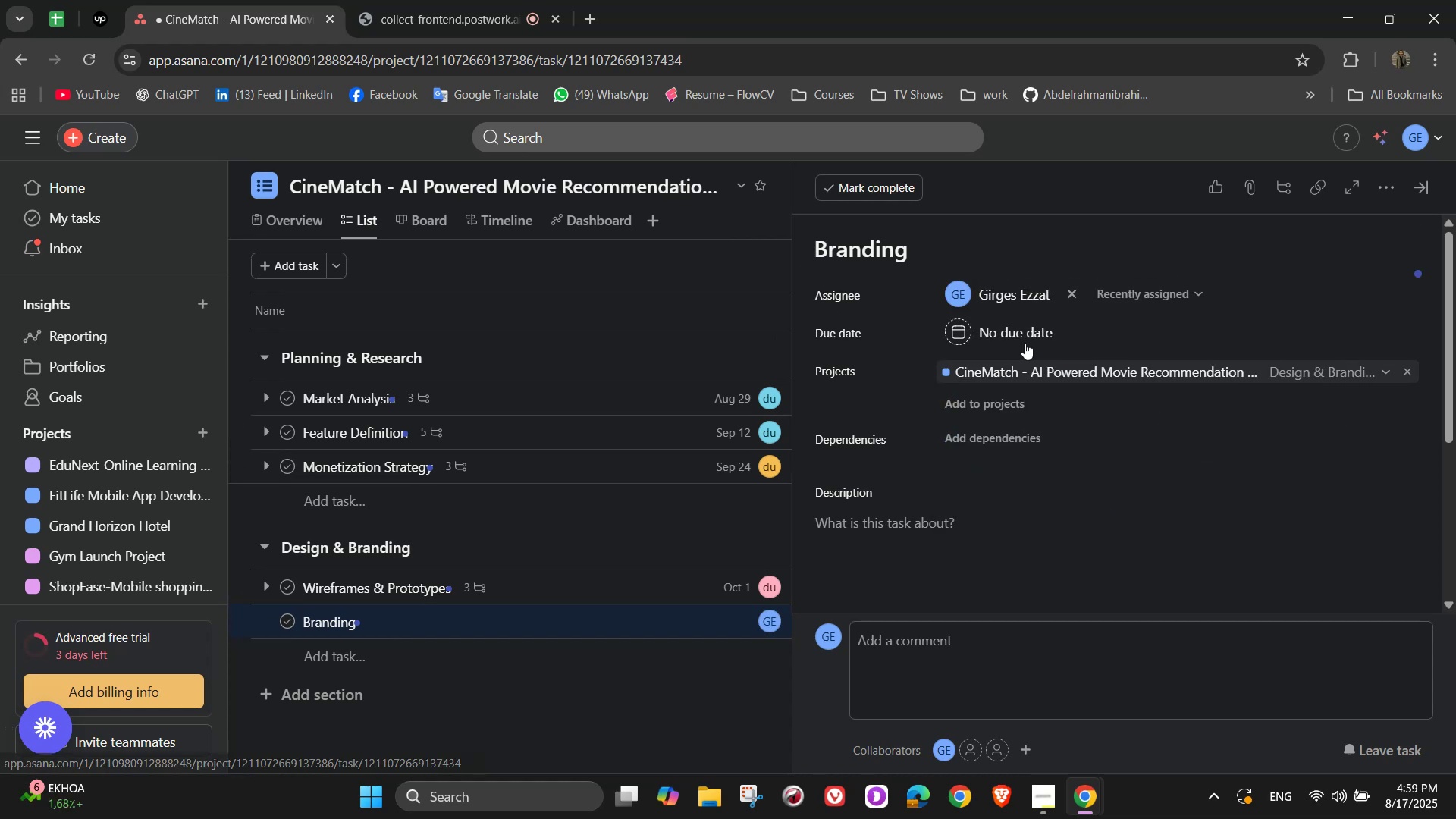 
left_click([1000, 333])
 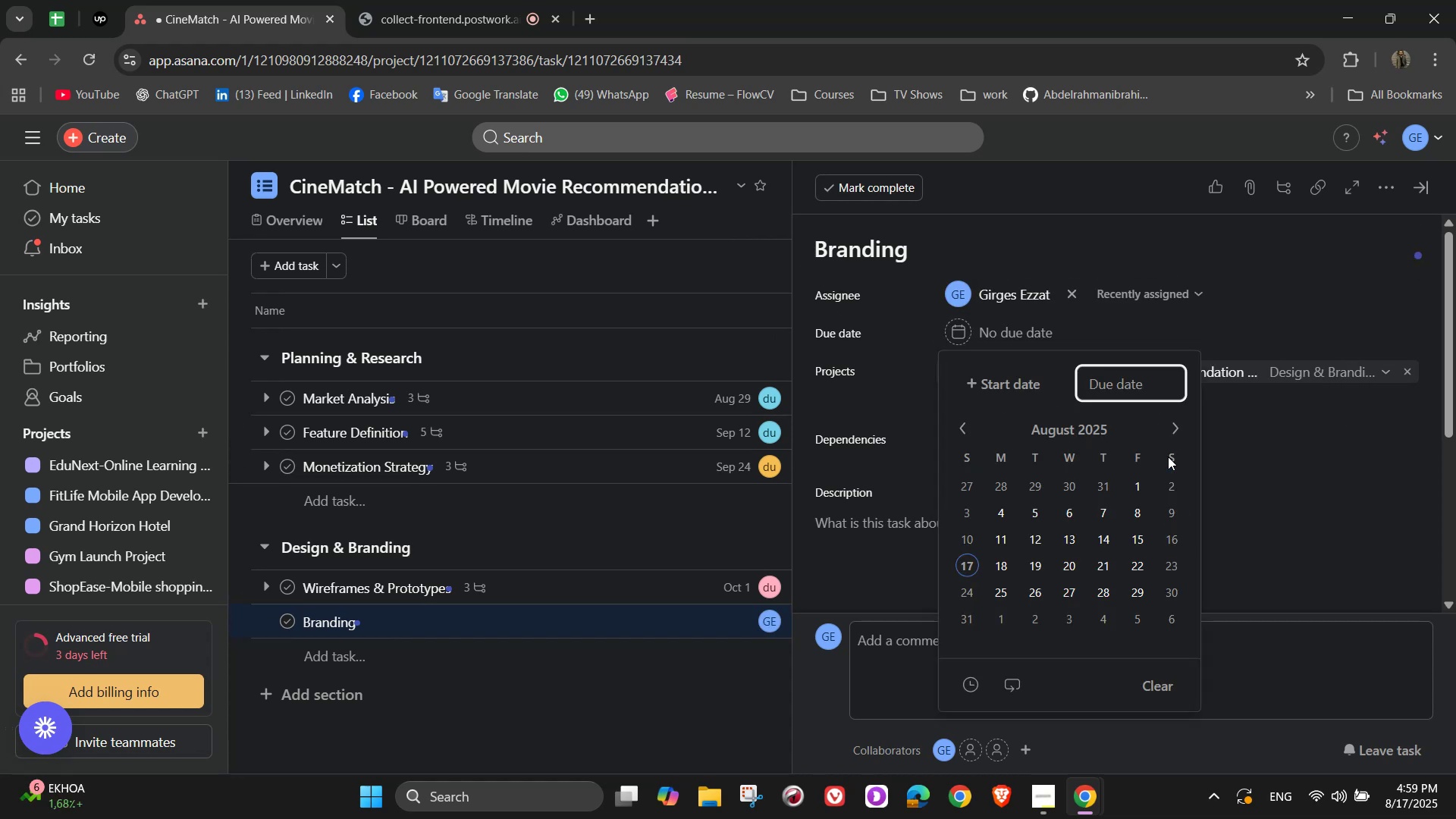 
left_click([1165, 439])
 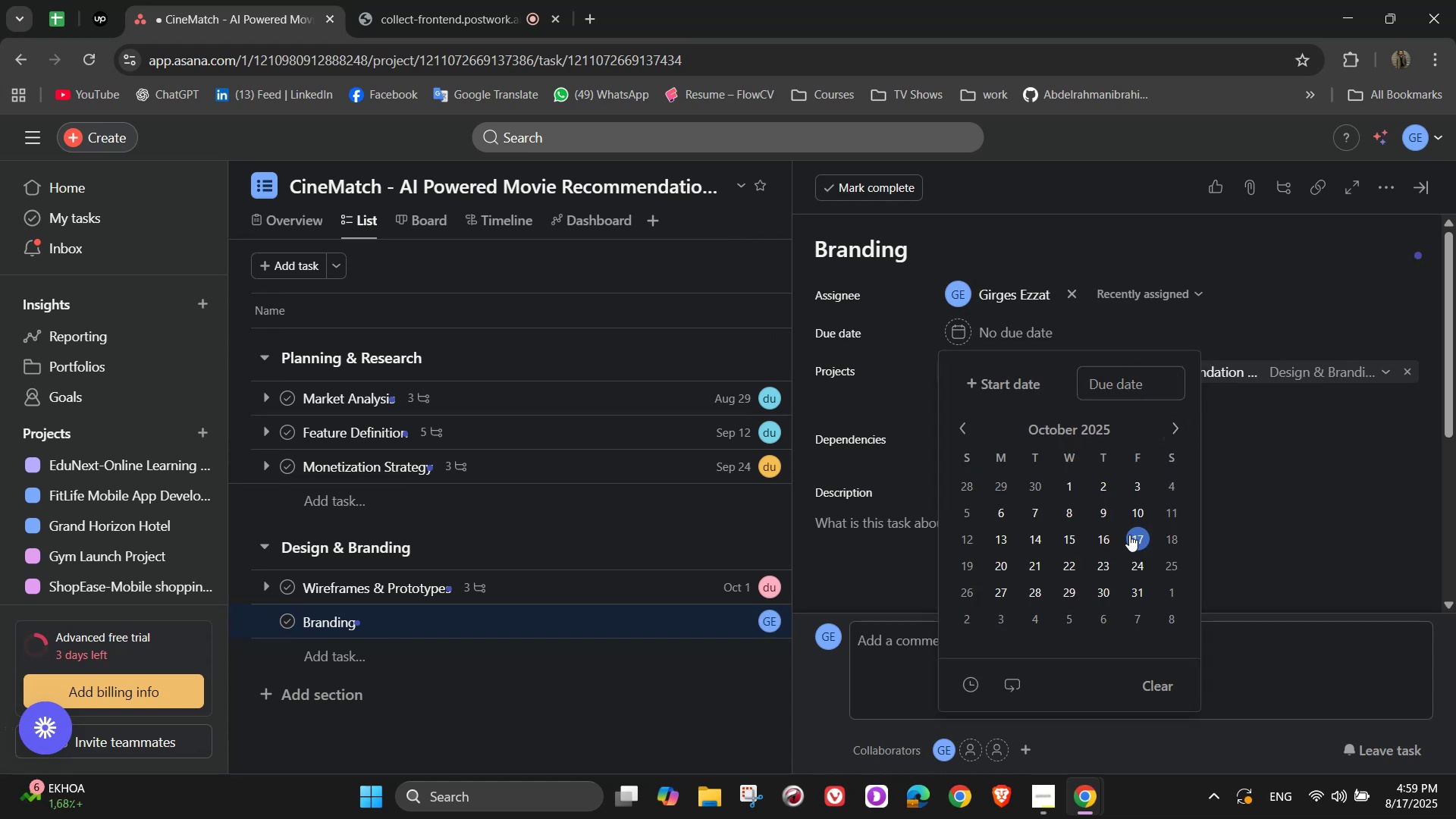 
left_click([1093, 543])
 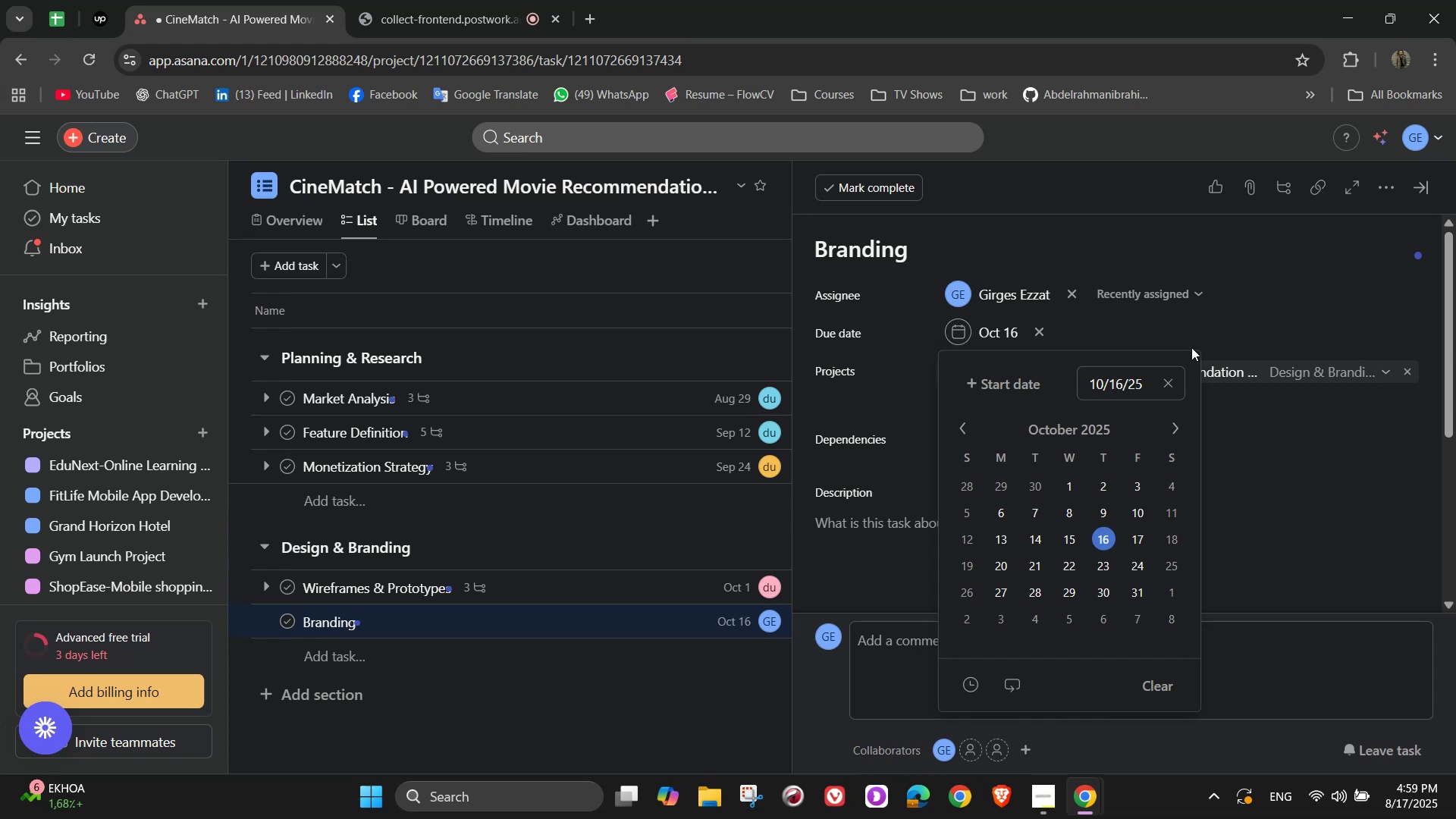 
left_click([1215, 317])
 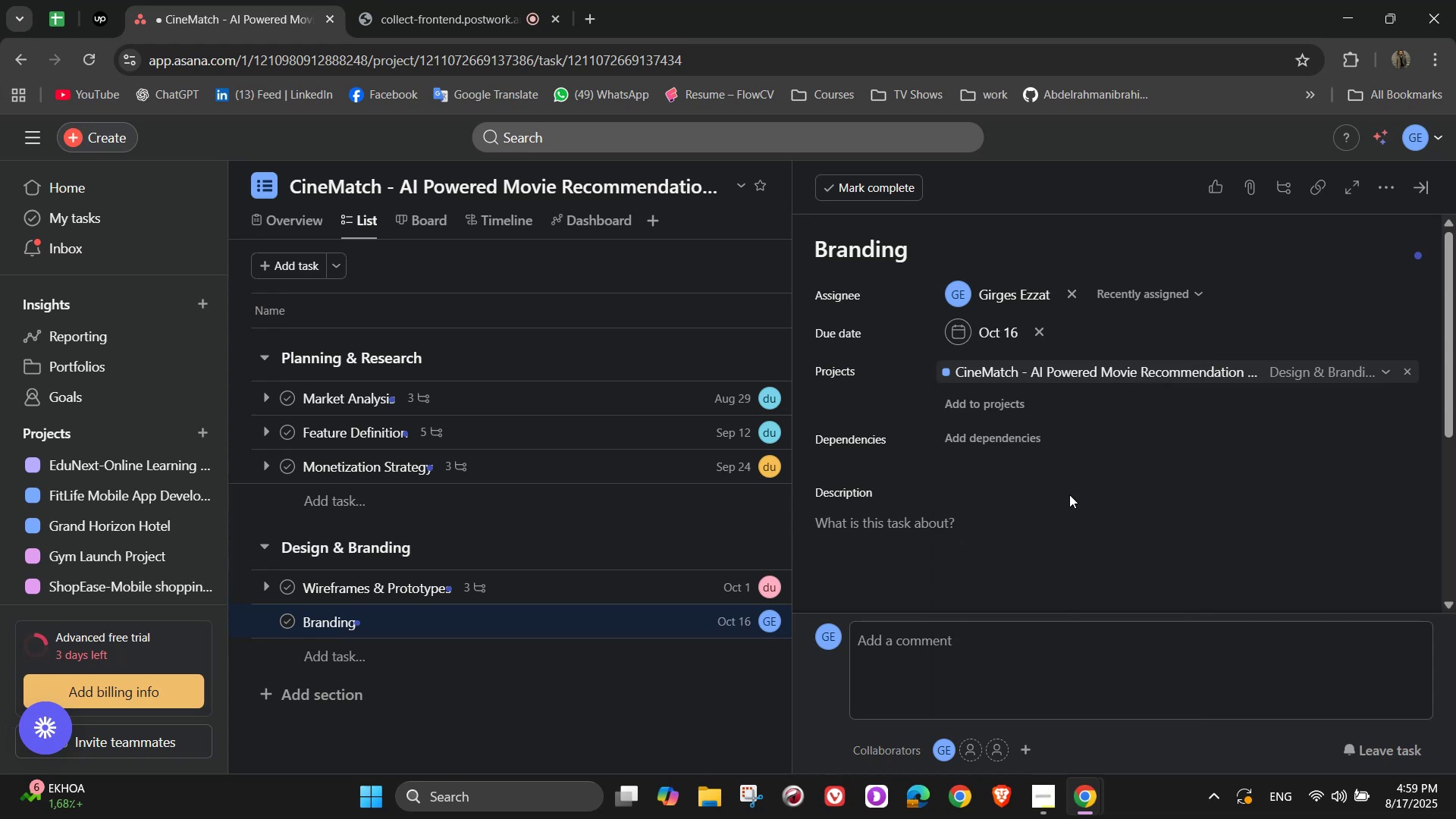 
left_click([1056, 519])
 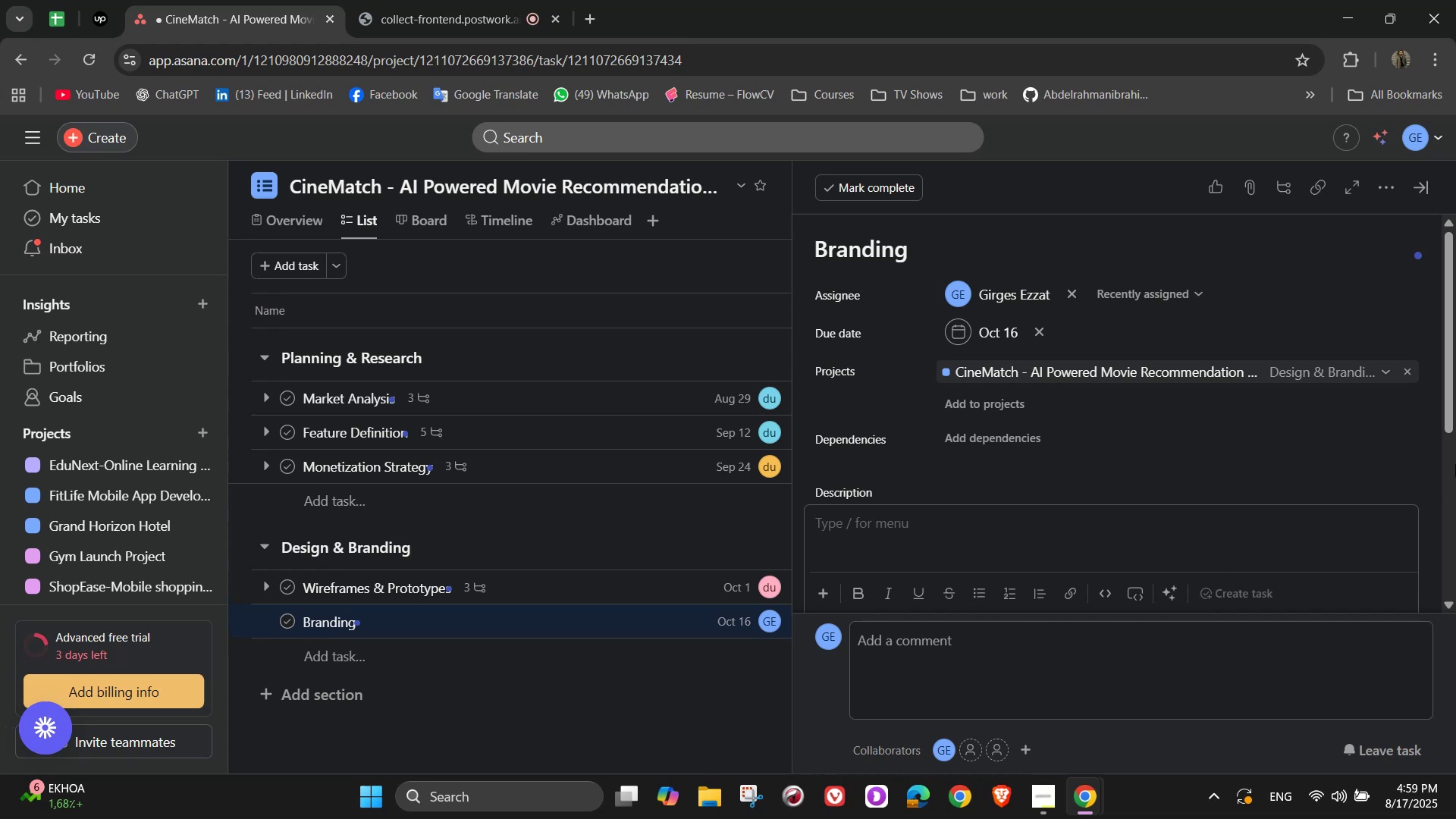 
wait(22.31)
 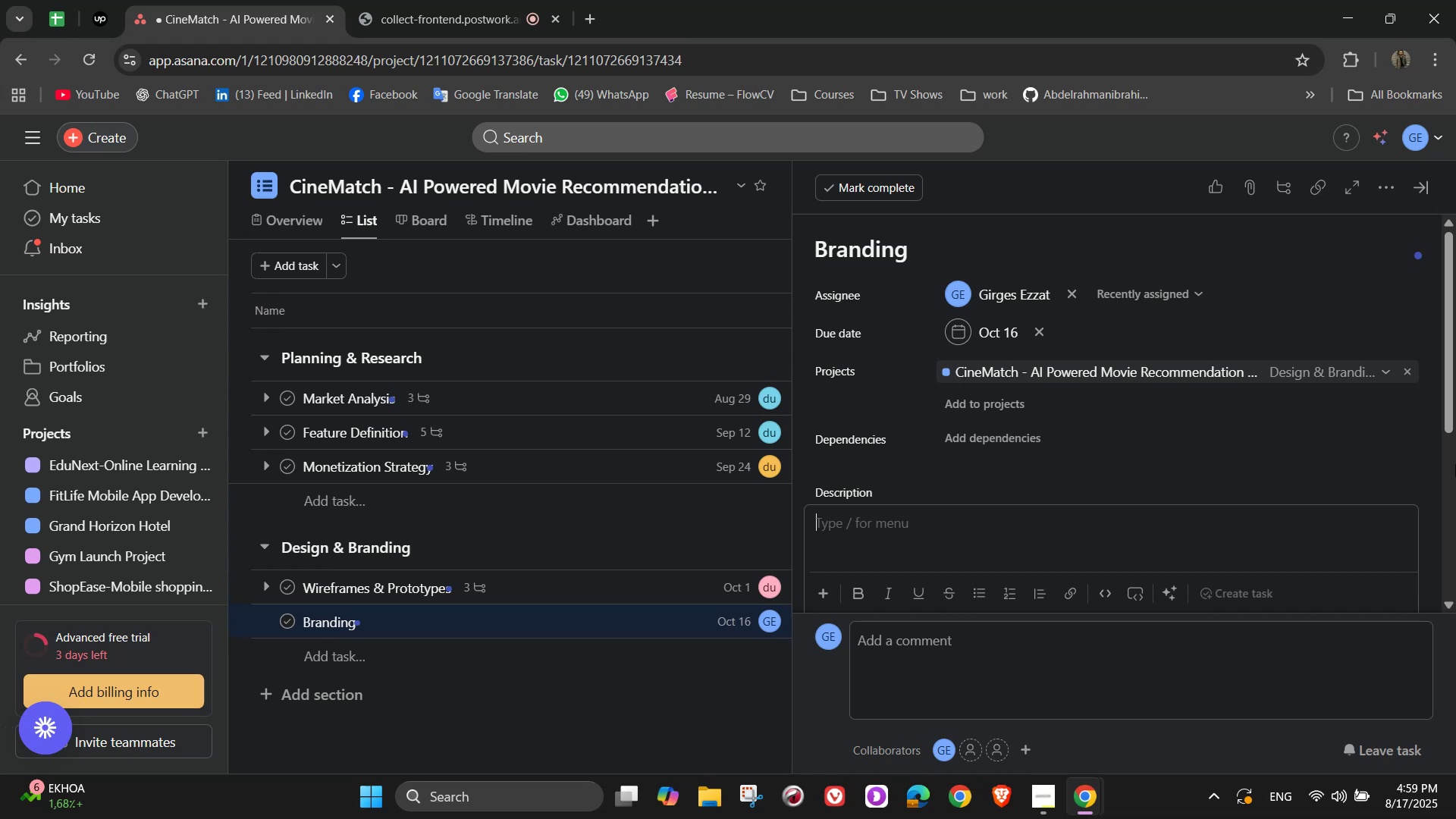 
type(Create strong app identify )
 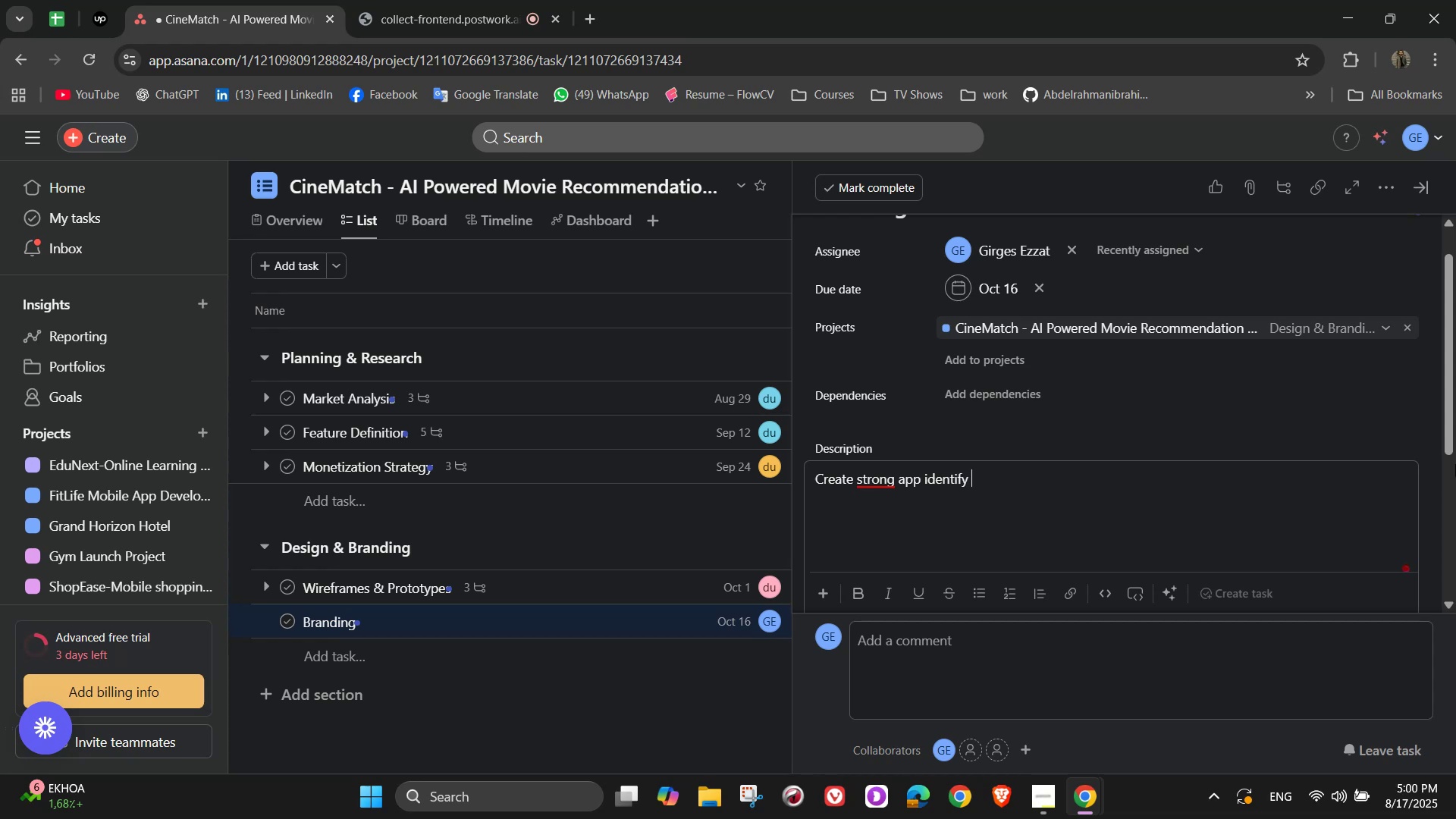 
wait(7.72)
 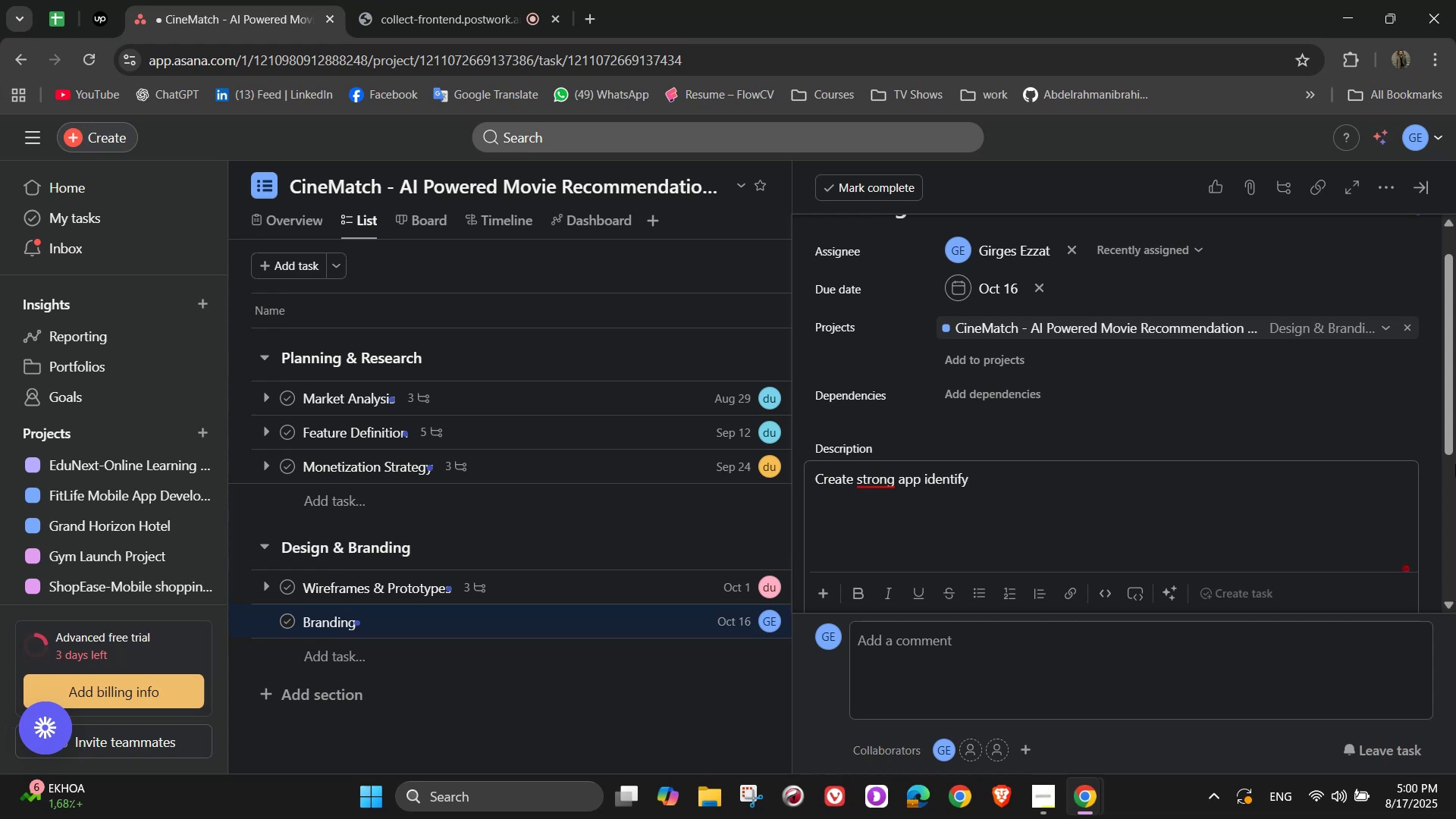 
key(Backspace)
key(Backspace)
key(Backspace)
type(ty)
 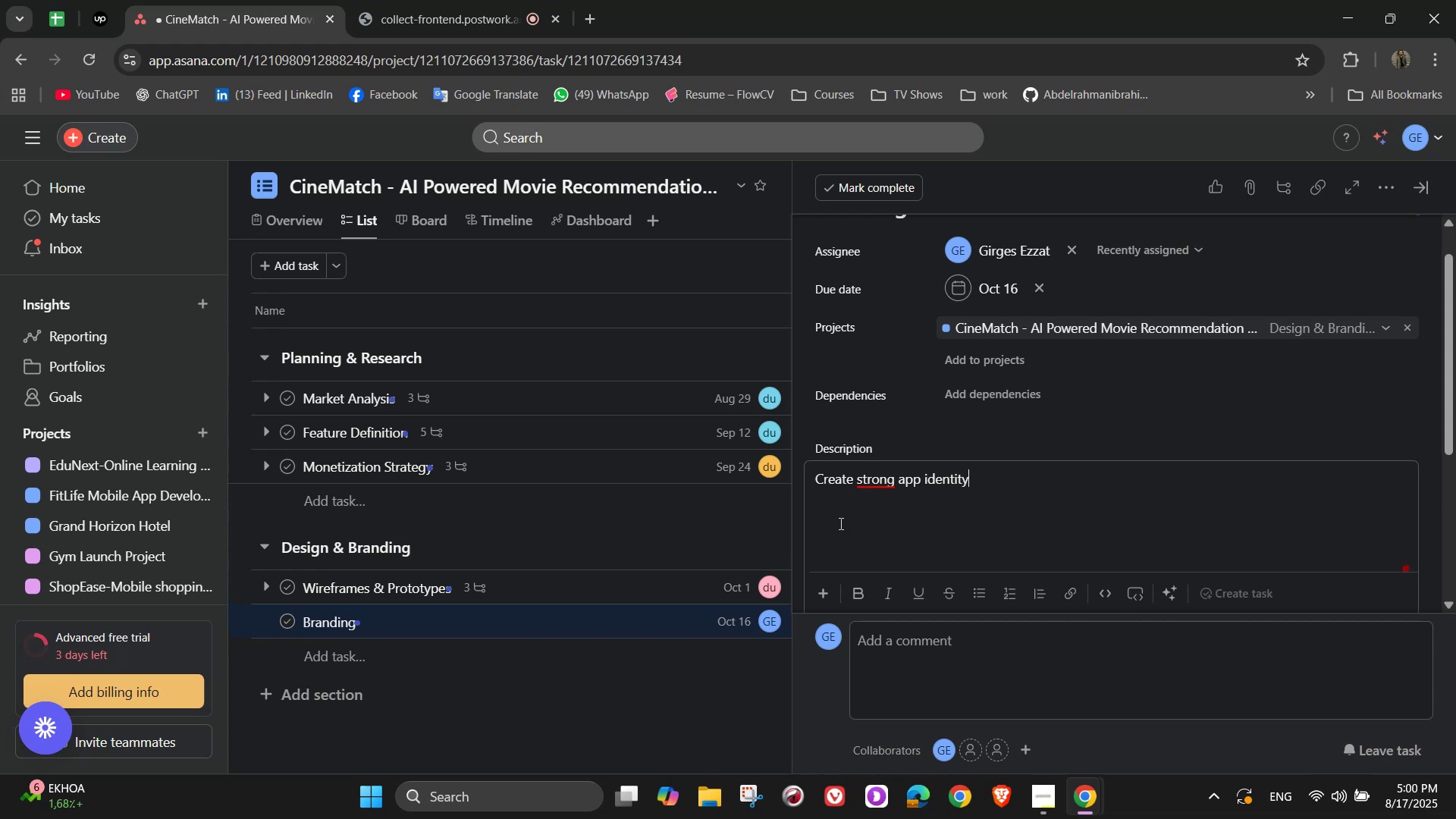 
left_click([885, 495])
 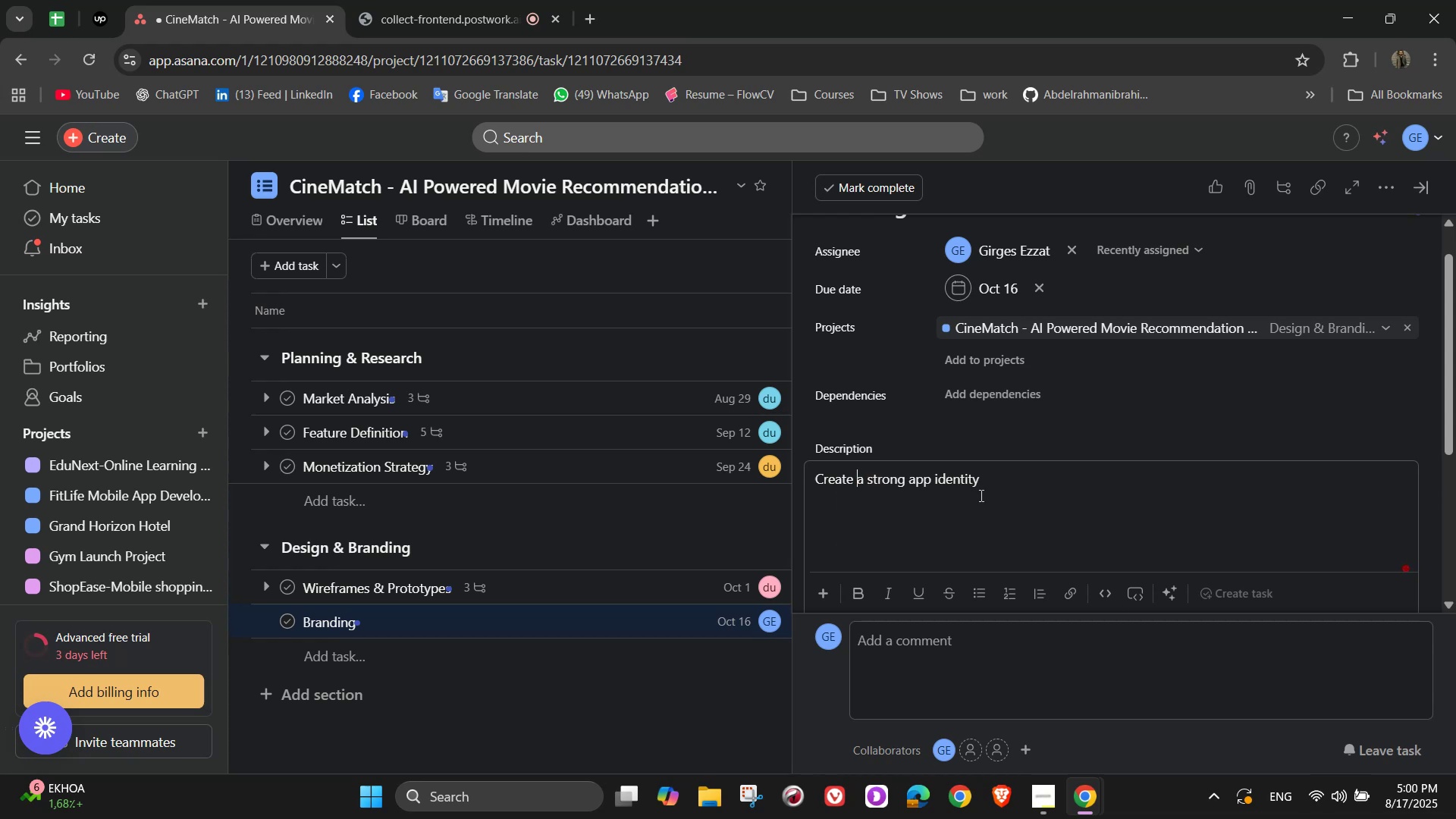 
scroll: coordinate [982, 495], scroll_direction: down, amount: 3.0
 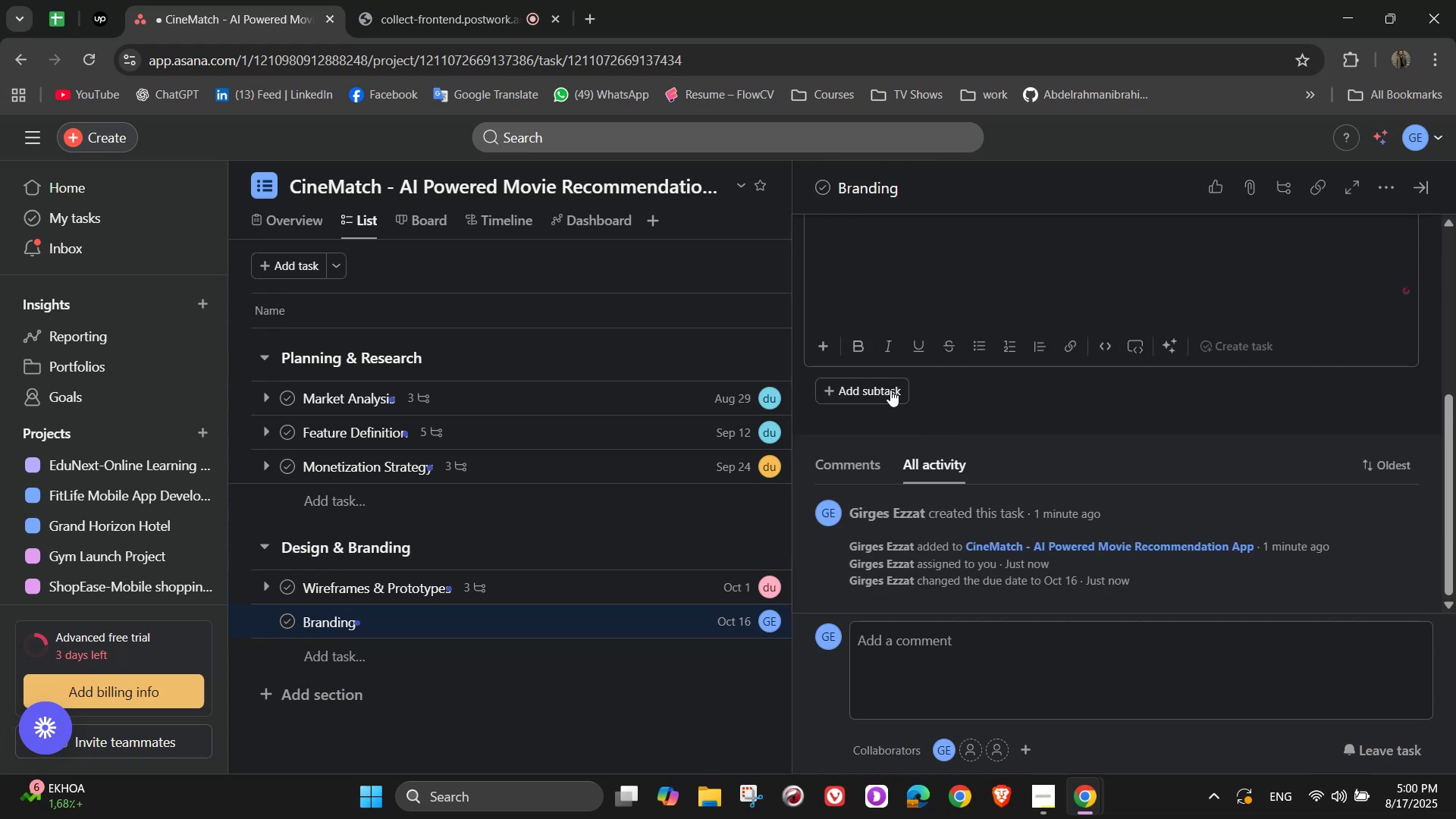 
left_click([861, 377])
 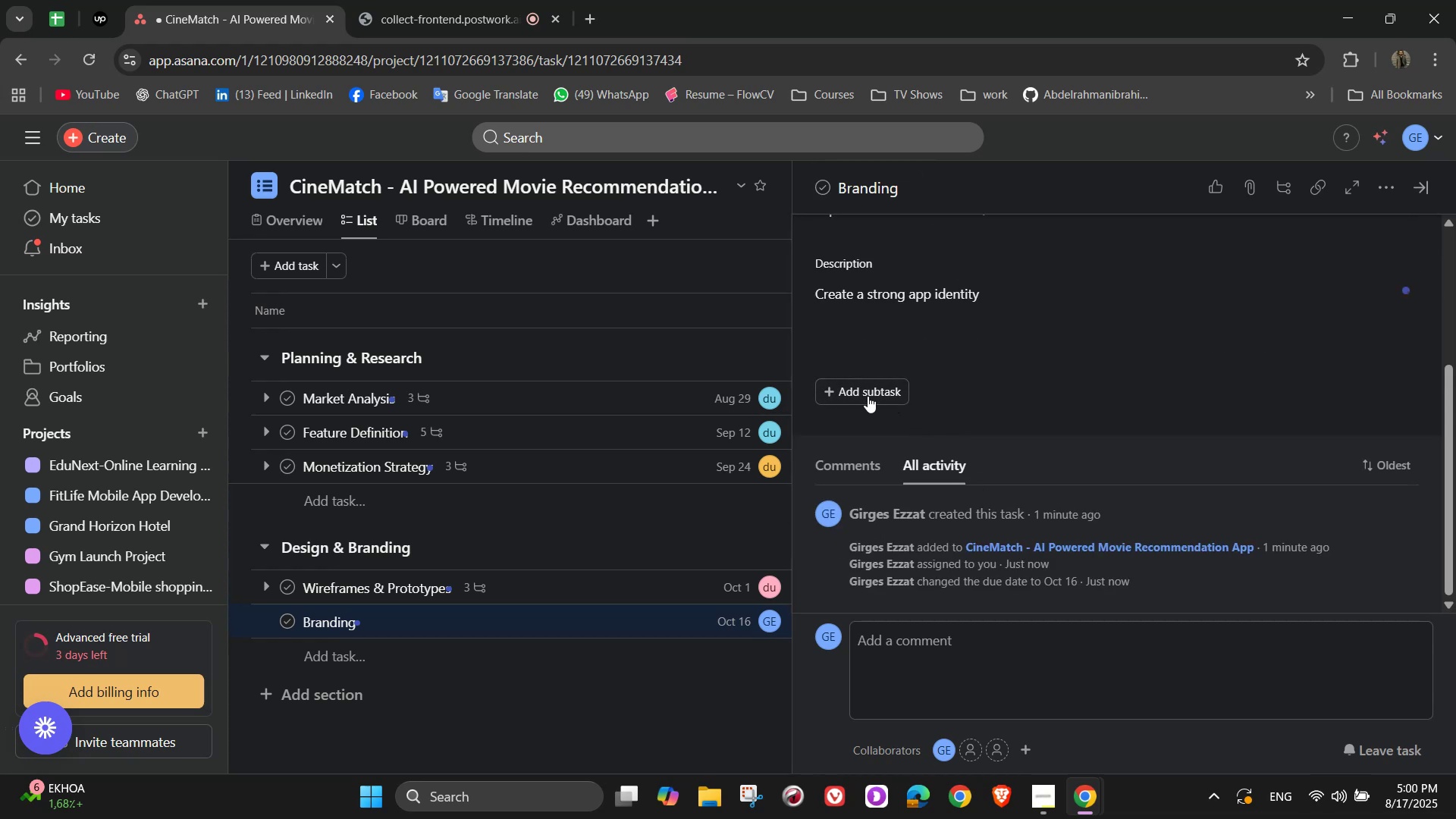 
left_click([863, 394])
 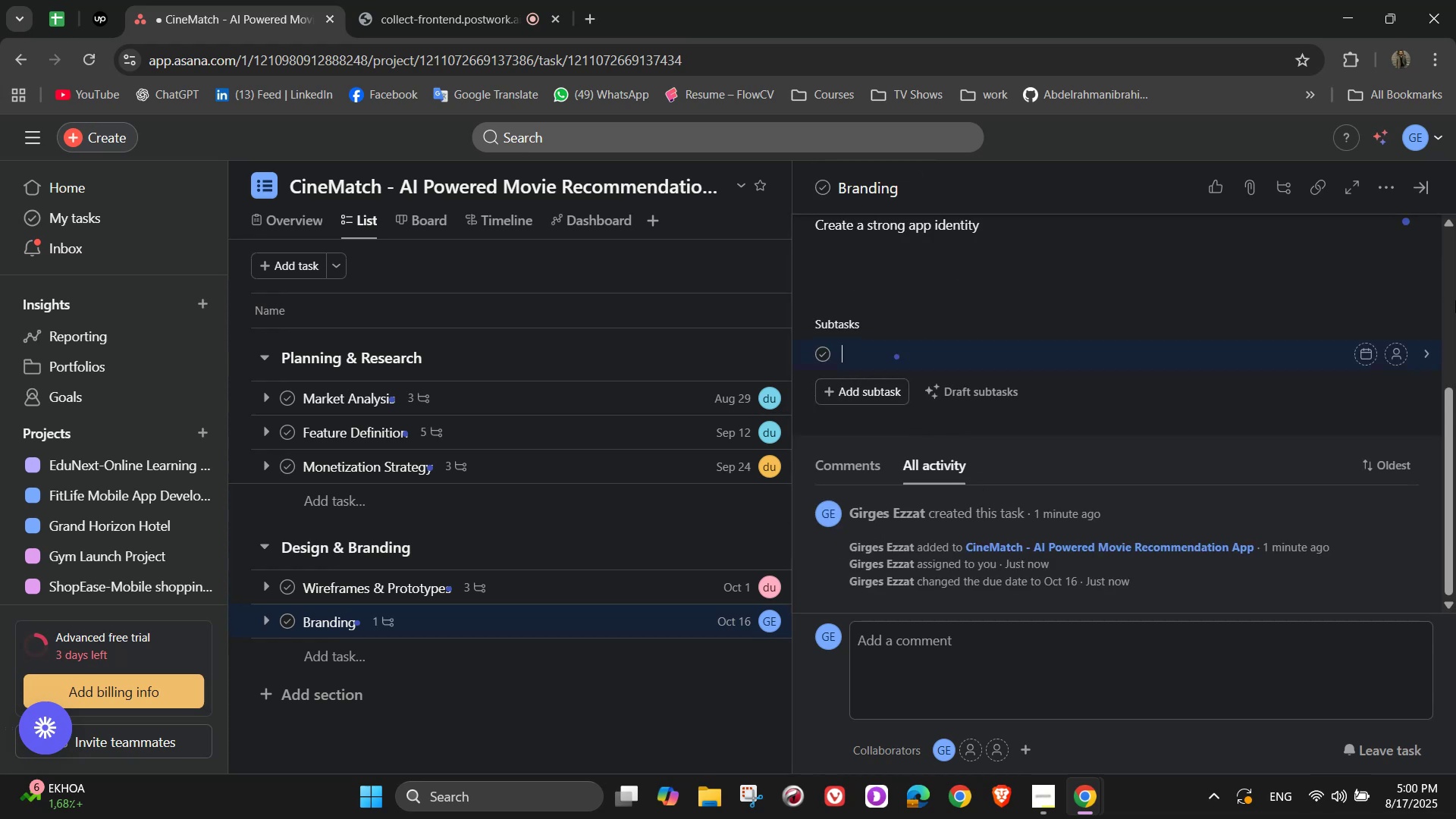 
type(Desgin )
key(Backspace)
key(Backspace)
key(Backspace)
key(Backspace)
type(ign logo & color pall)
key(Backspace)
type(ette)
 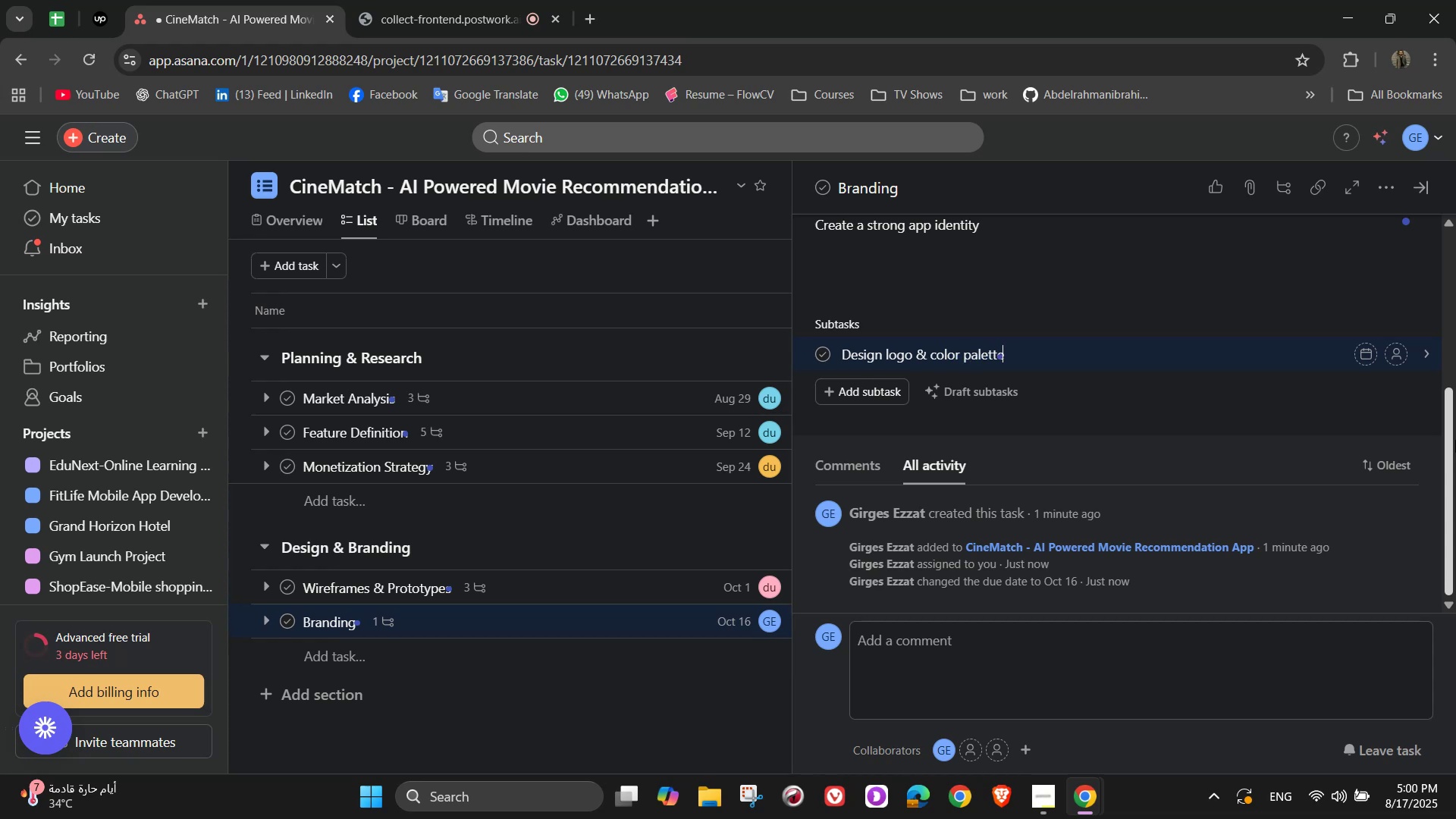 
wait(10.9)
 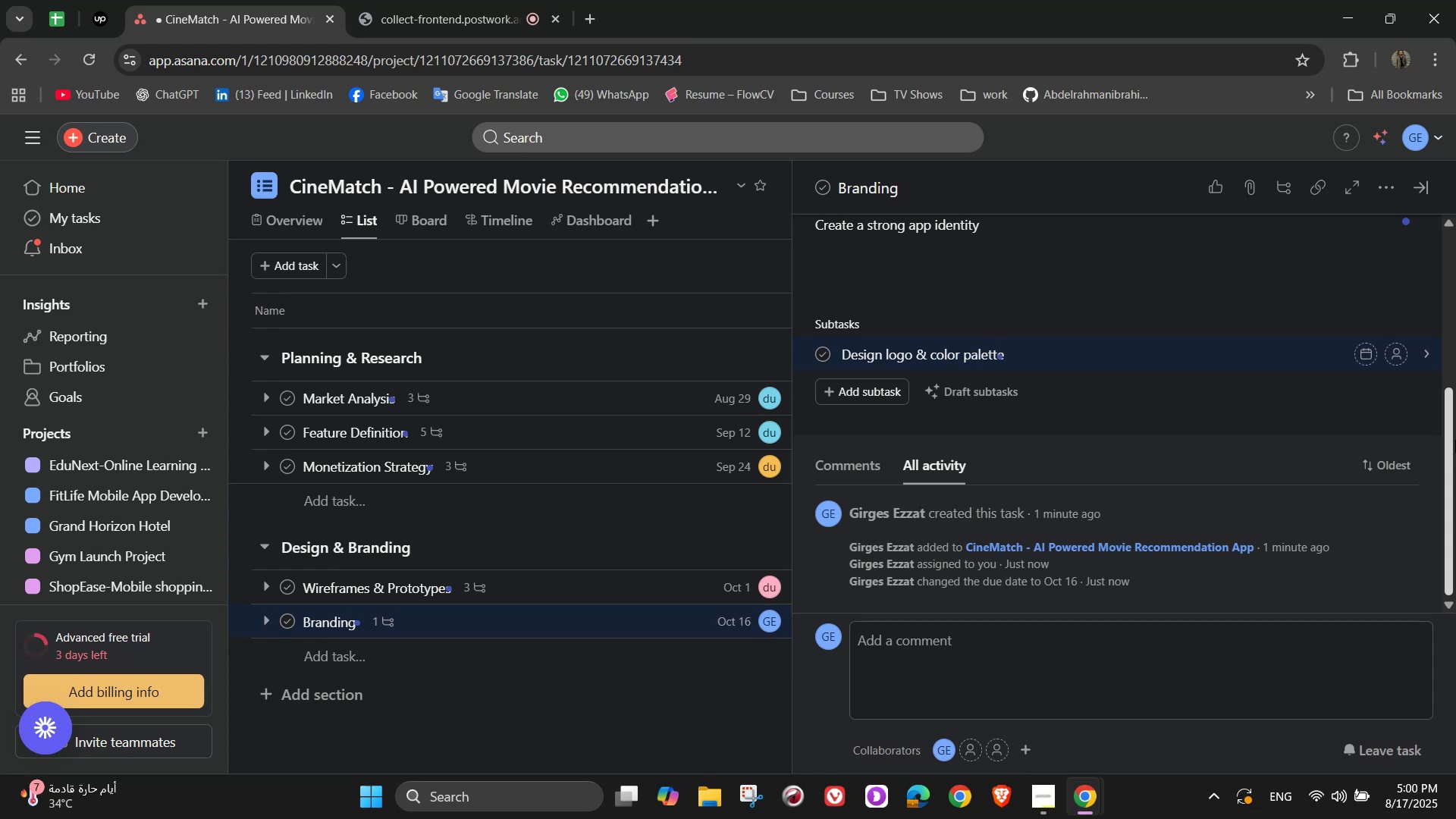 
key(Enter)
 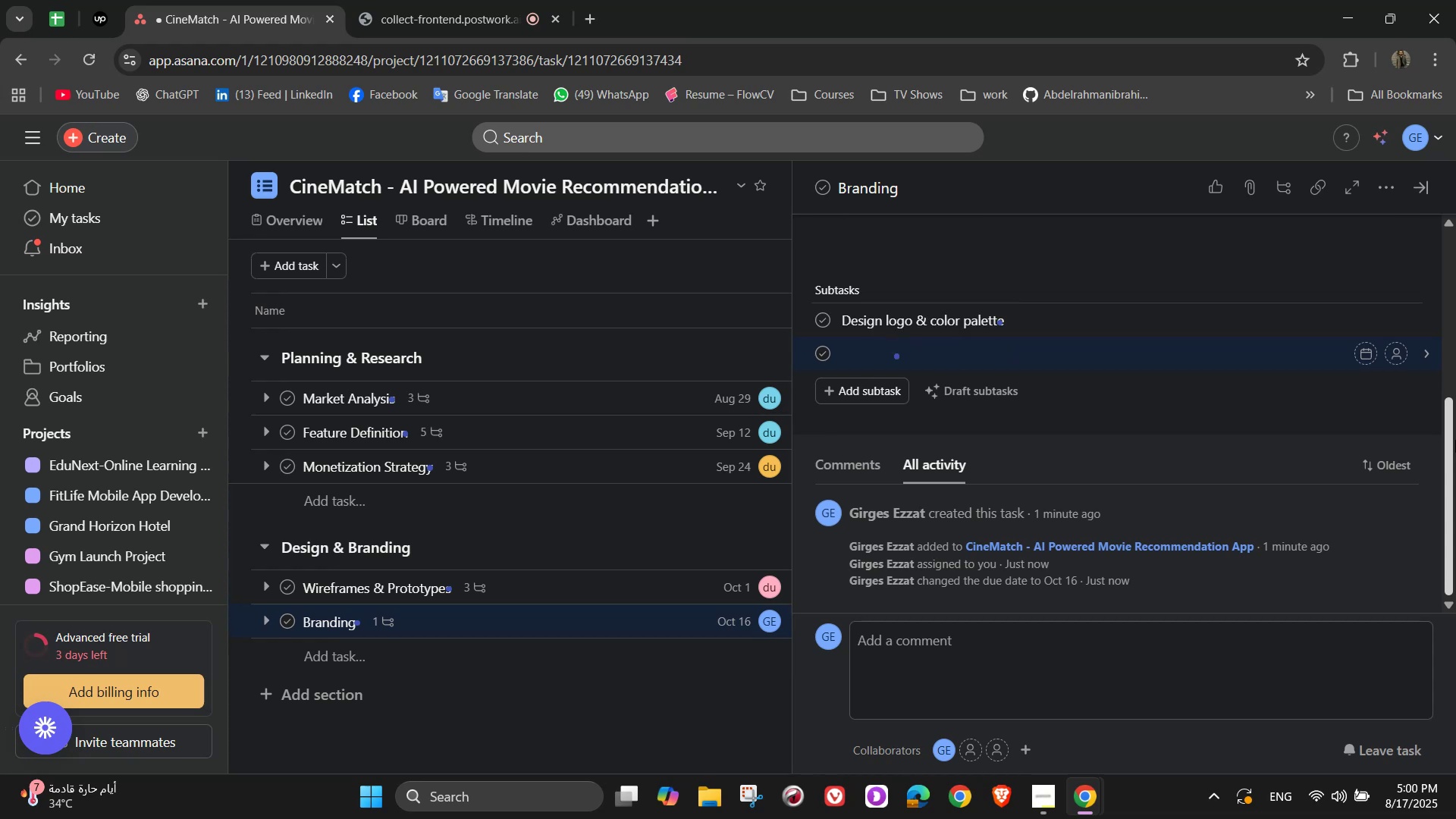 
type(Create app icon)
 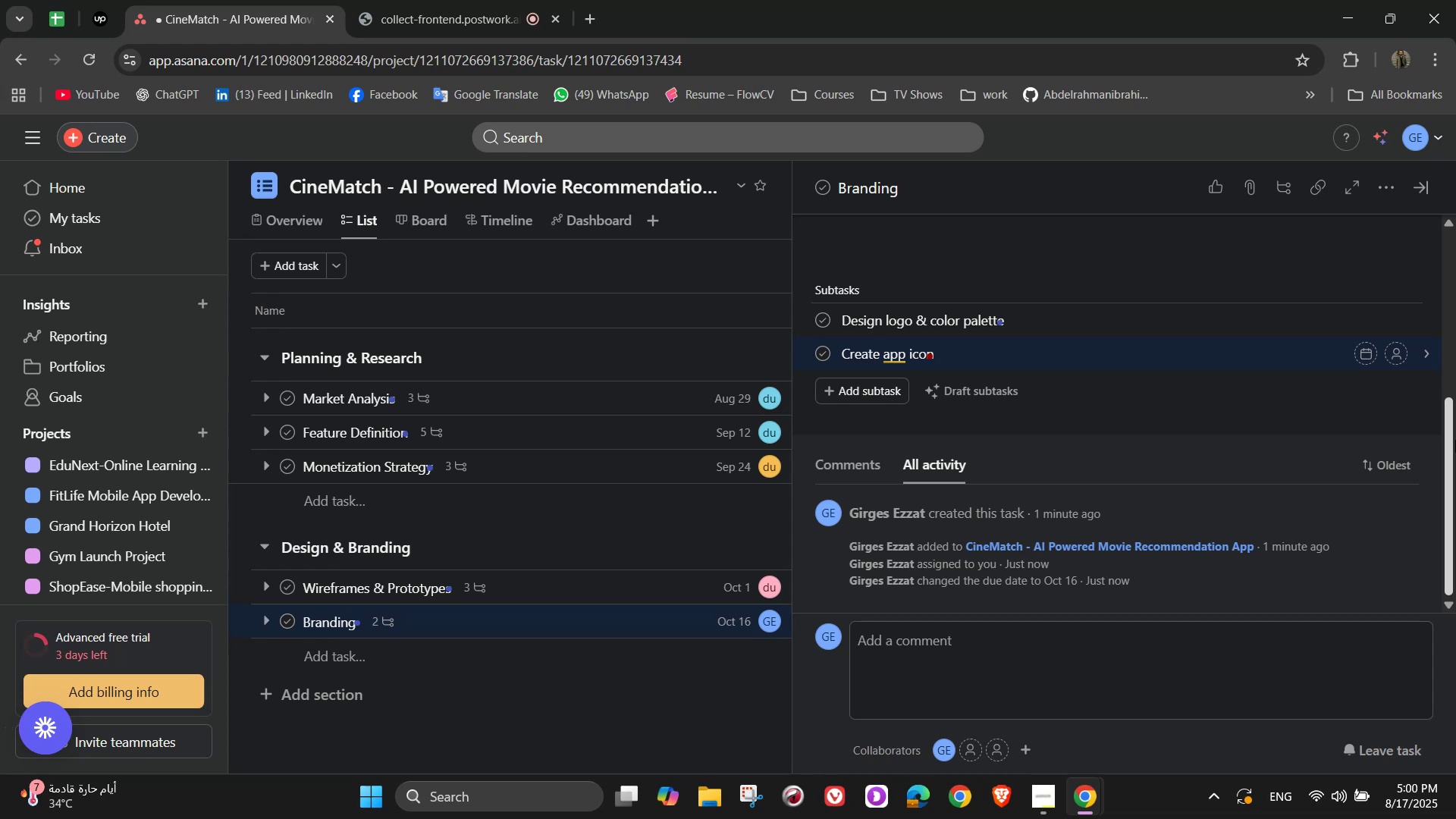 
key(Enter)
 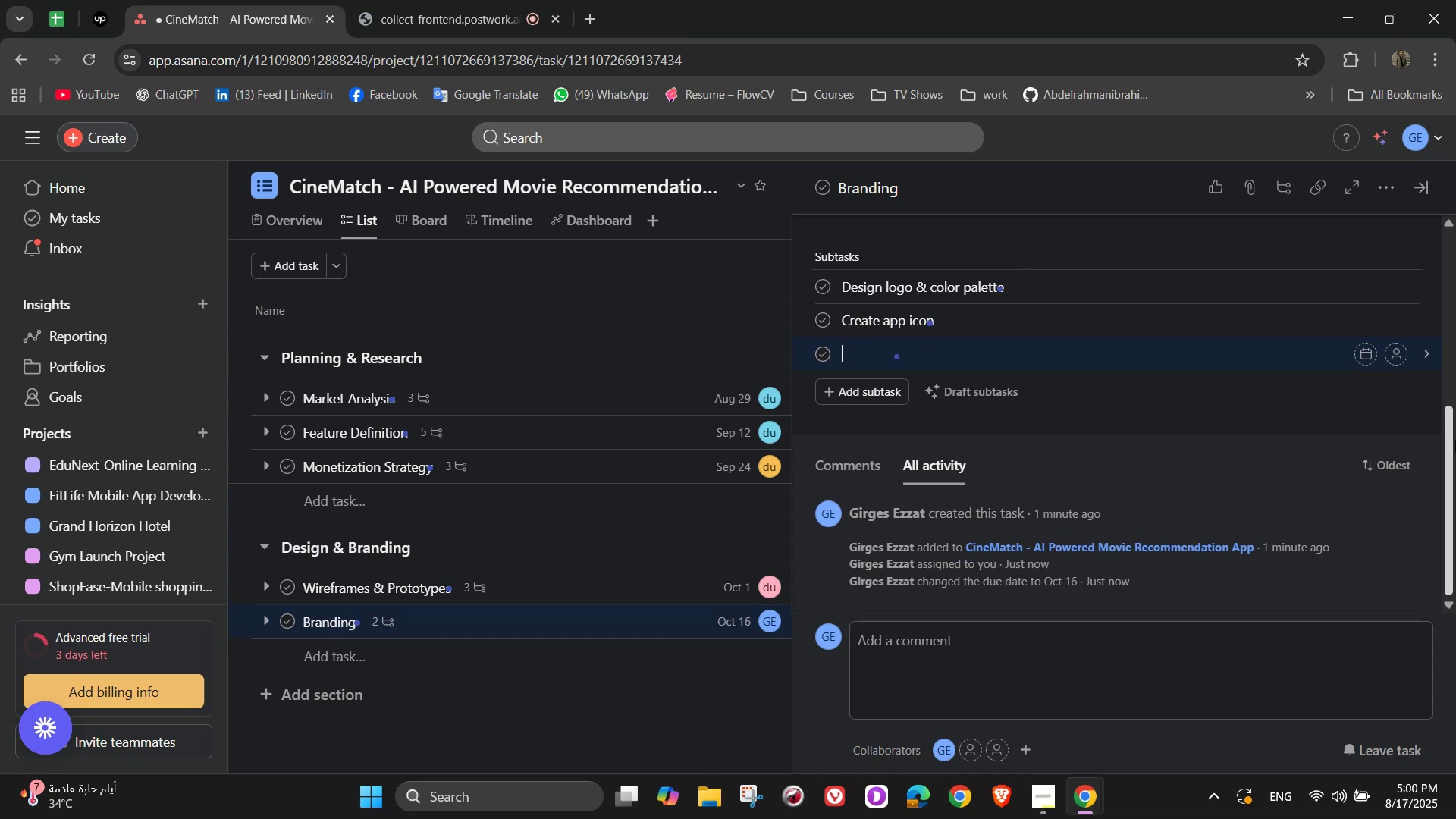 
type(Develop style guide for fonts & layouts)
 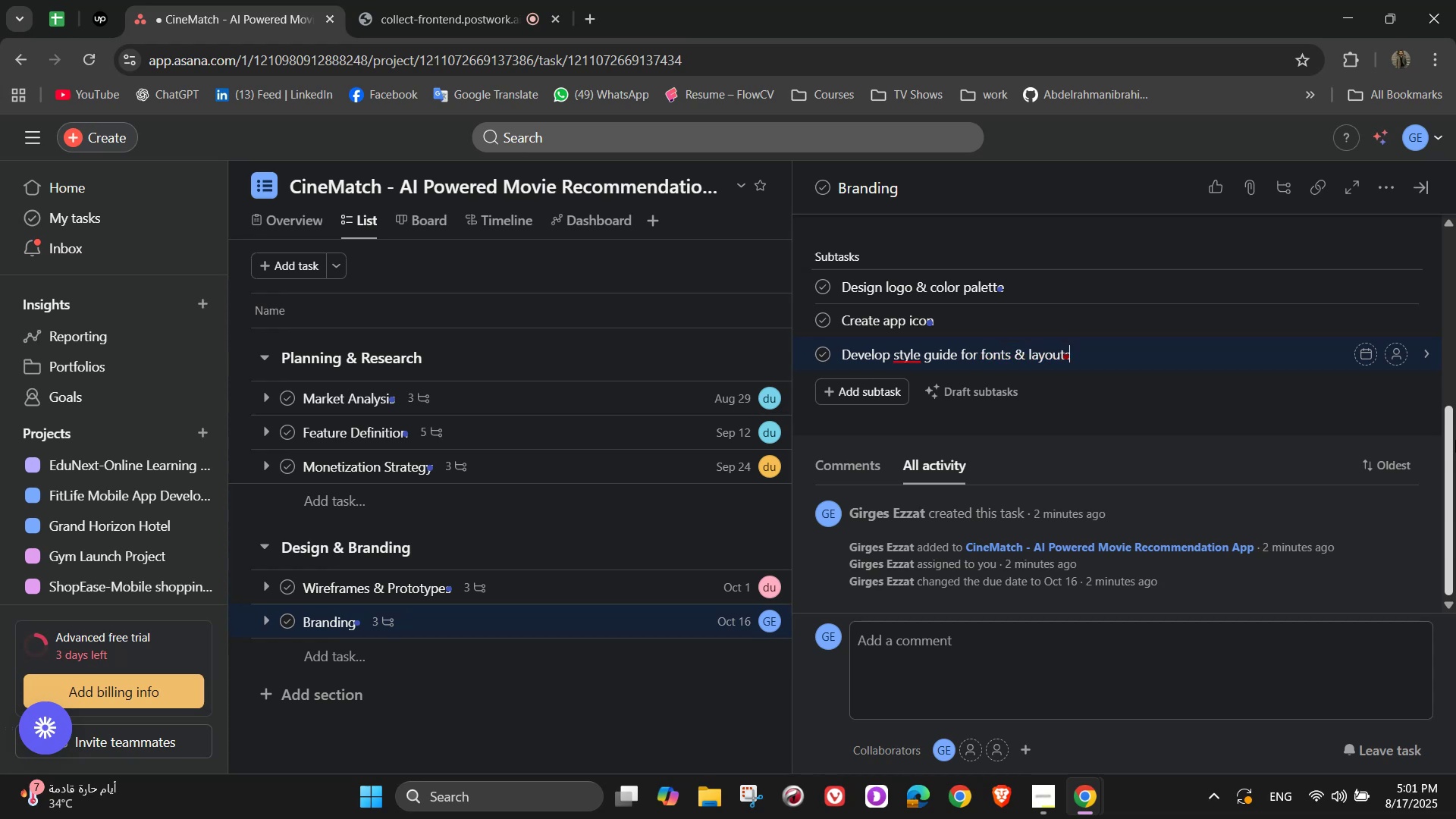 
wait(11.71)
 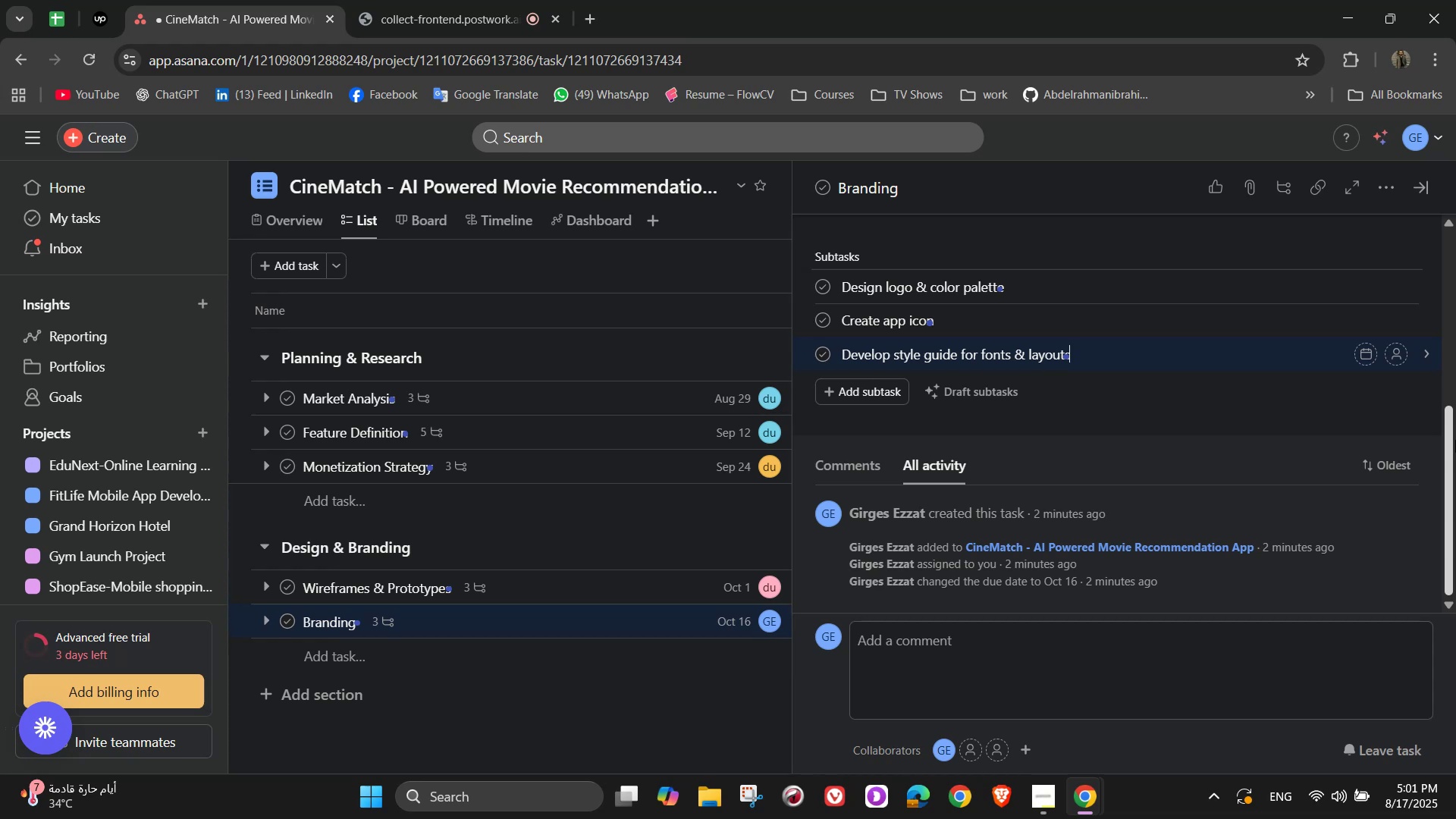 
left_click([1389, 282])
 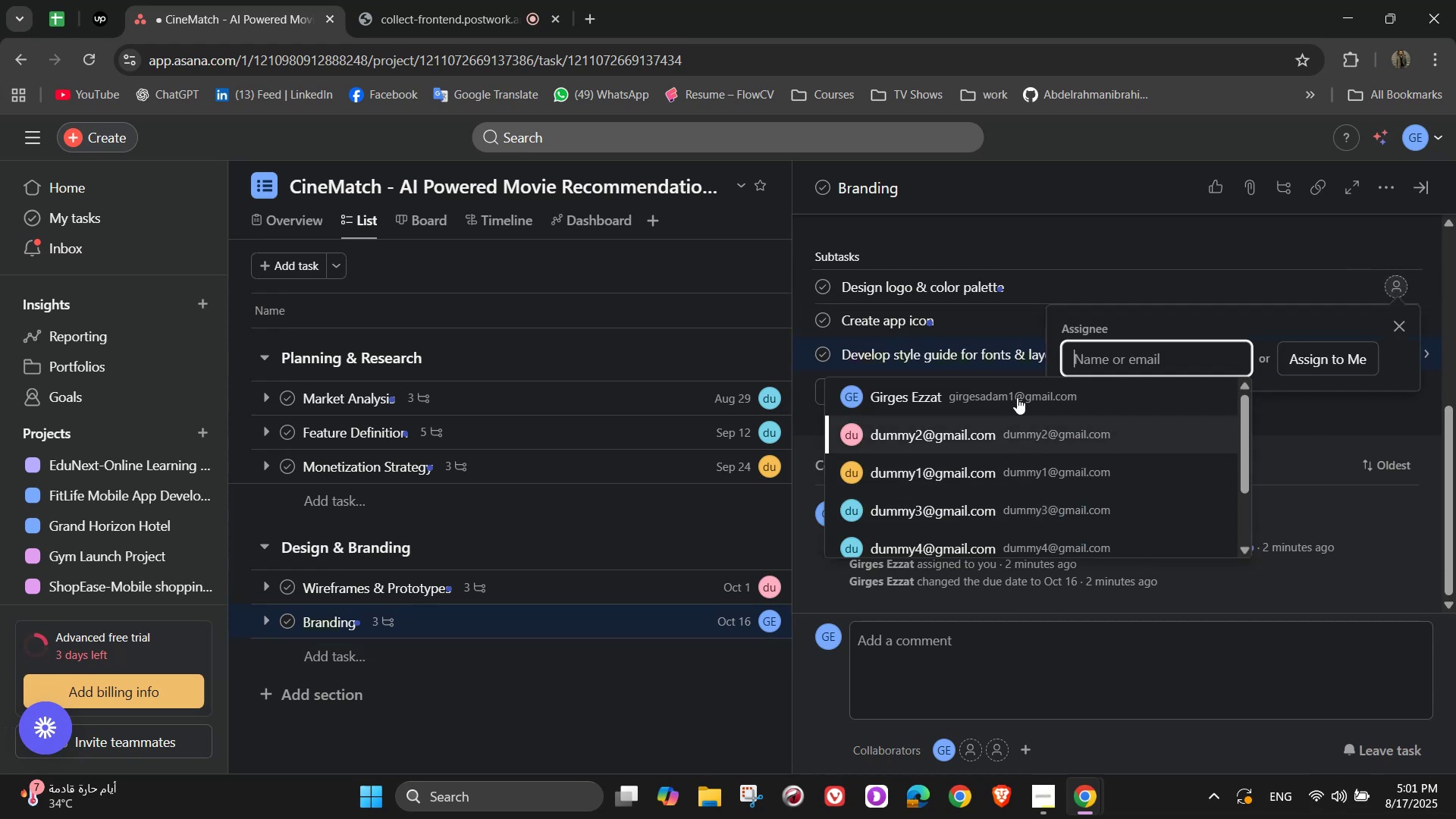 
left_click([1019, 395])
 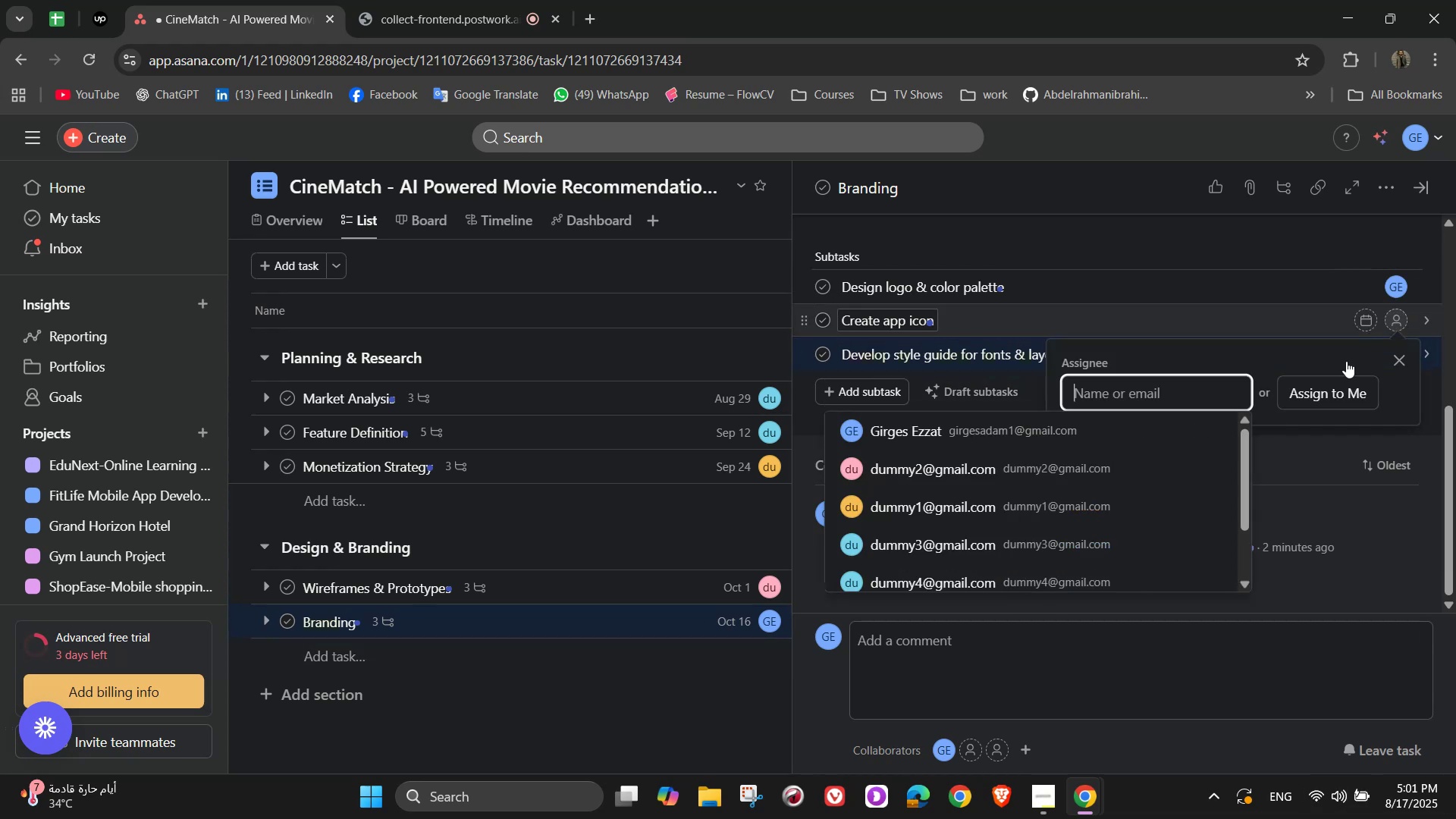 
double_click([1173, 453])
 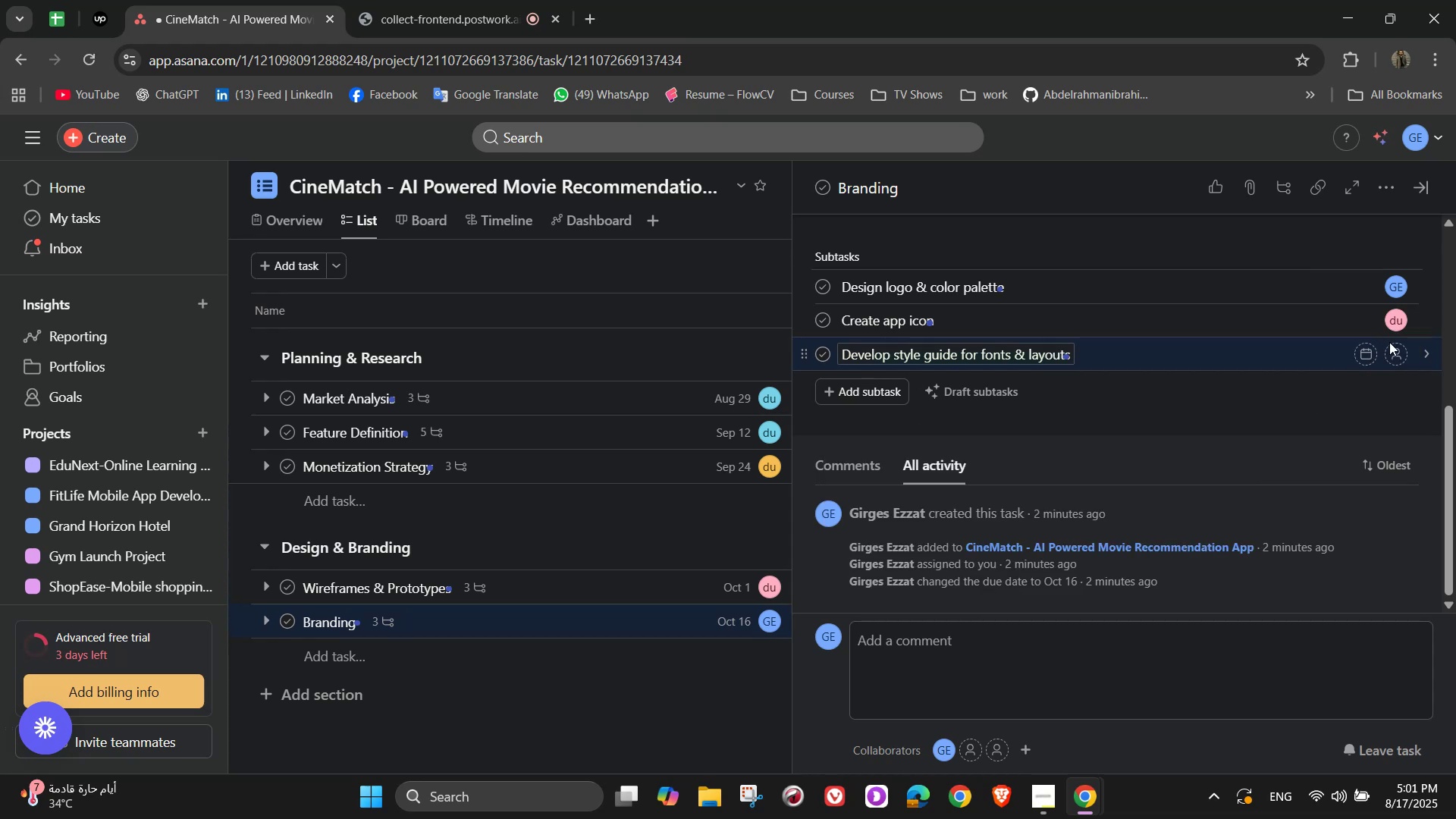 
left_click([1395, 357])
 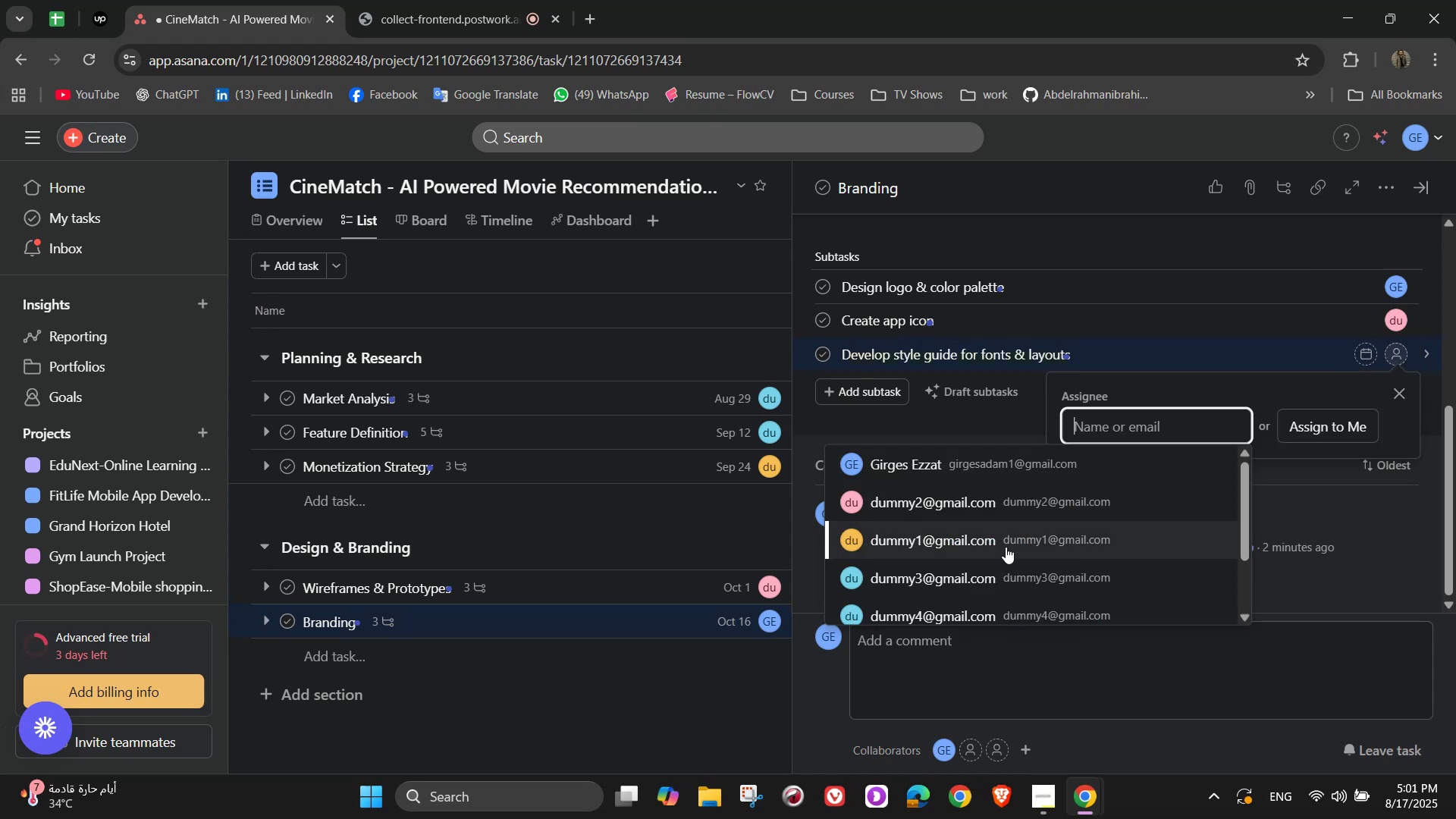 
double_click([1003, 554])
 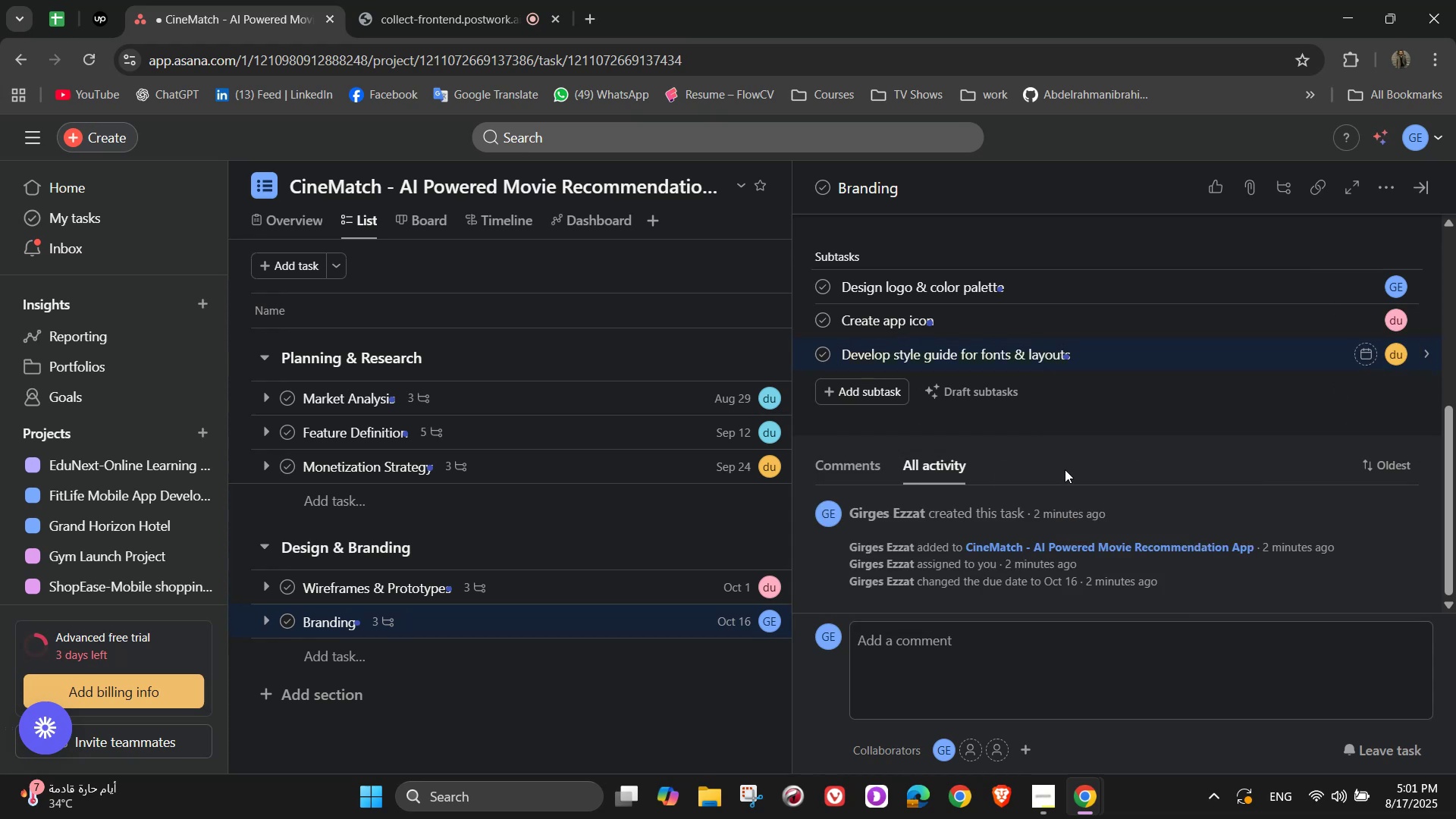 
scroll: coordinate [1081, 463], scroll_direction: up, amount: 5.0
 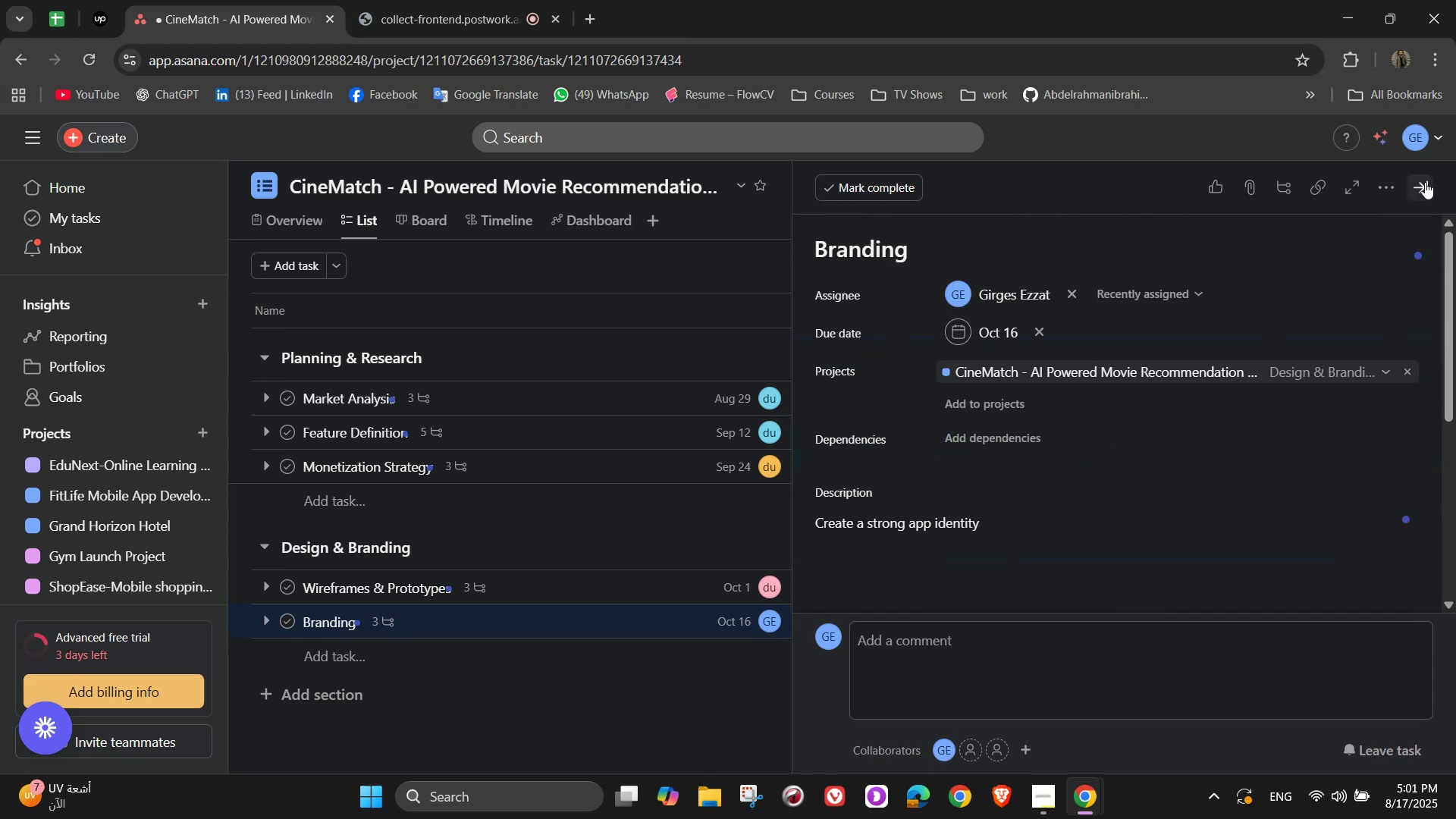 
left_click([1425, 182])
 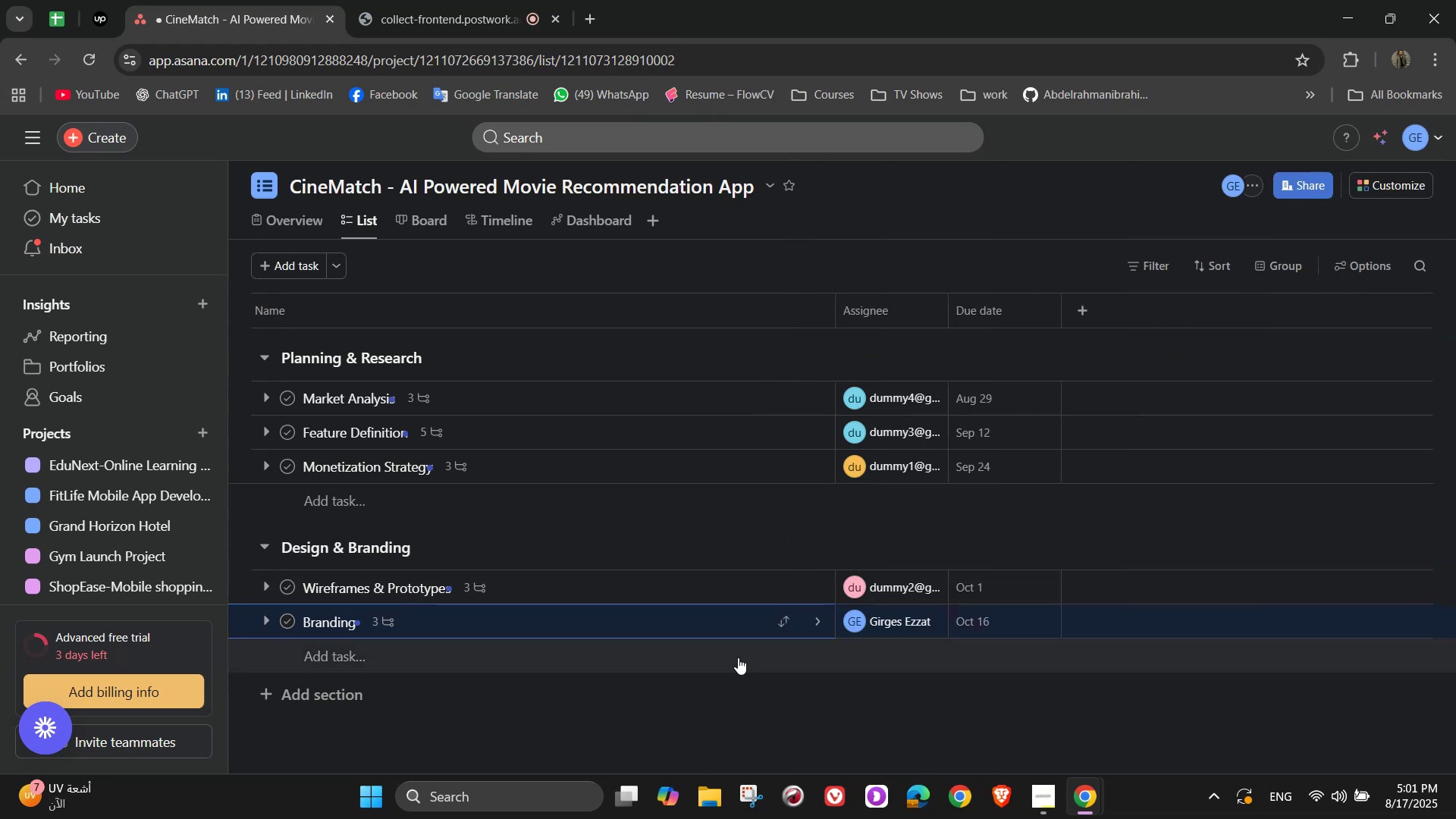 
wait(8.66)
 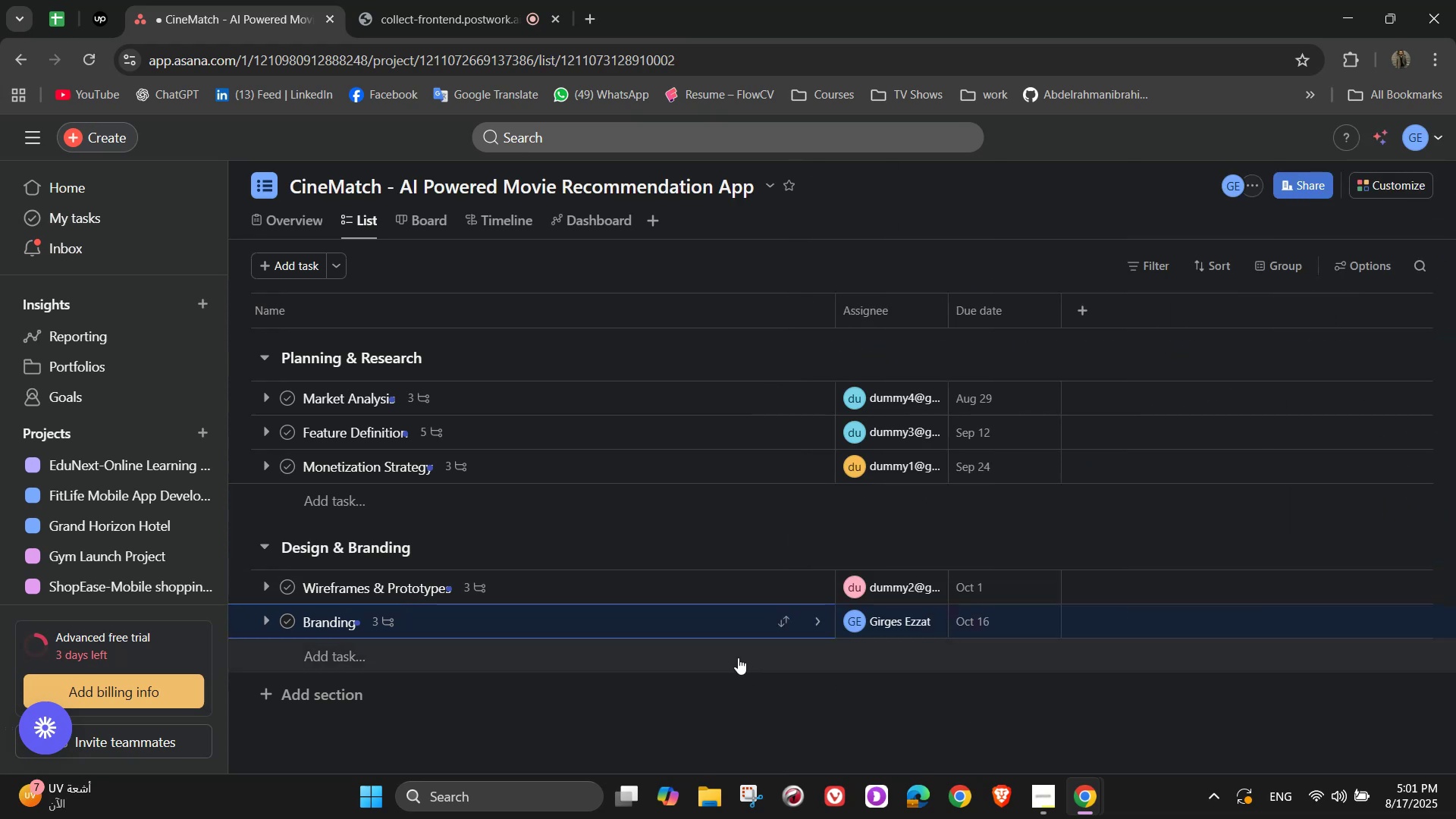 
left_click([738, 657])
 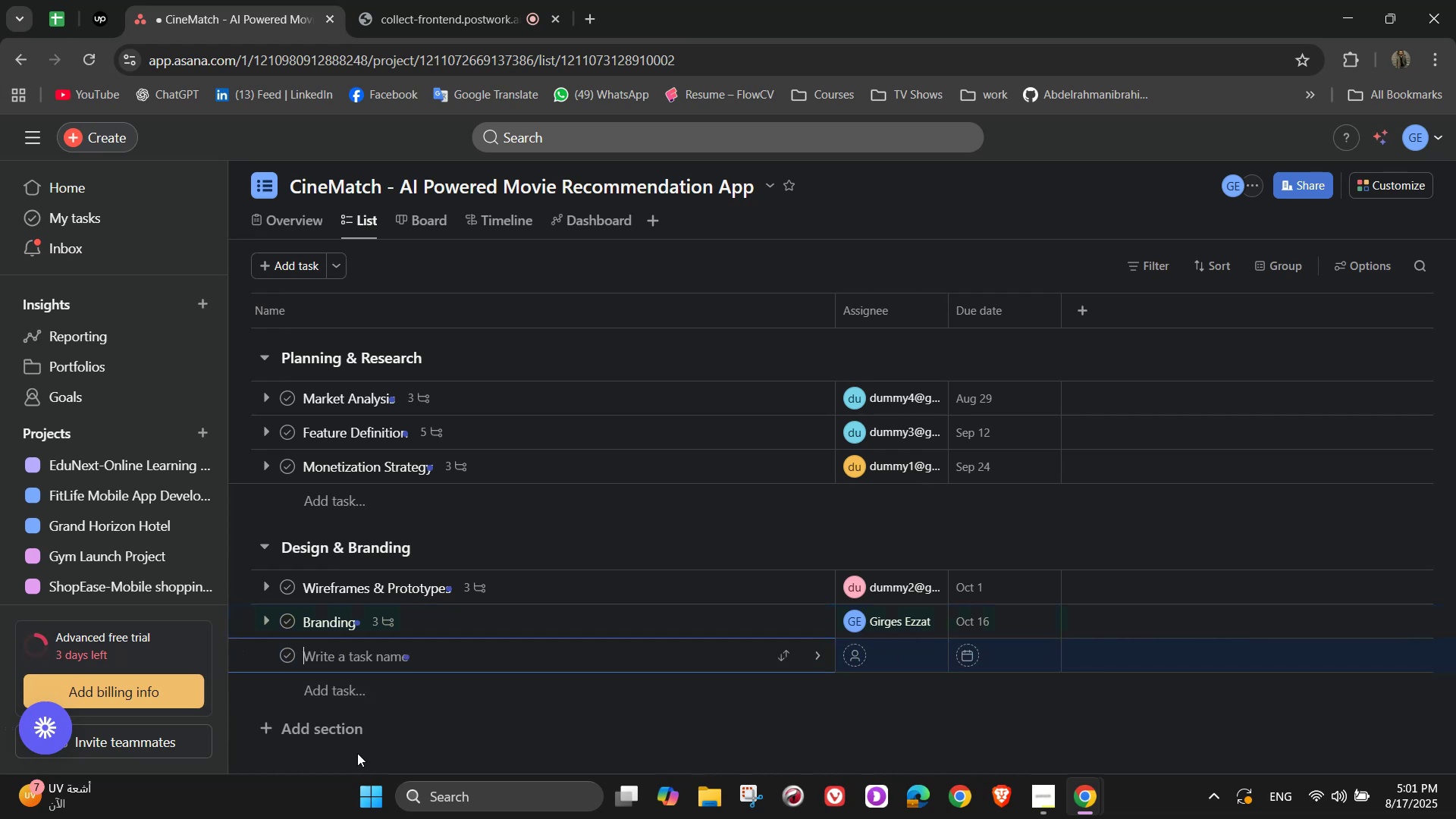 
left_click([335, 692])
 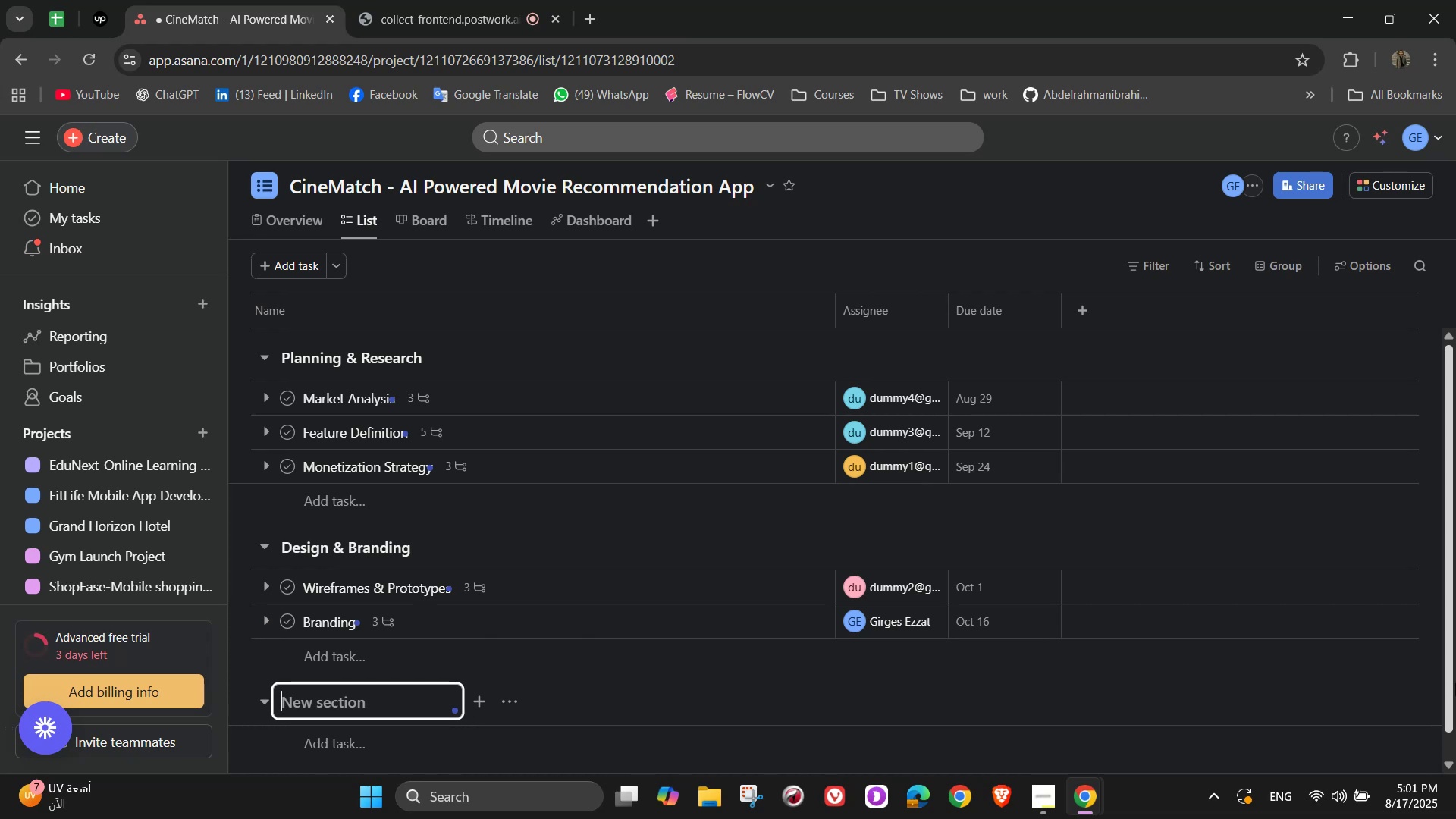 
wait(10.94)
 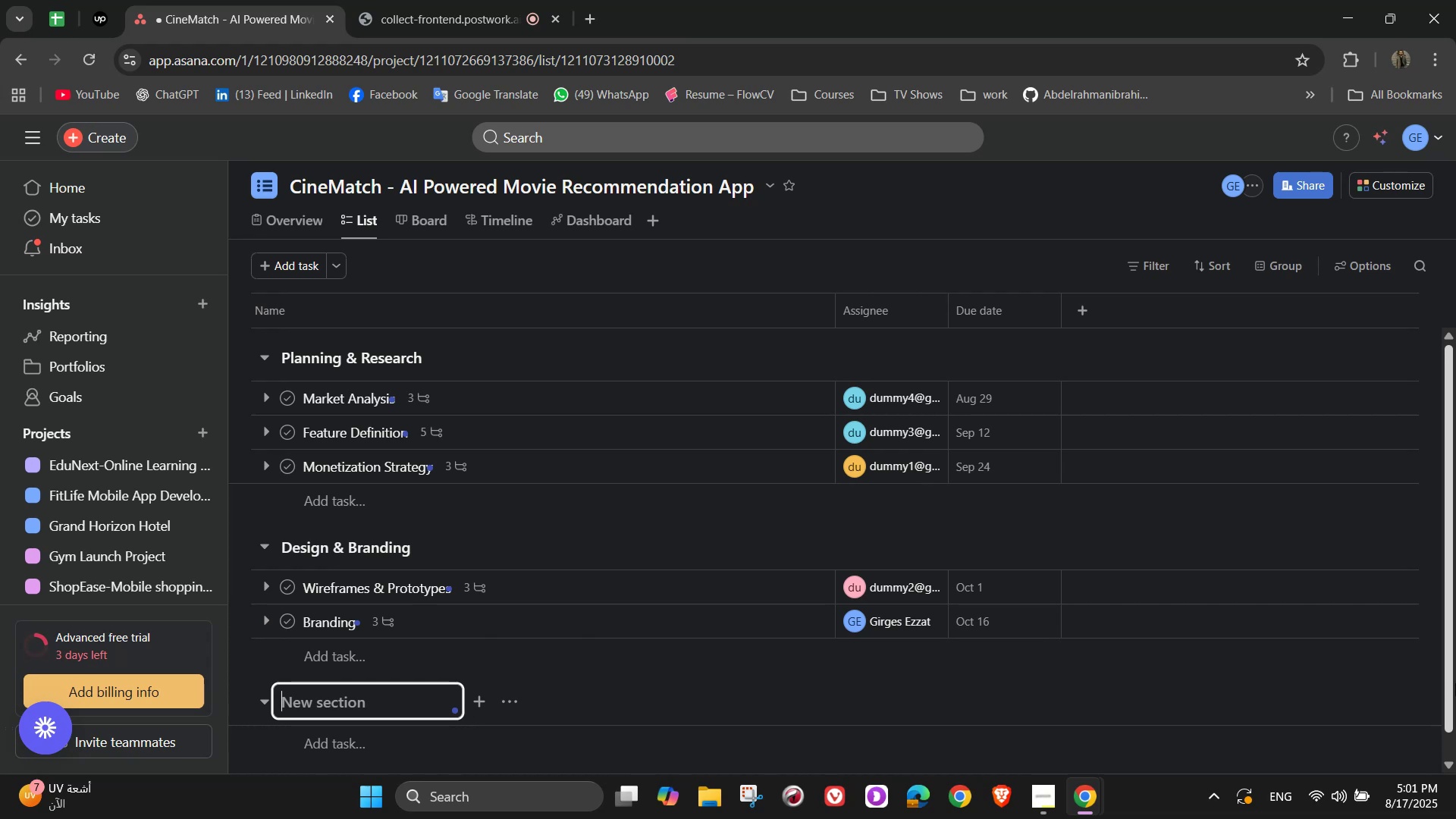 
type(AI Recommena)
key(Backspace)
type(dation Engune=)
key(Backspace)
key(Backspace)
key(Backspace)
key(Backspace)
type(ine)
 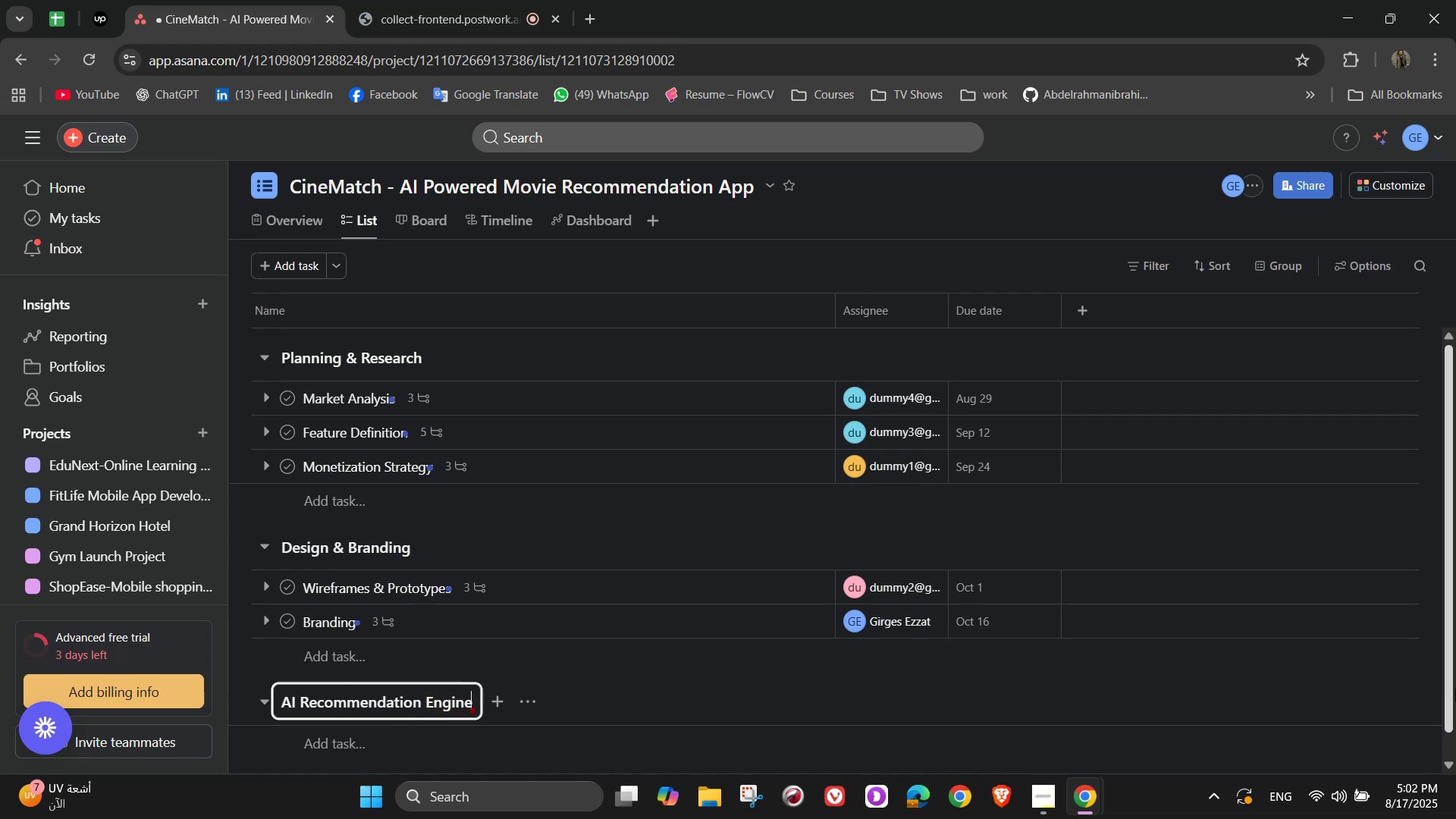 
mouse_move([1458, 789])
 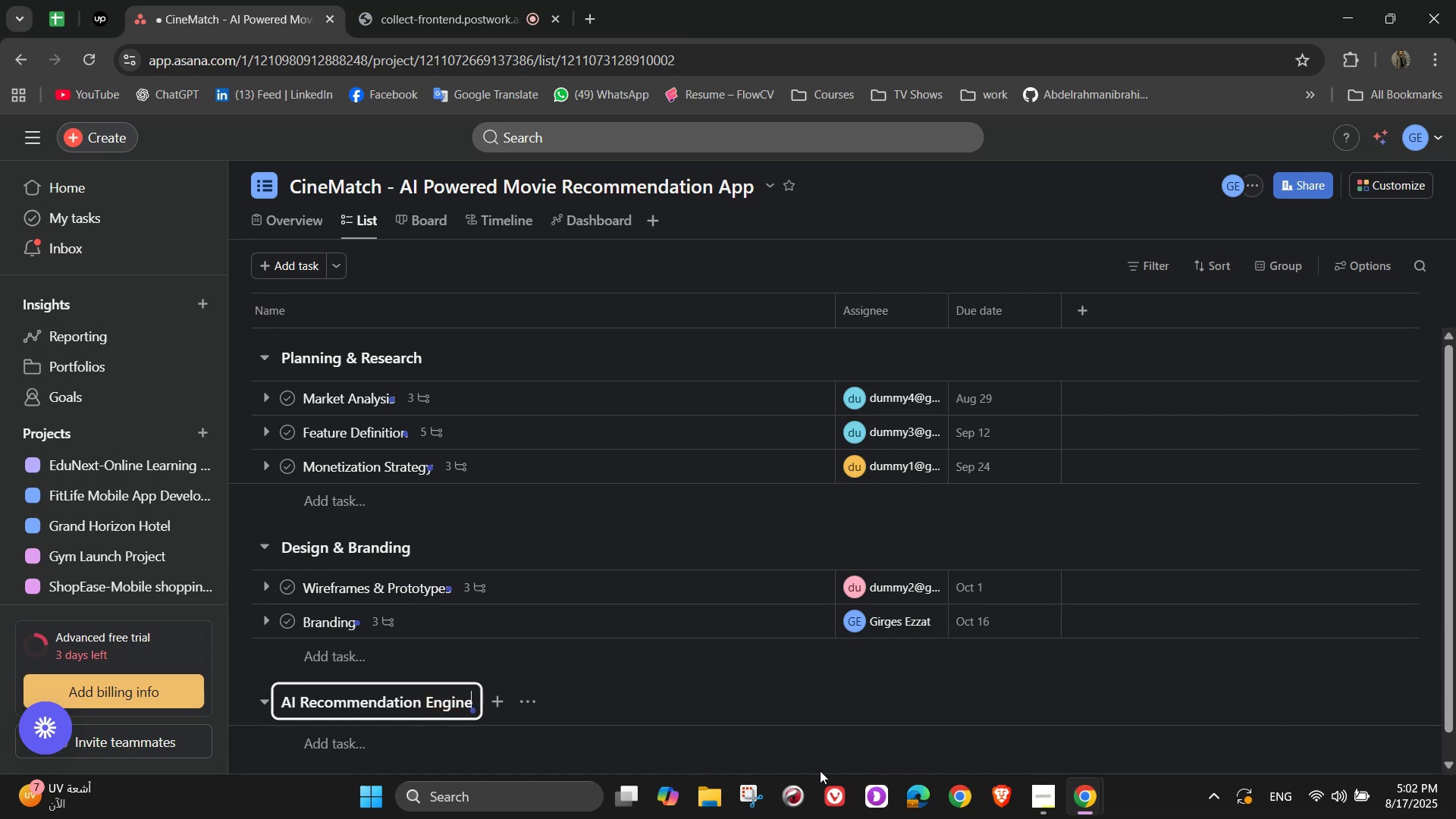 
scroll: coordinate [733, 670], scroll_direction: down, amount: 3.0
 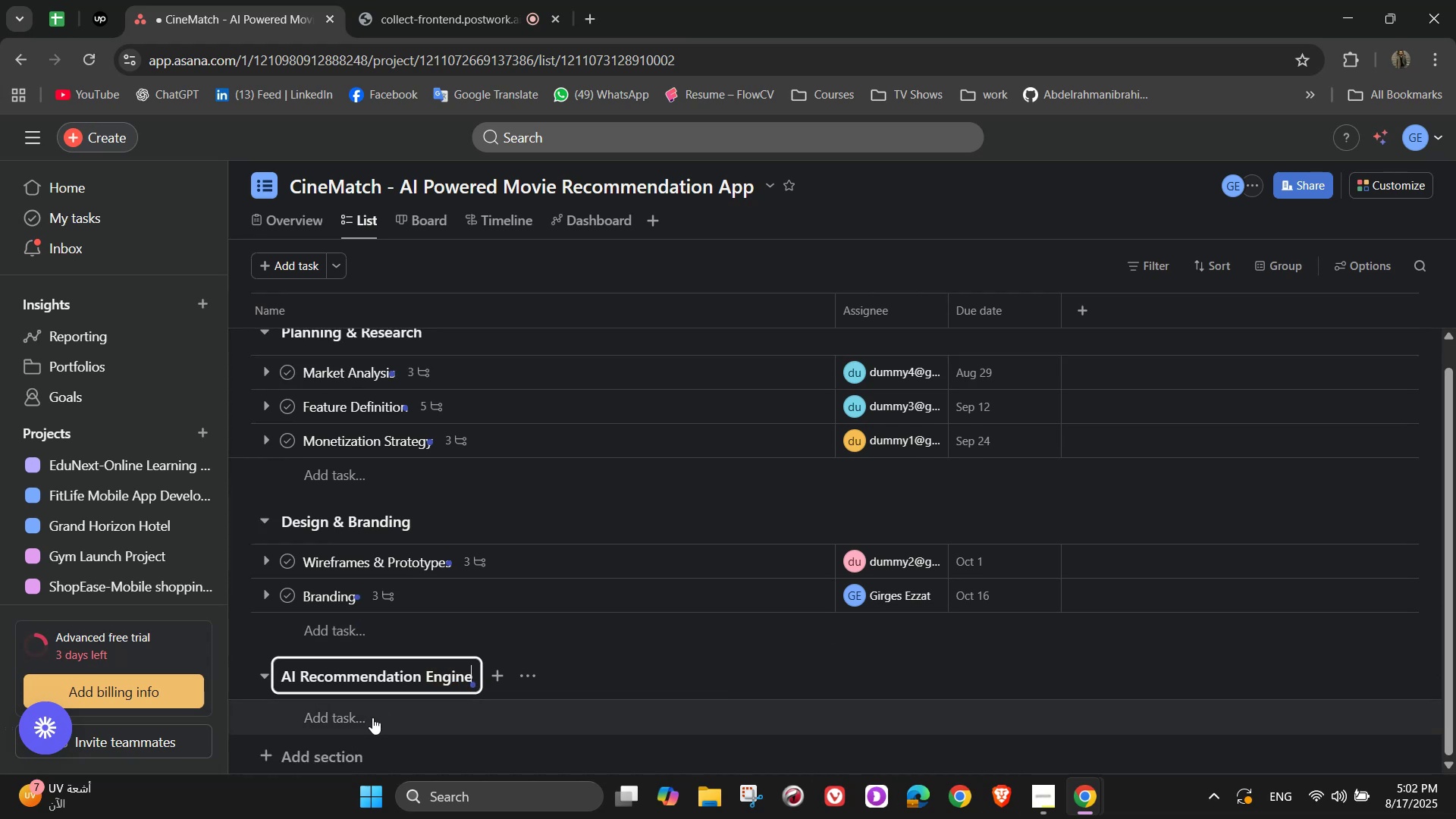 
left_click([372, 717])
 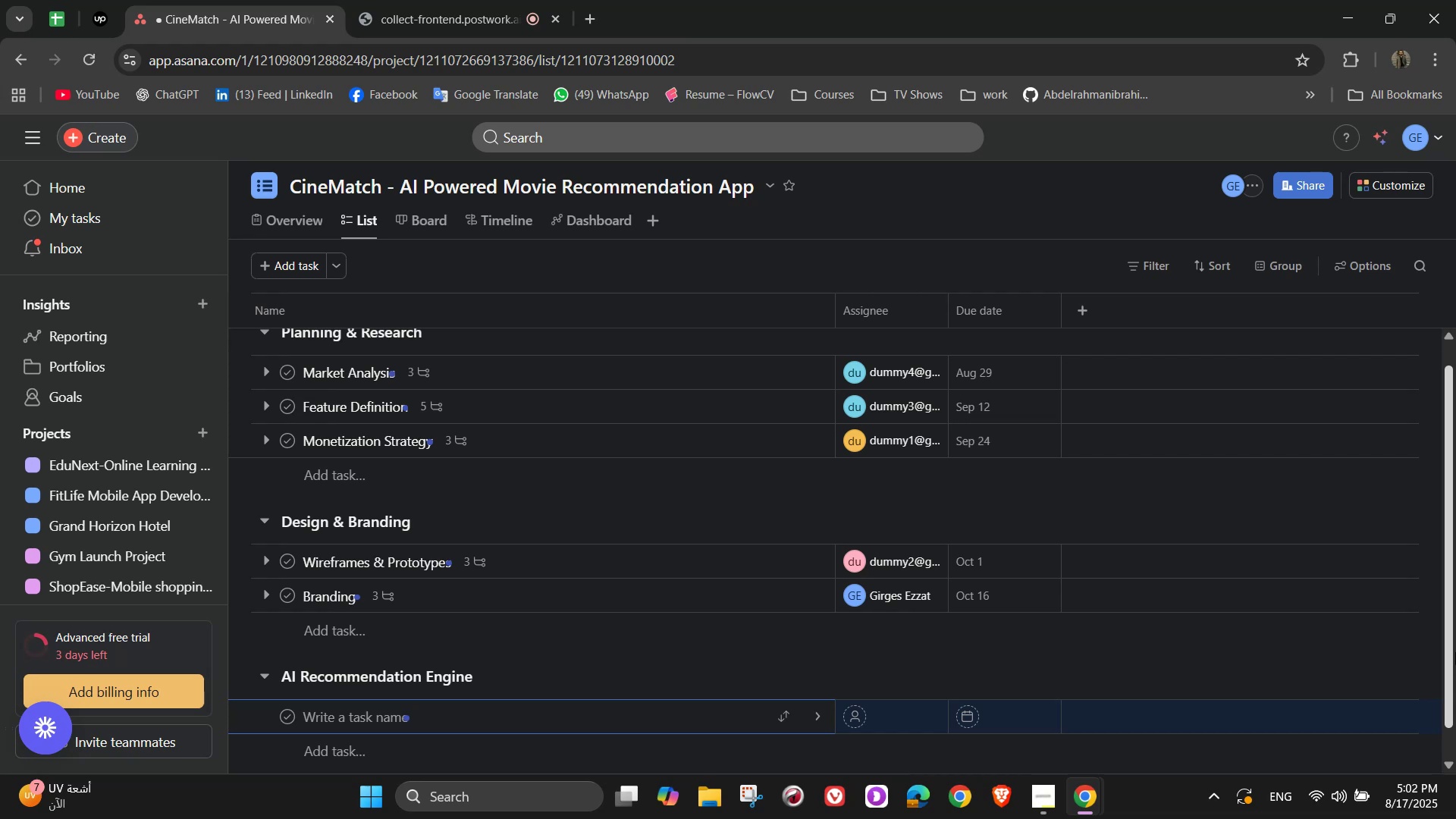 
type(Data Collection)
 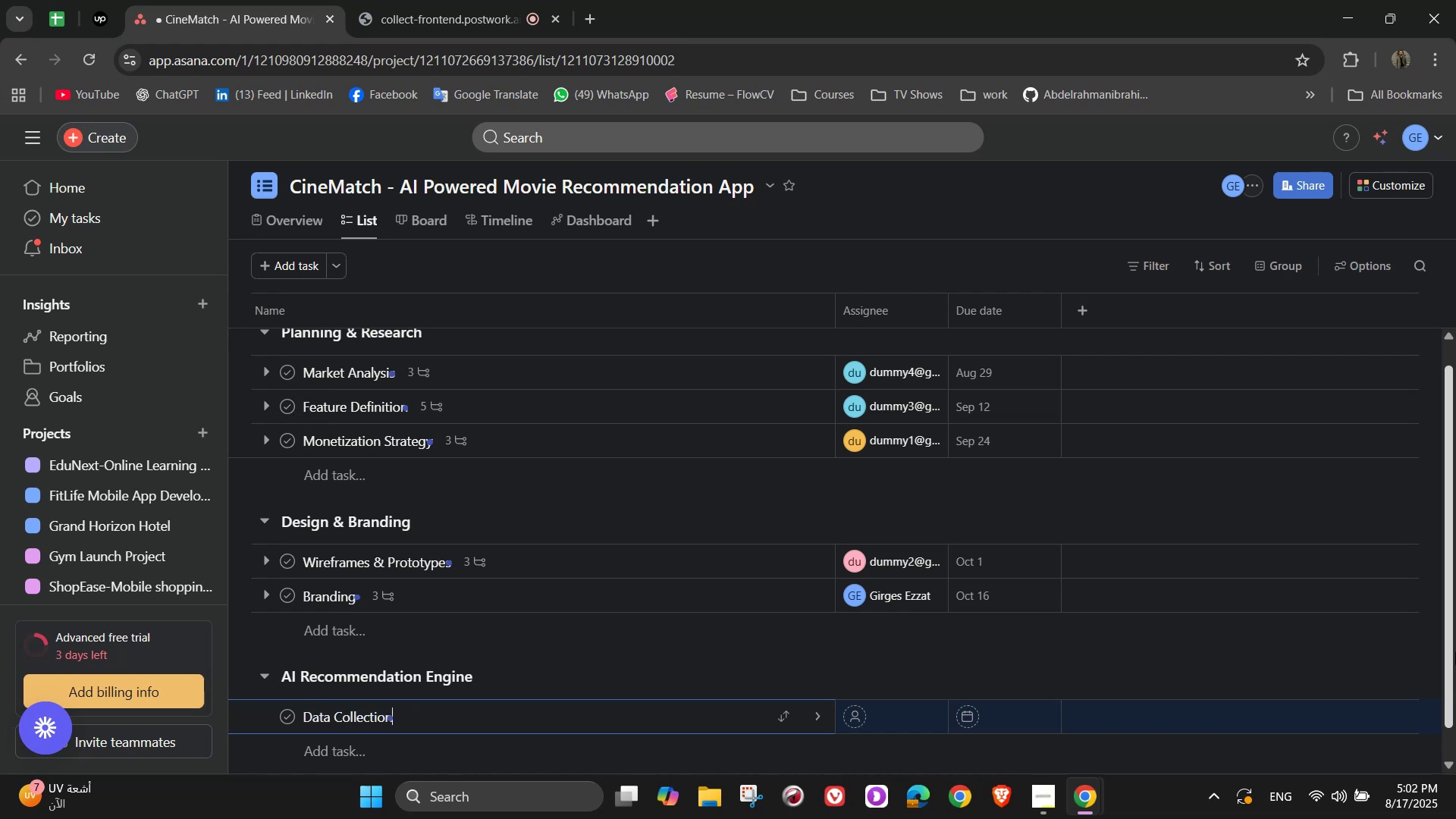 
left_click([815, 720])
 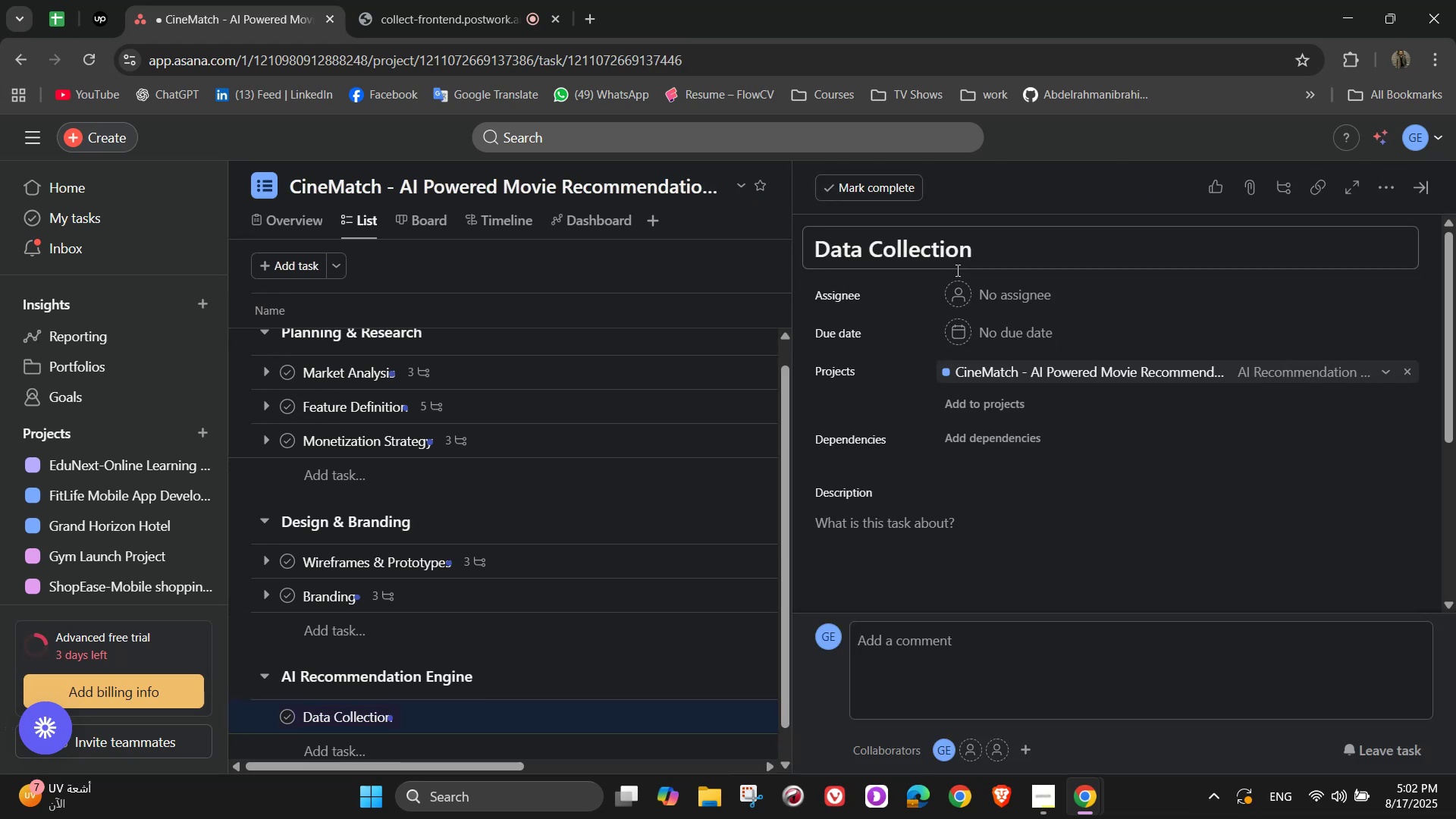 
left_click([977, 290])
 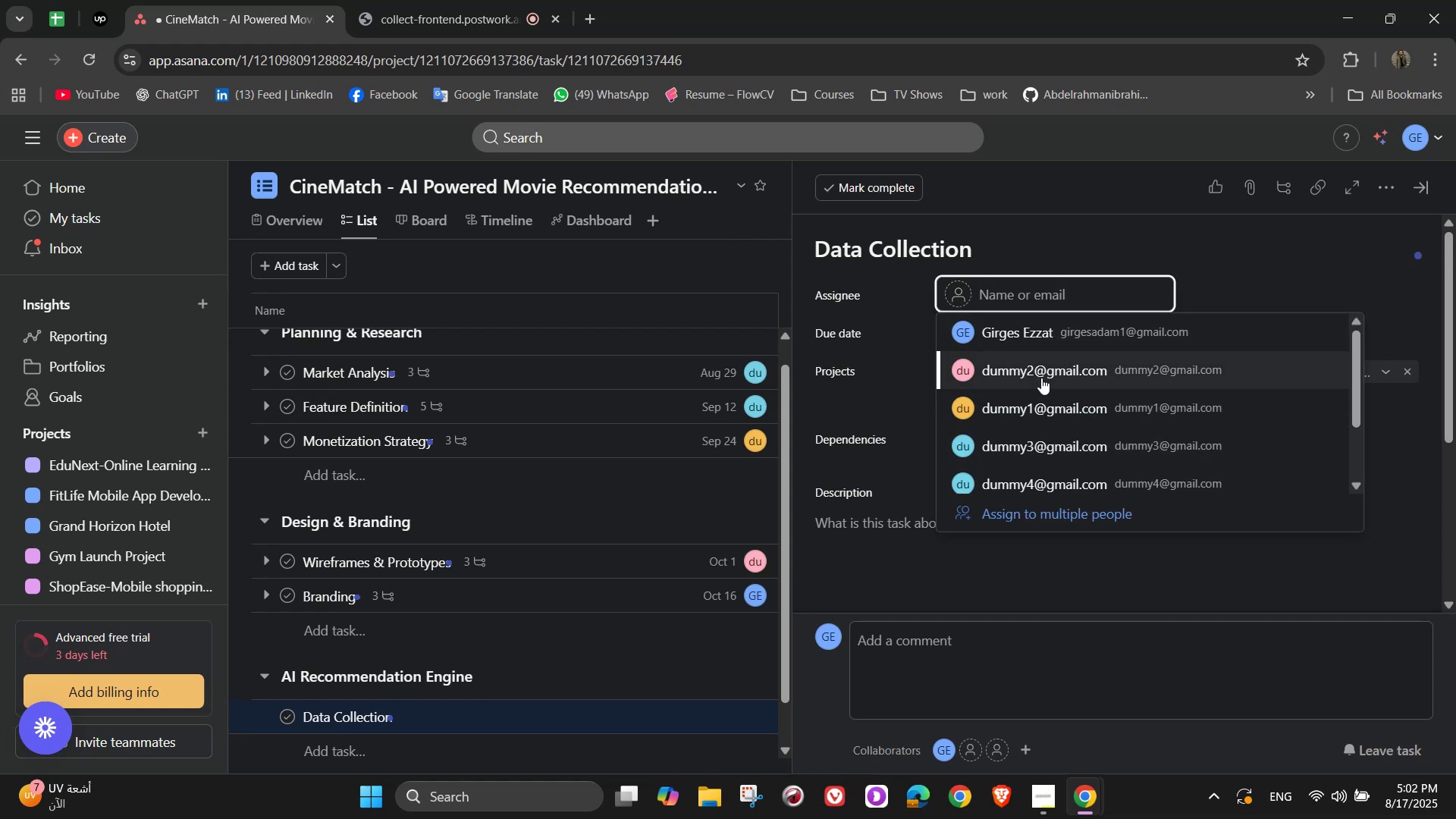 
left_click([1043, 398])
 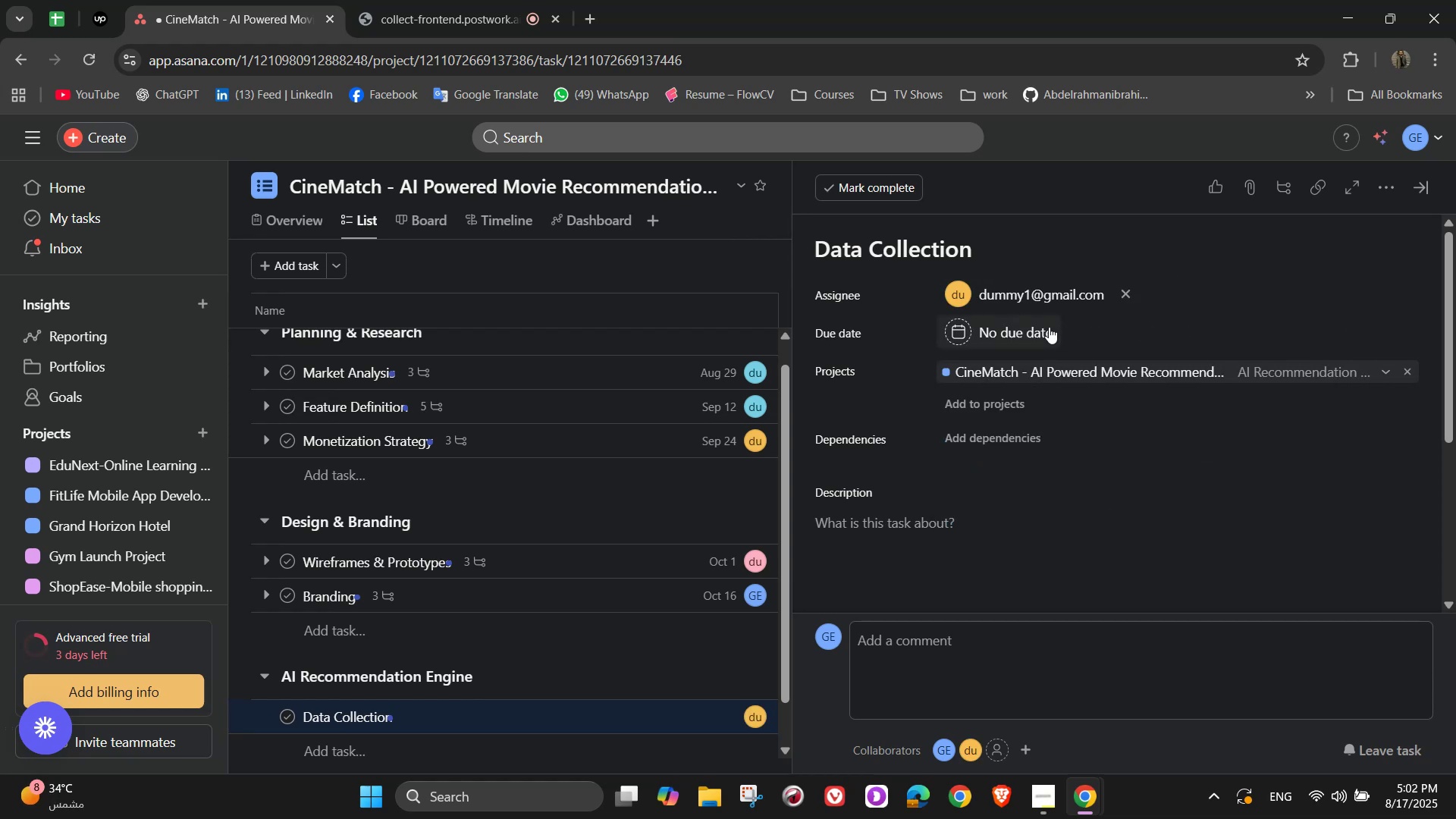 
left_click([1049, 327])
 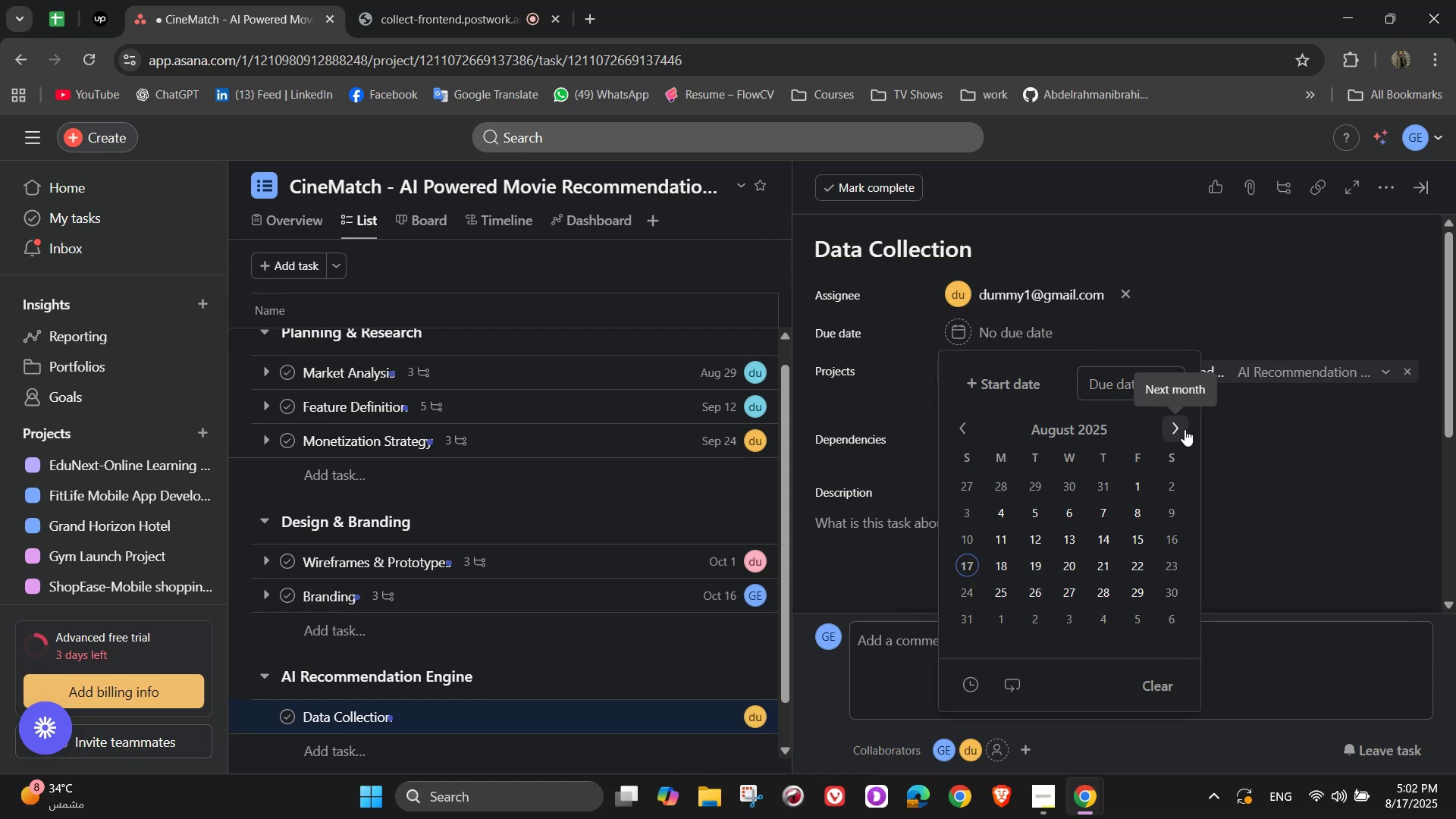 
double_click([1185, 429])
 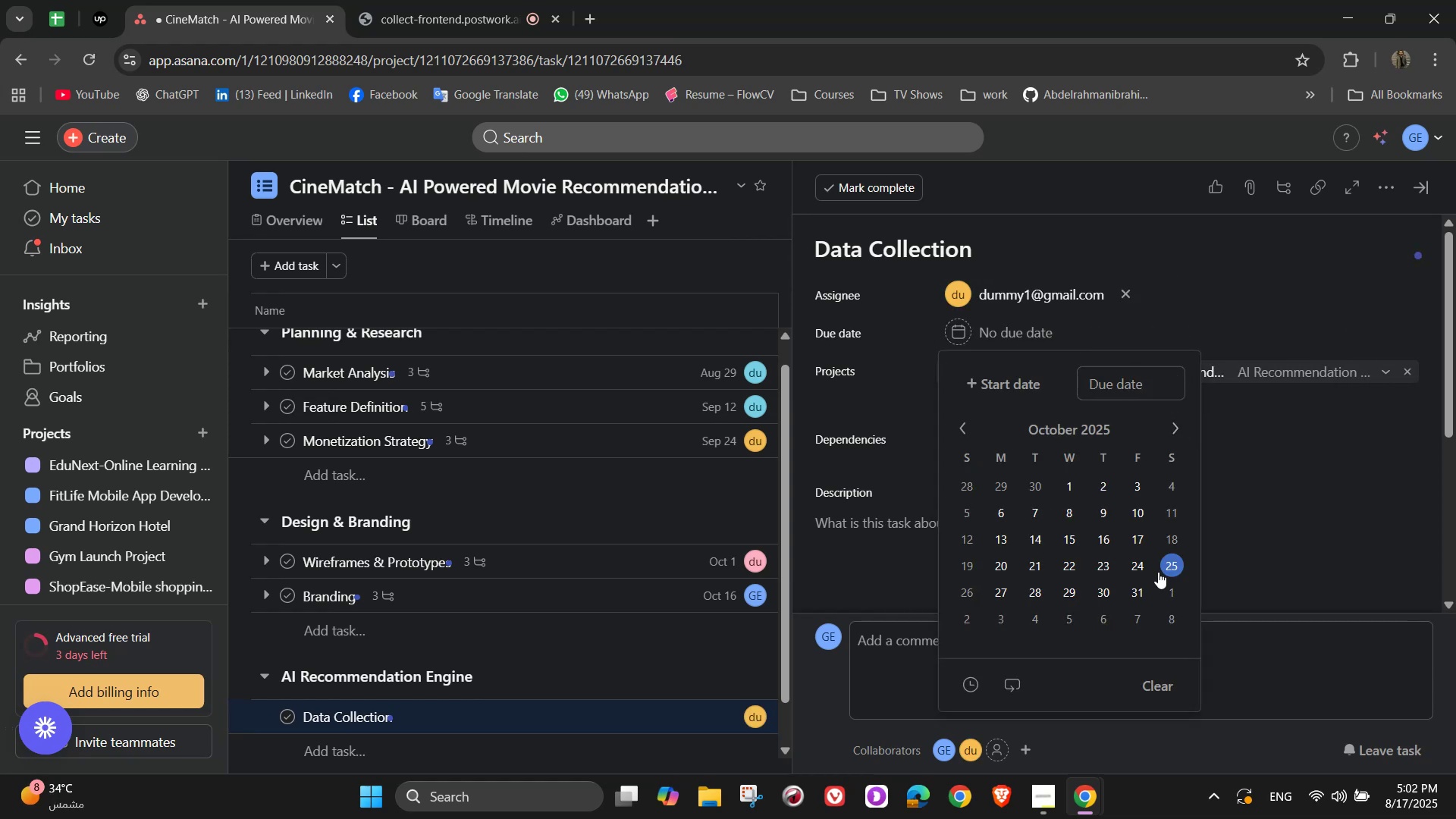 
left_click([1140, 581])
 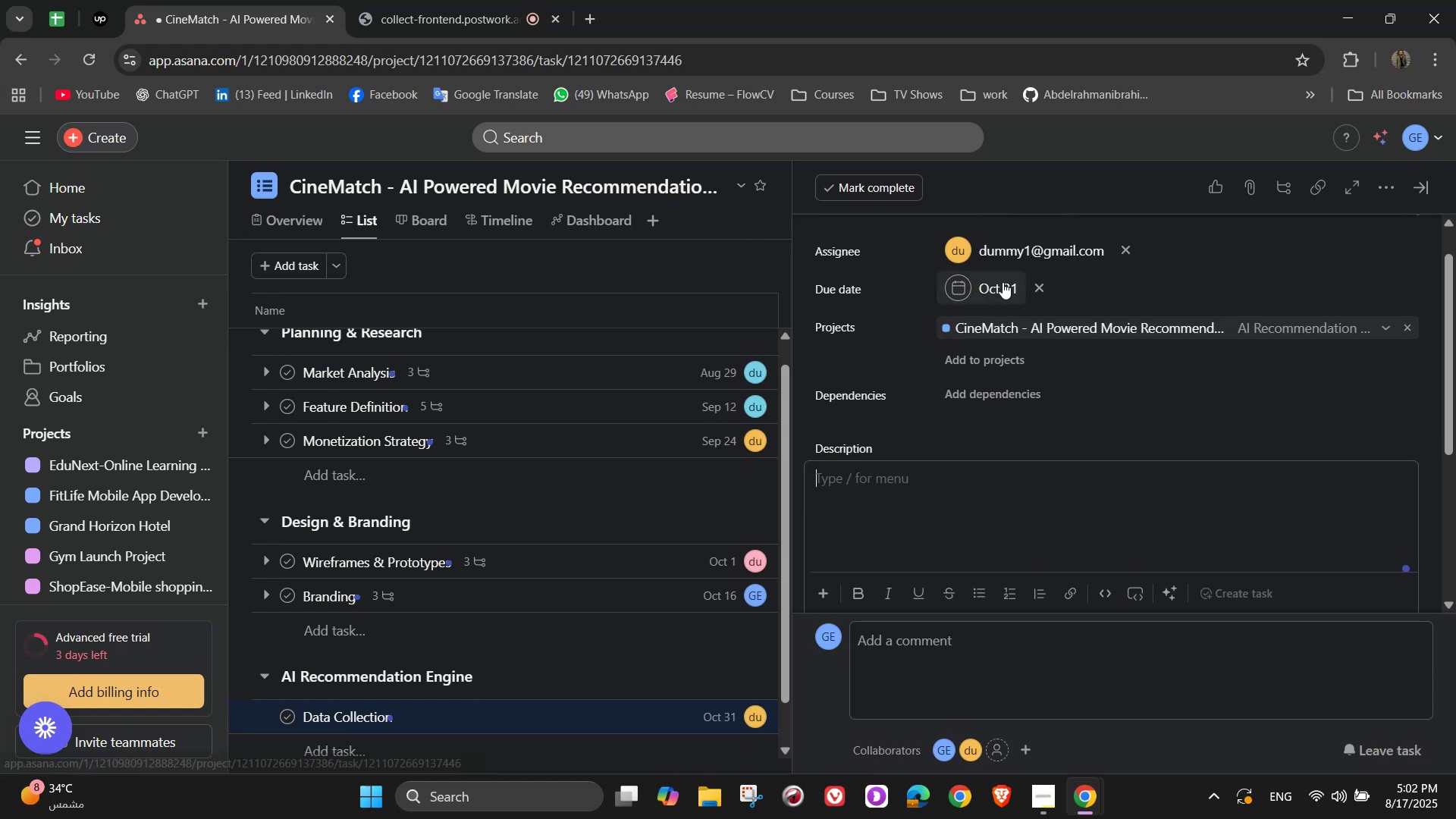 
left_click([975, 287])
 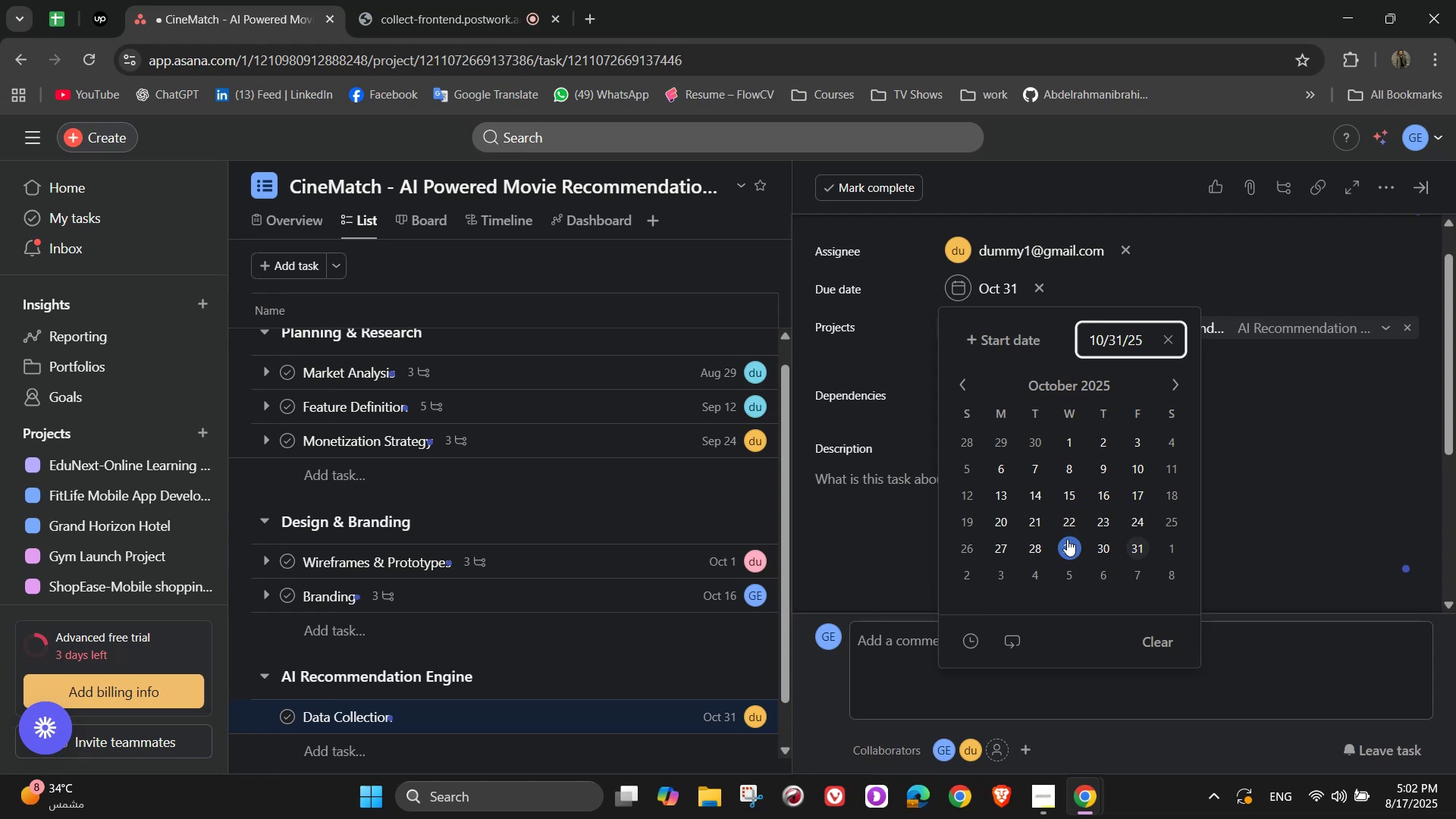 
double_click([1358, 422])
 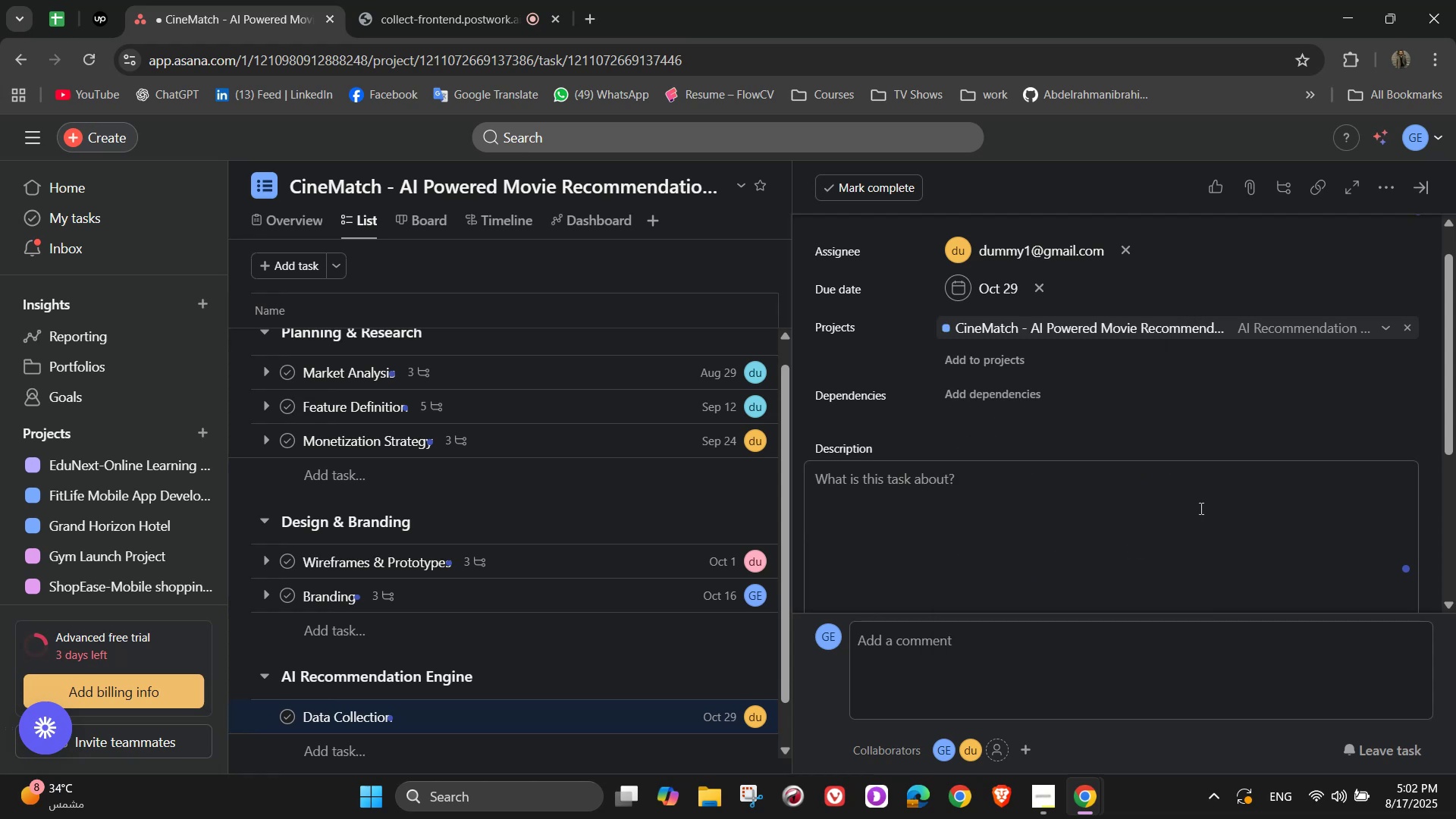 
triple_click([1200, 508])
 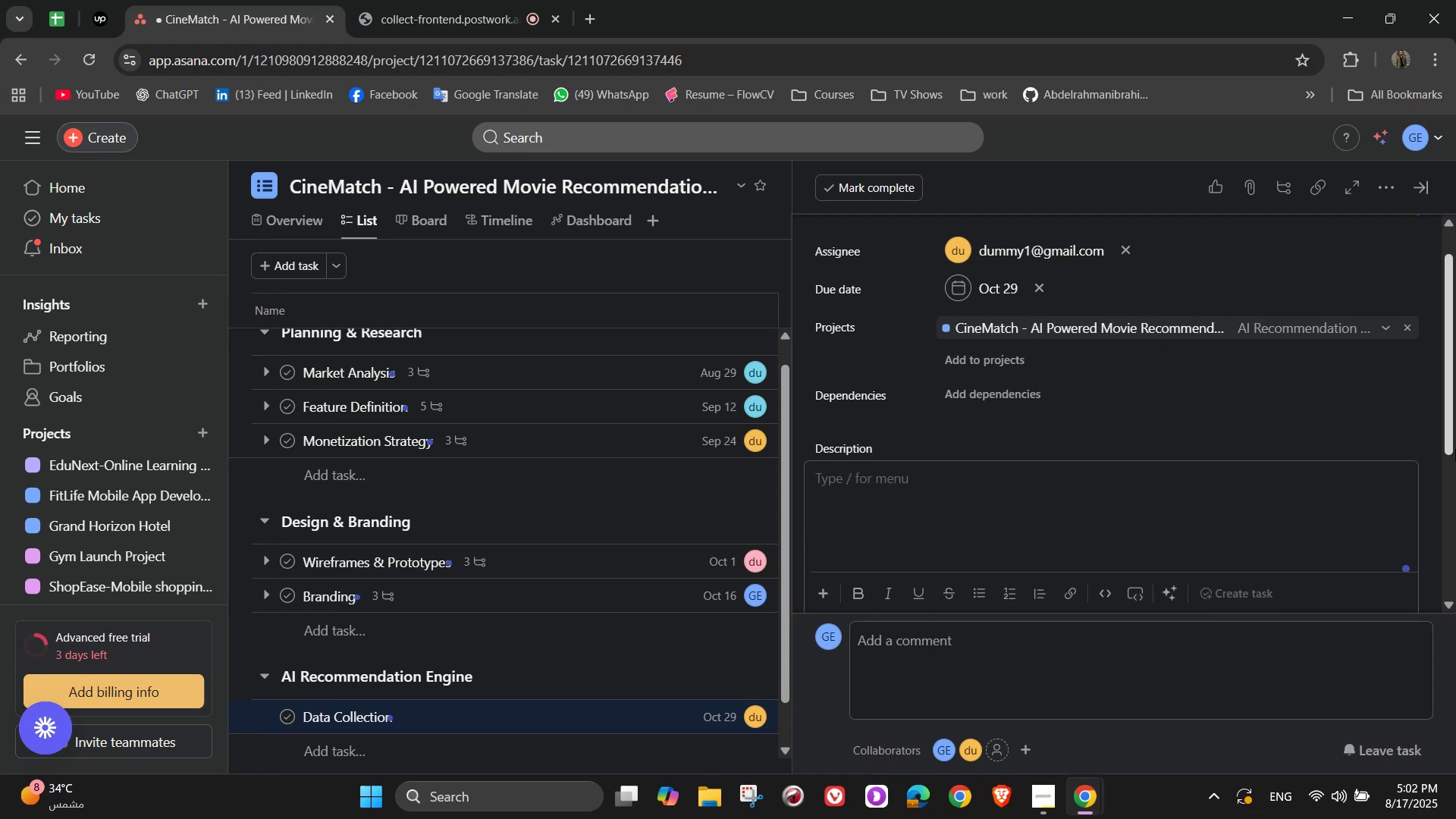 
type(Gather movie data for AI training )
 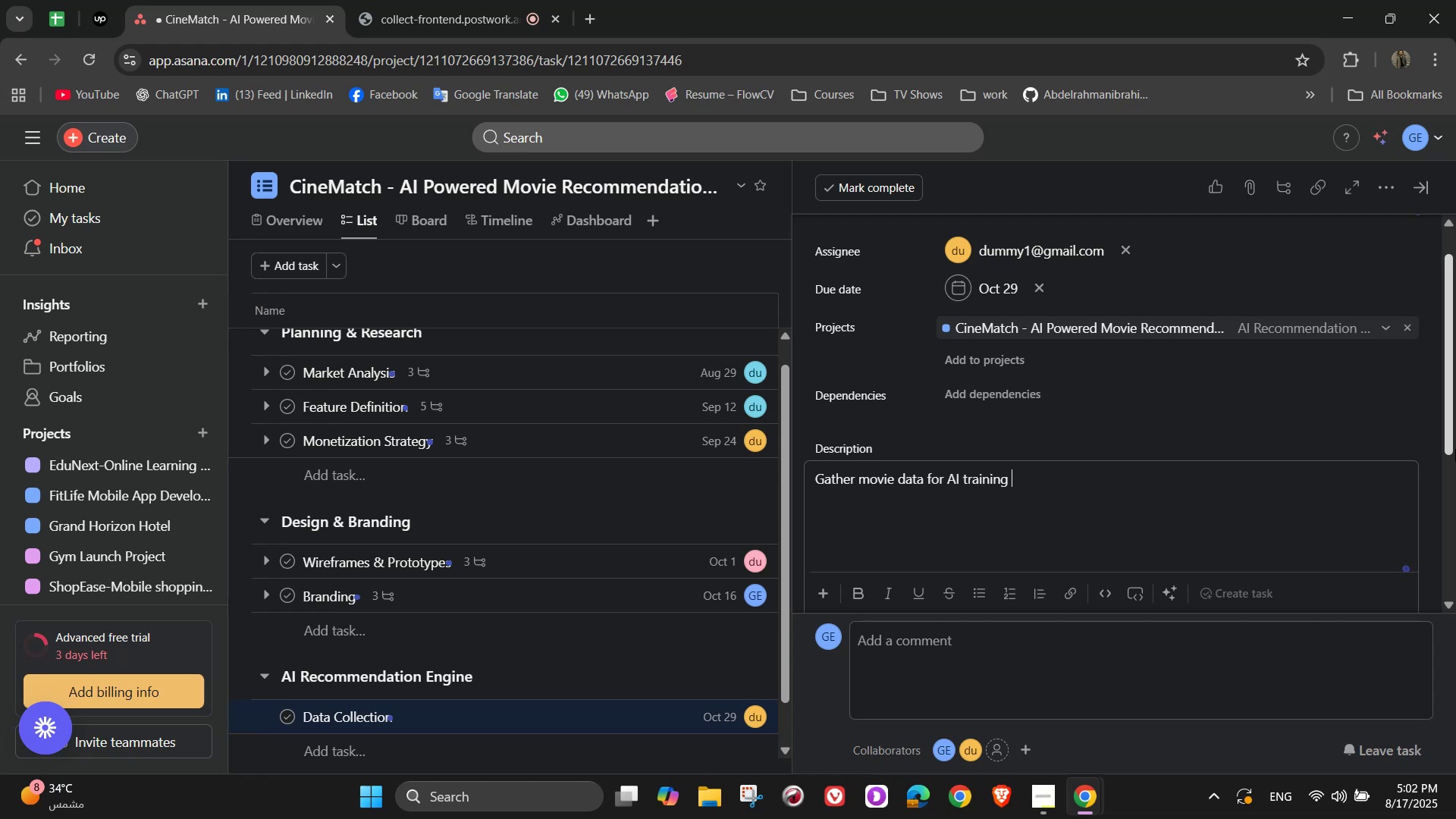 
scroll: coordinate [1207, 298], scroll_direction: down, amount: 3.0
 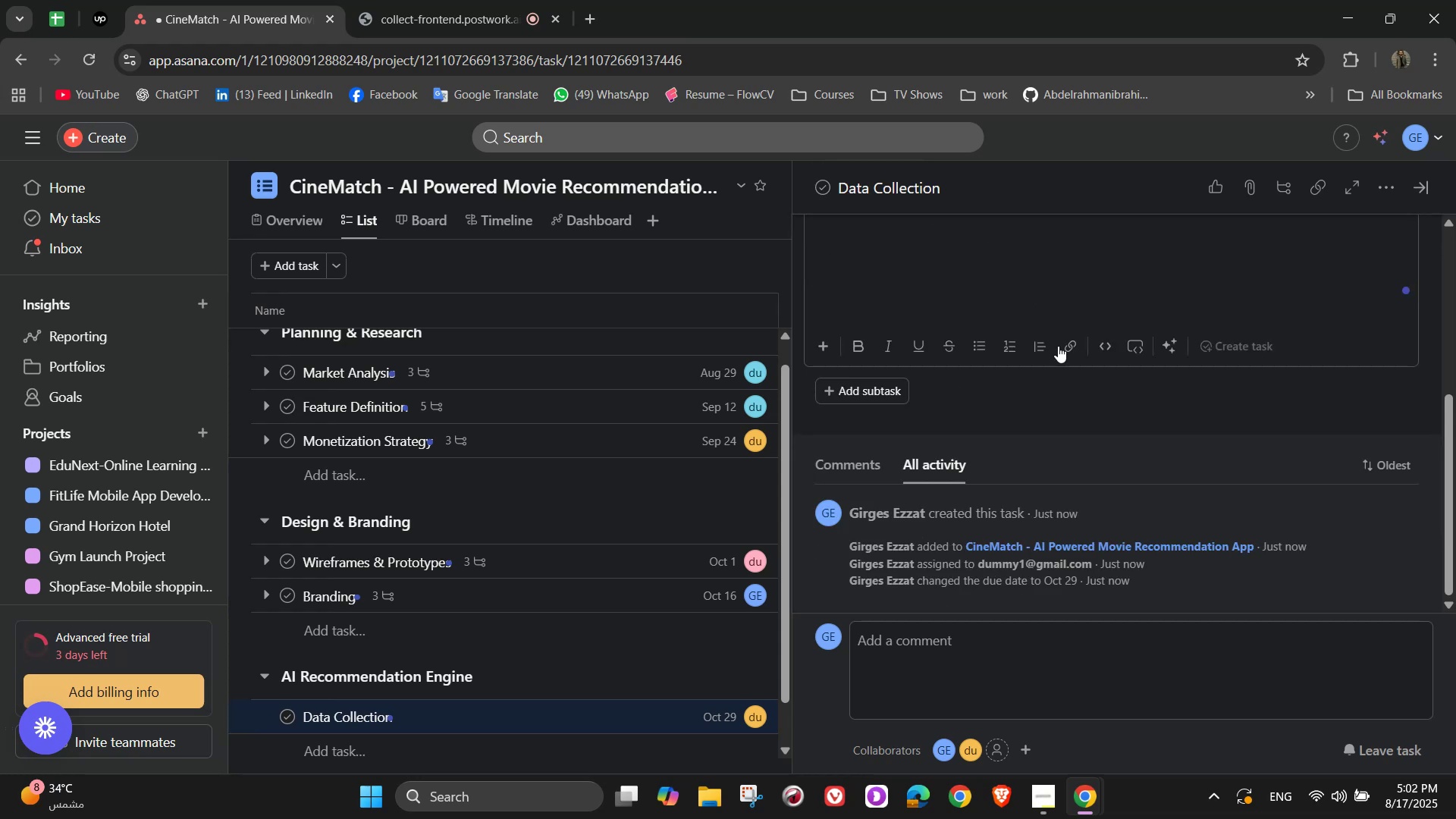 
scroll: coordinate [976, 260], scroll_direction: up, amount: 1.0
 